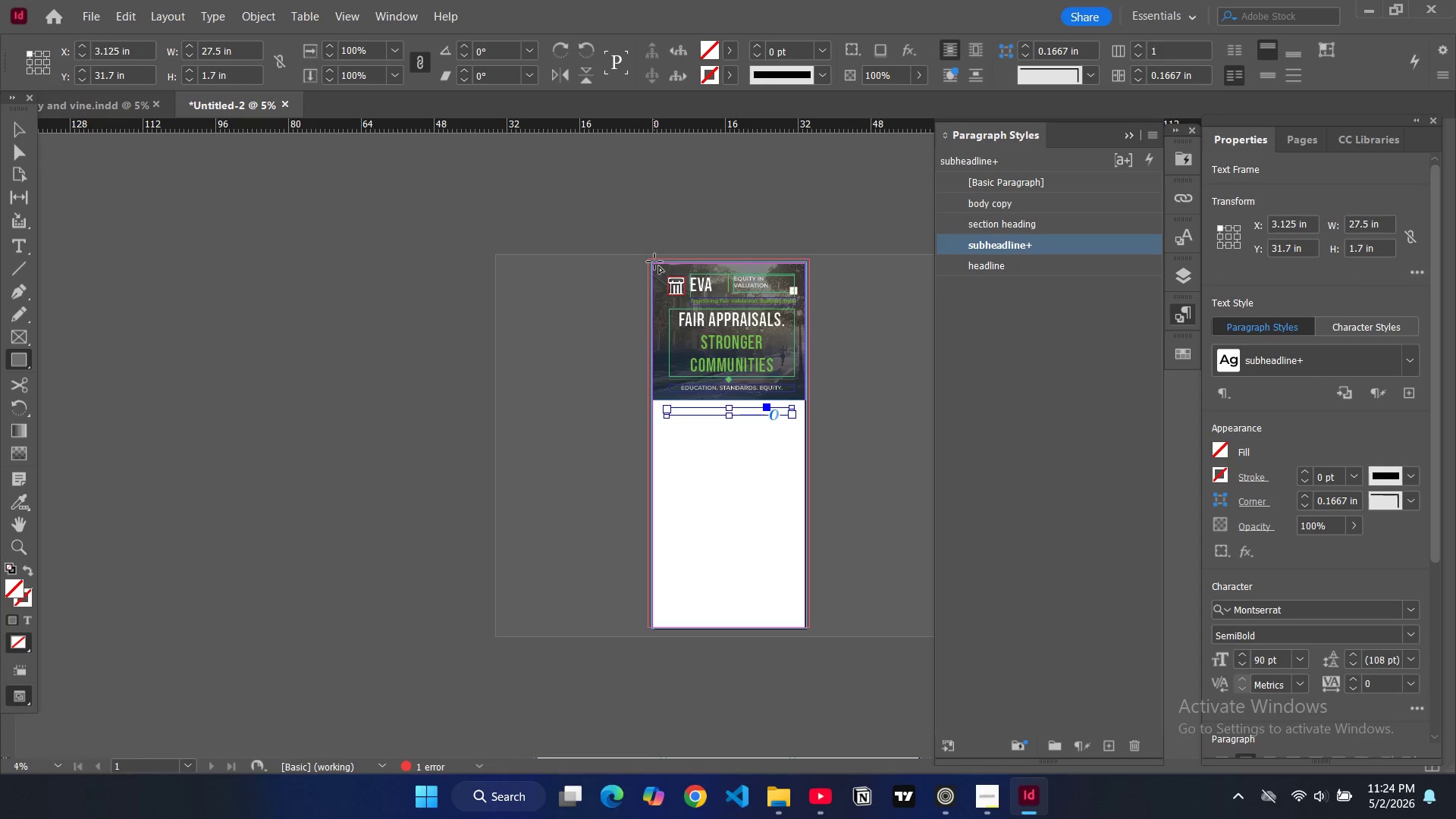 
left_click_drag(start_coordinate=[653, 262], to_coordinate=[808, 628])
 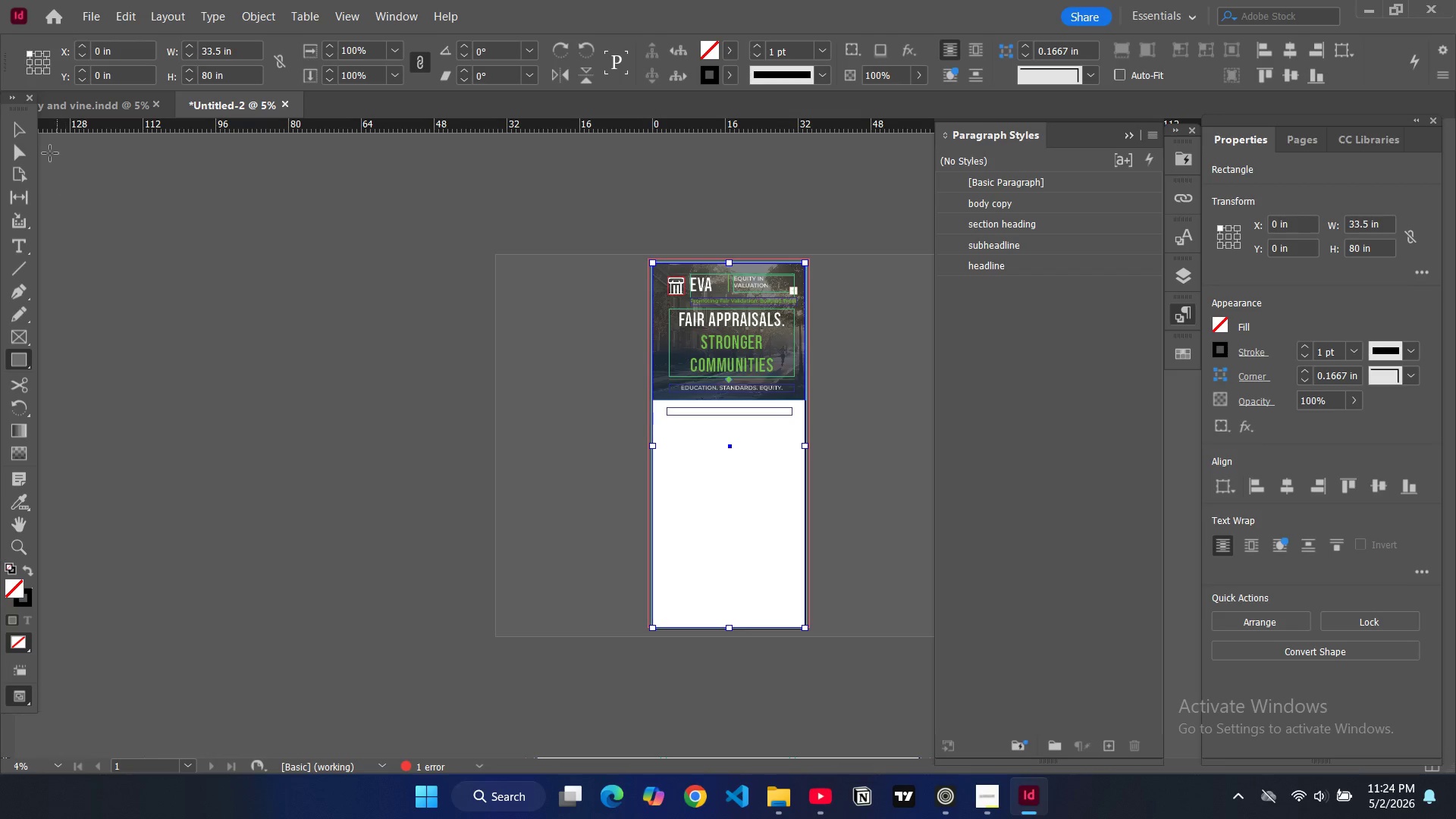 
left_click([20, 132])
 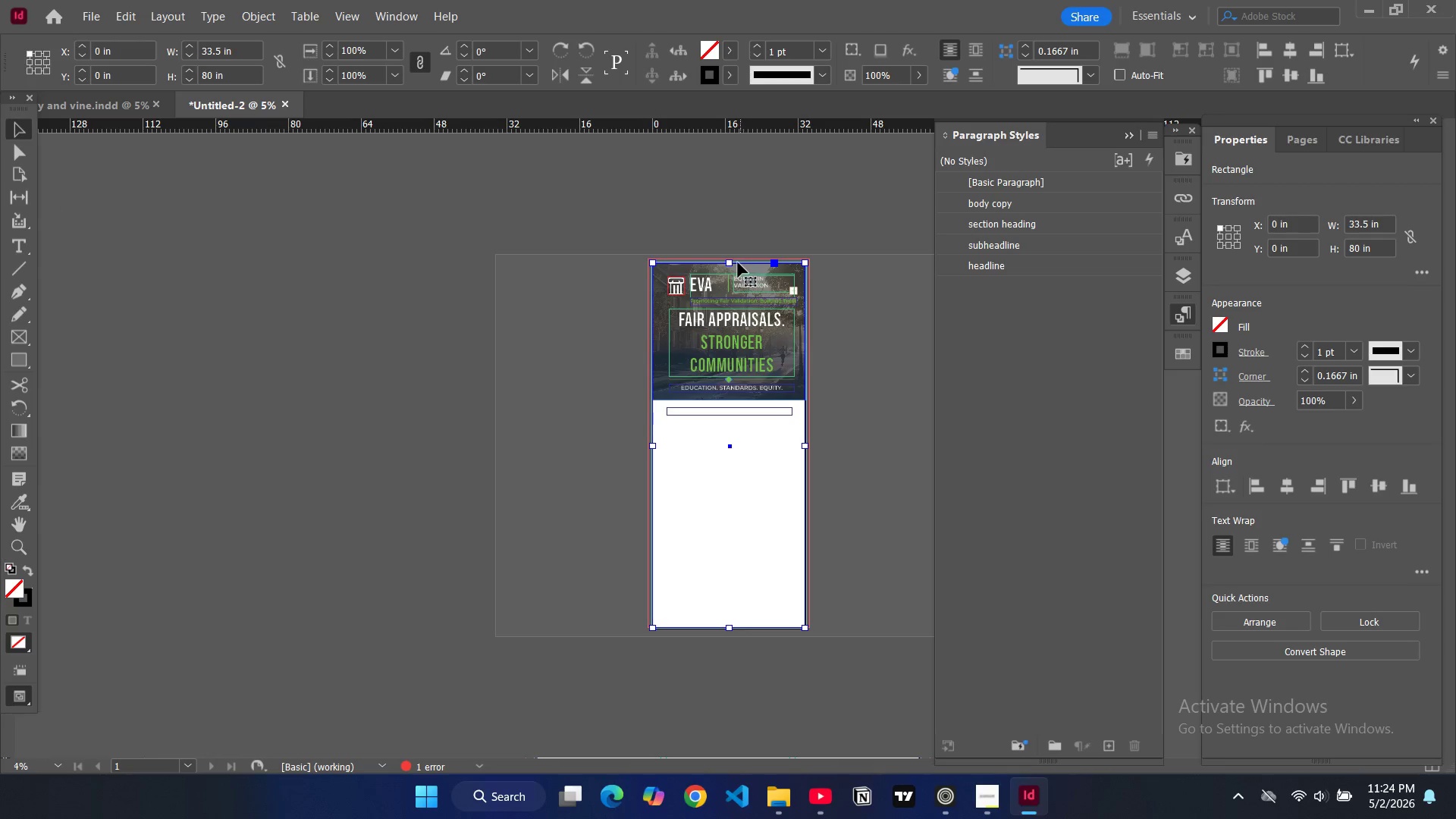 
left_click_drag(start_coordinate=[729, 265], to_coordinate=[739, 263])
 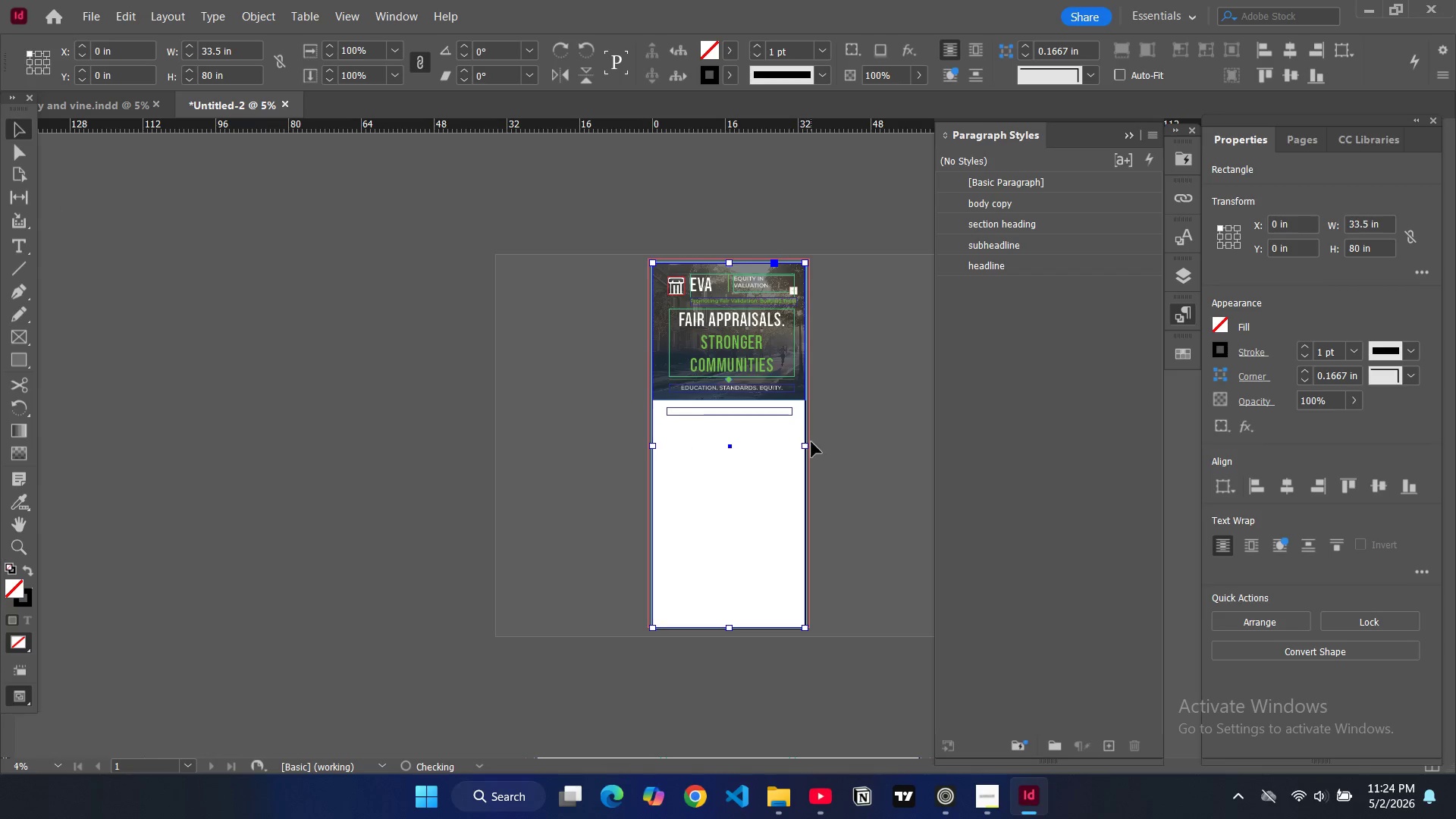 
left_click_drag(start_coordinate=[805, 446], to_coordinate=[805, 450])
 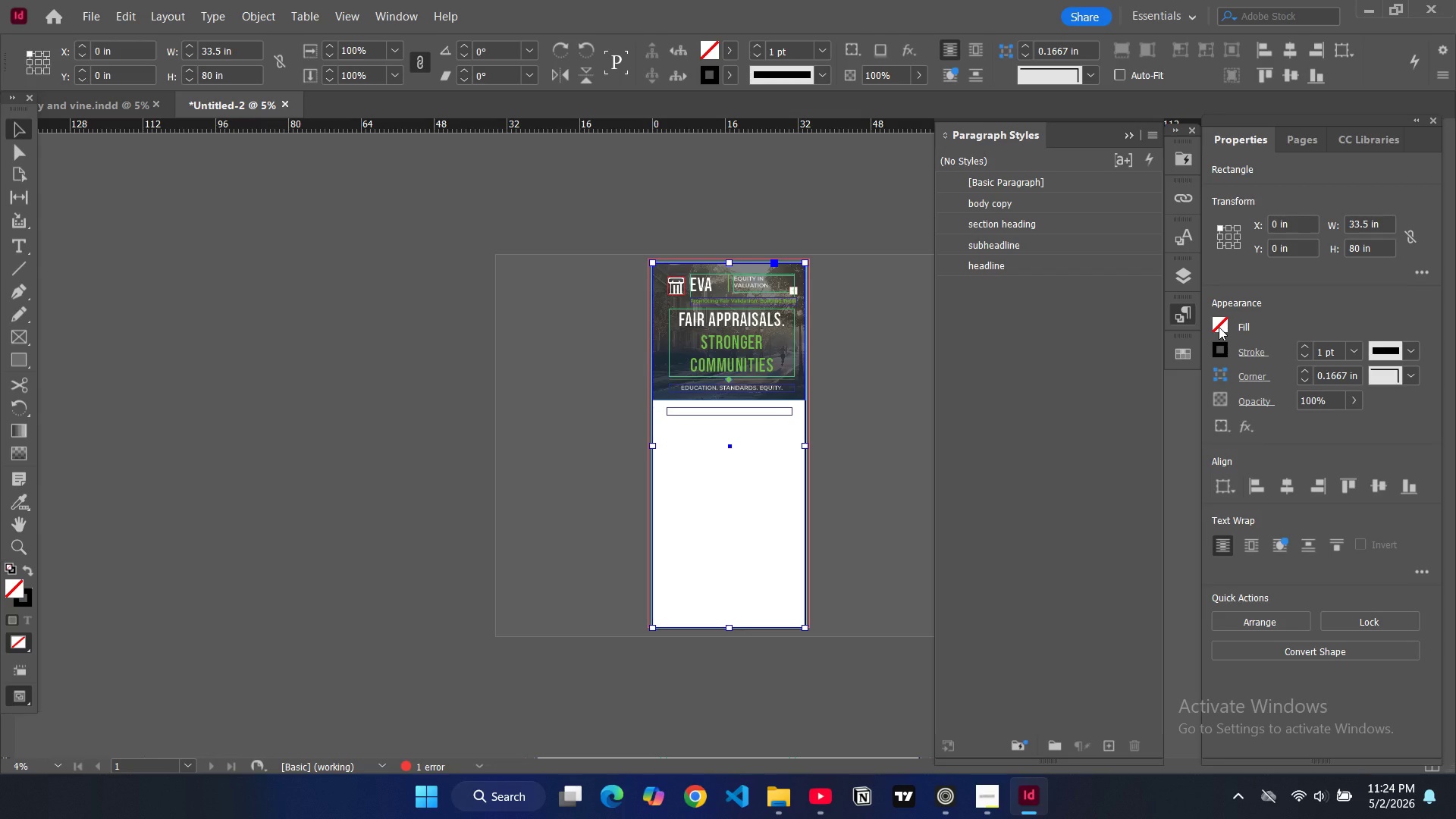 
left_click([1219, 327])
 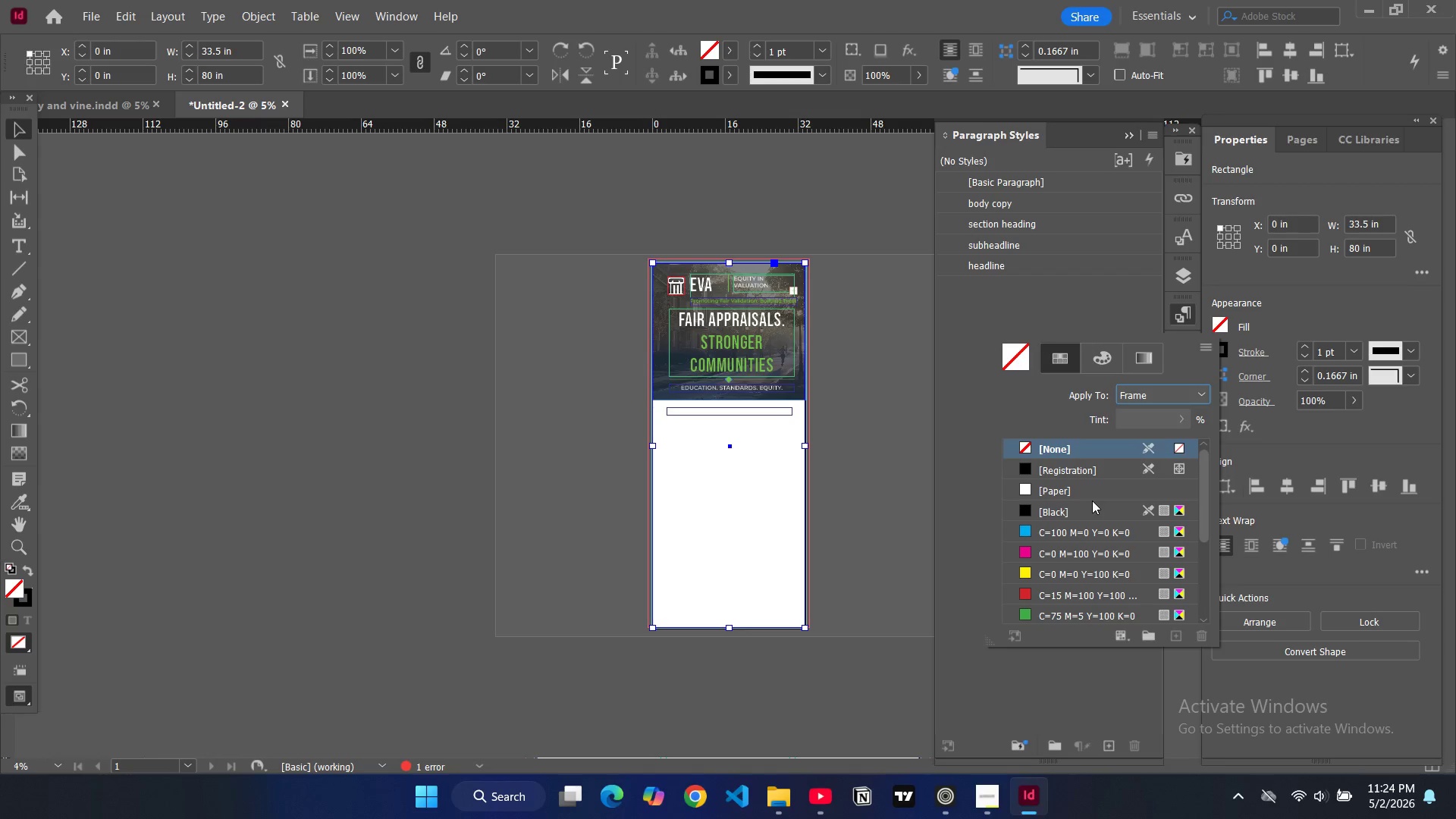 
scroll: coordinate [1073, 544], scroll_direction: down, amount: 11.0
 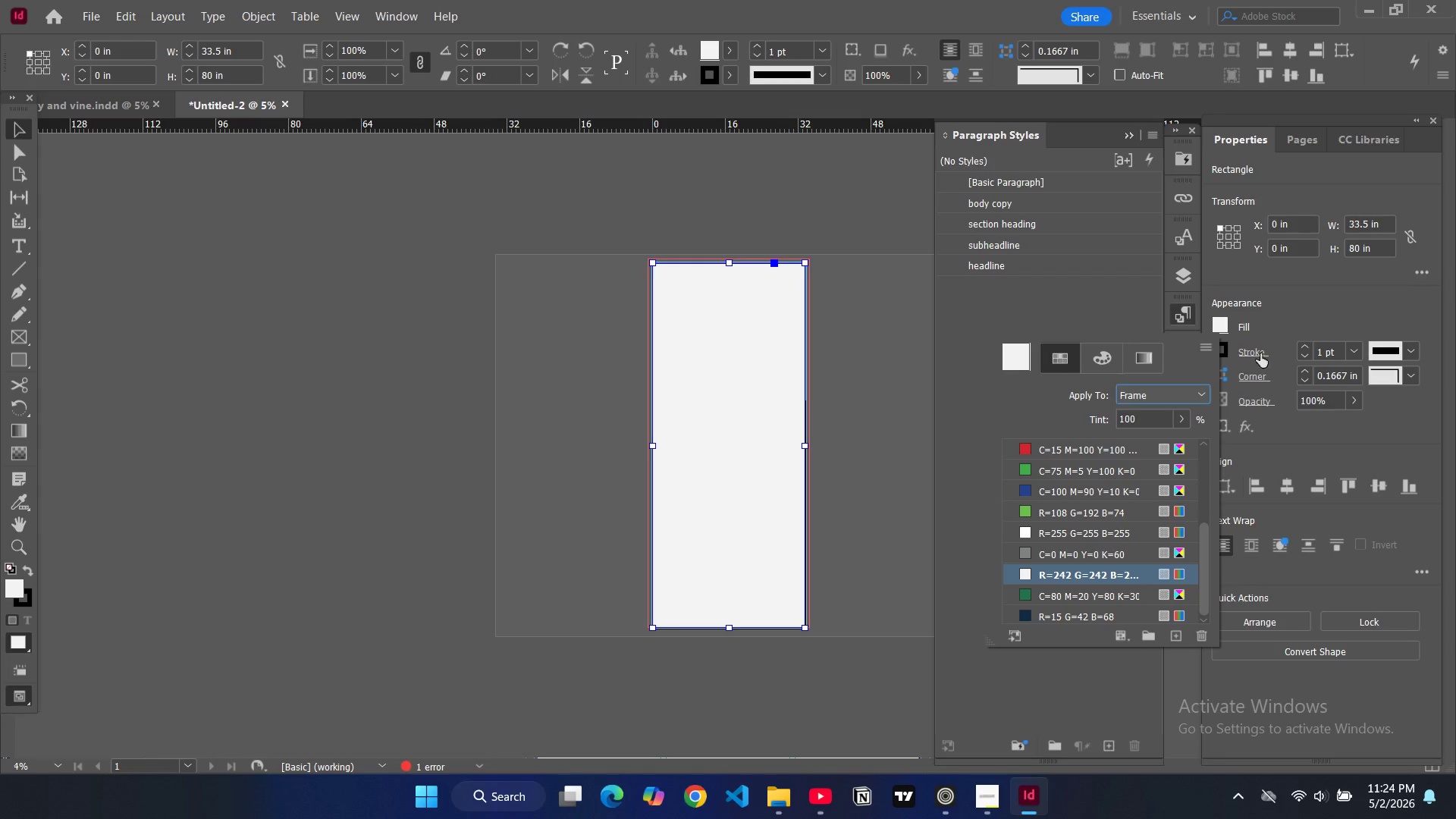 
wait(5.79)
 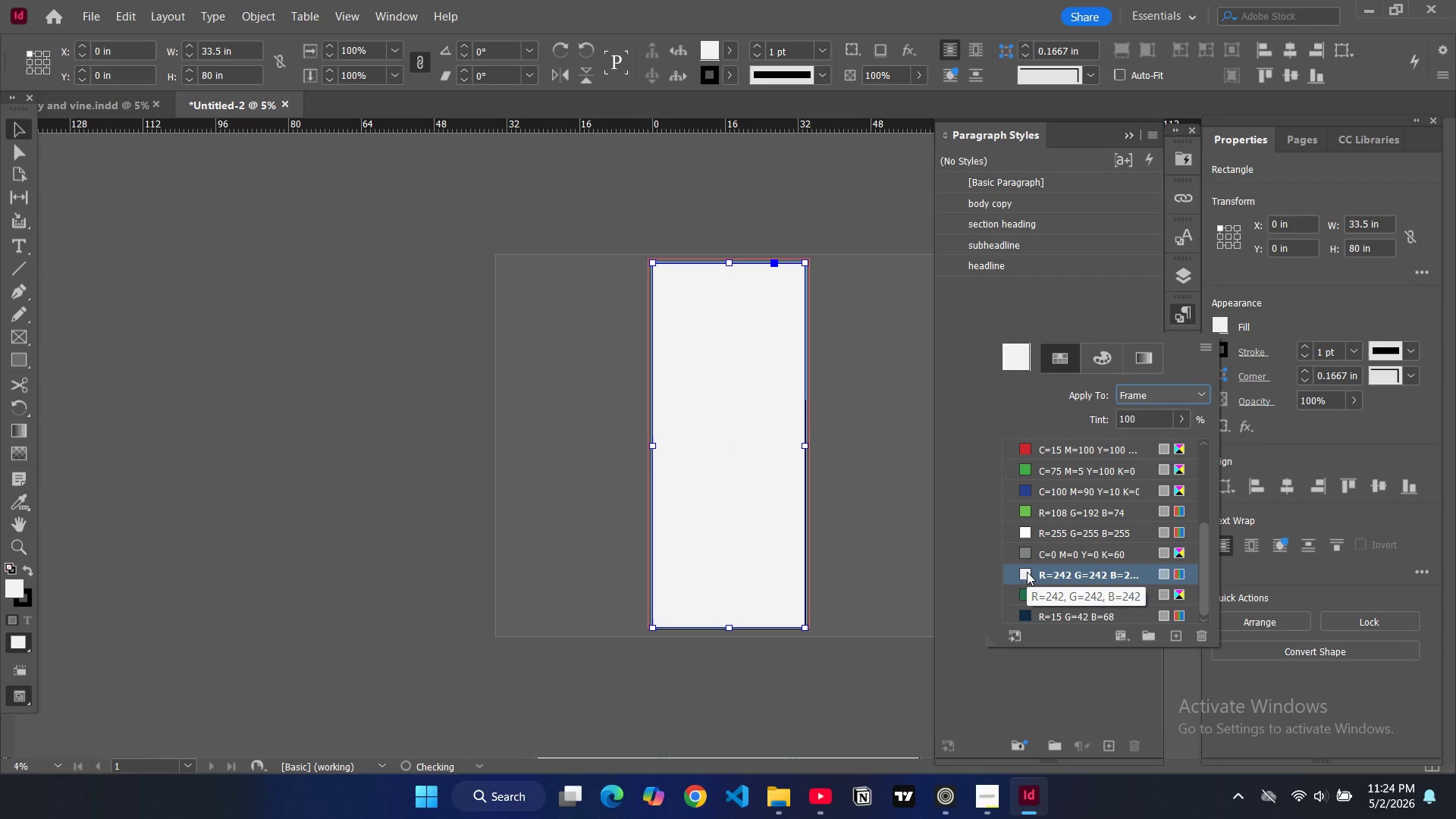 
left_click([1182, 278])
 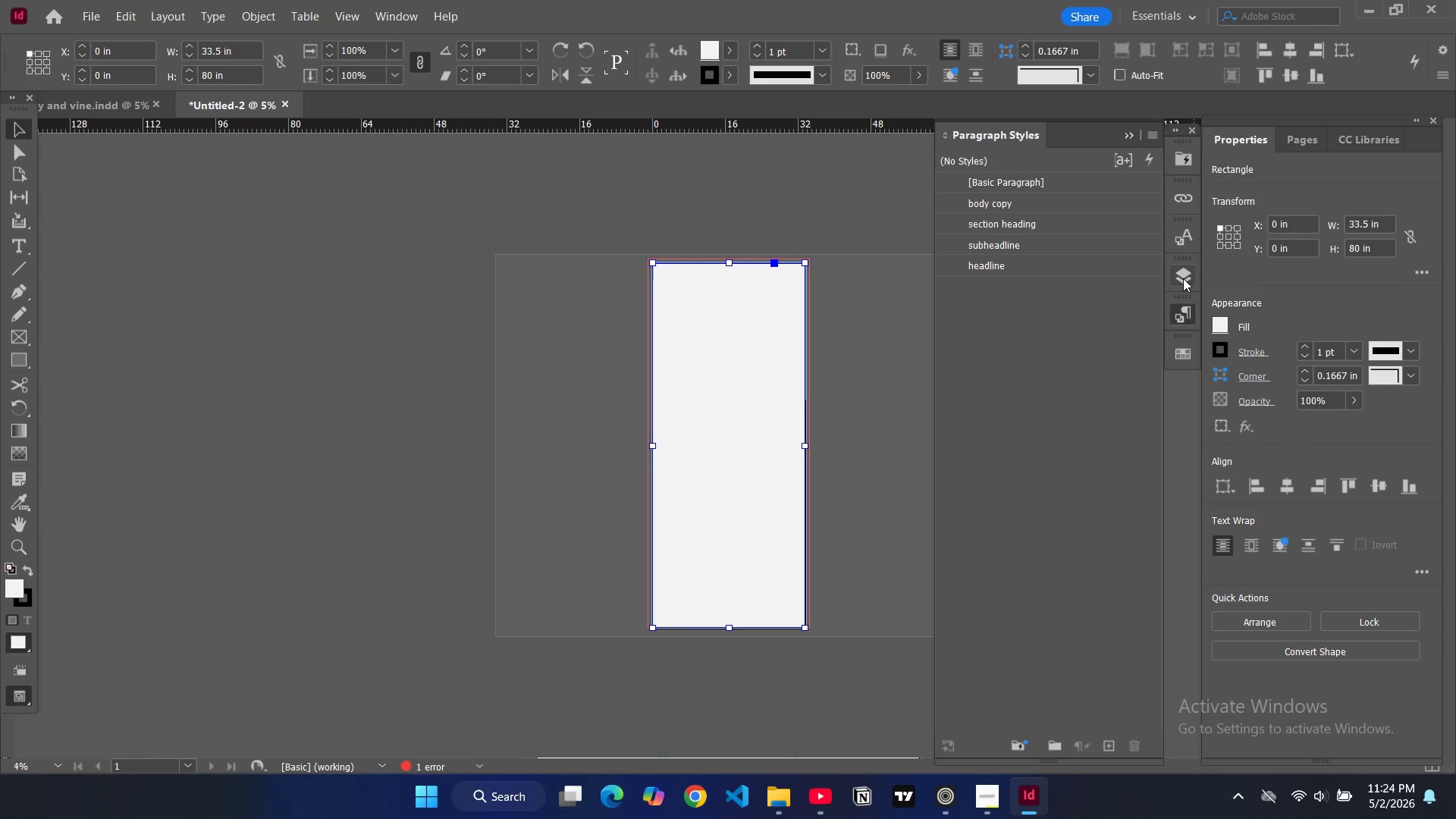 
left_click([1183, 278])
 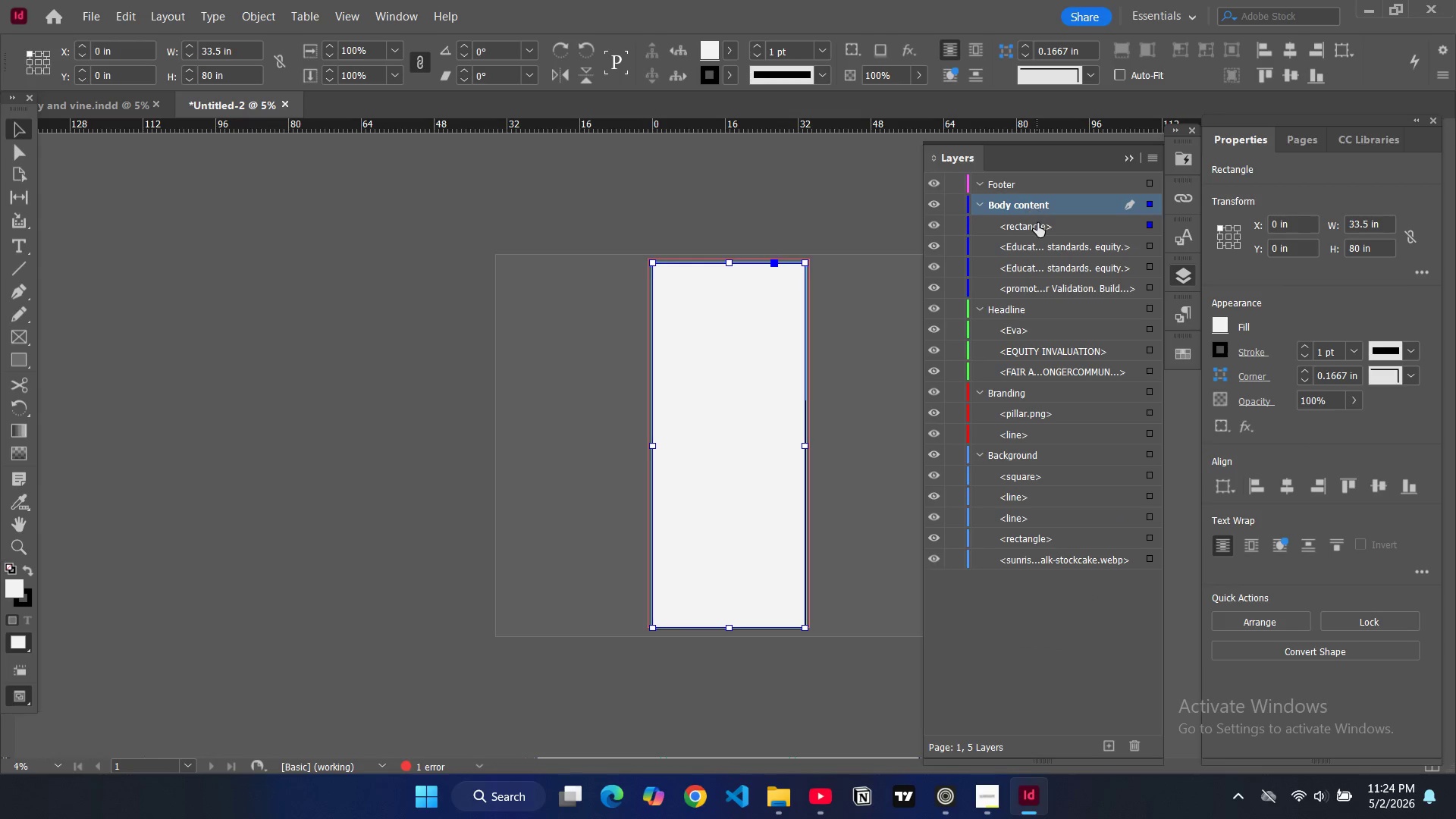 
left_click_drag(start_coordinate=[1034, 231], to_coordinate=[1043, 560])
 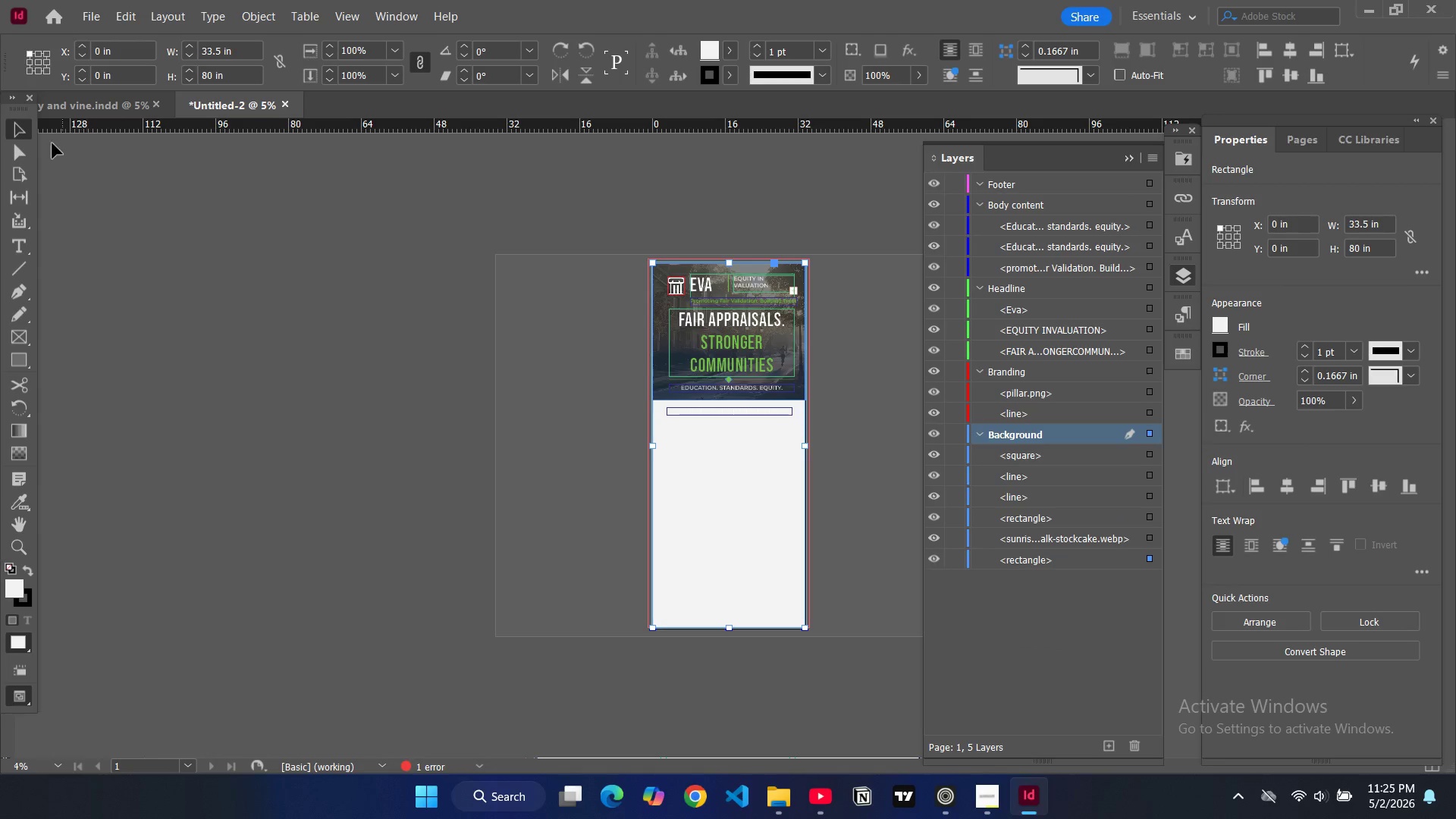 
double_click([268, 297])
 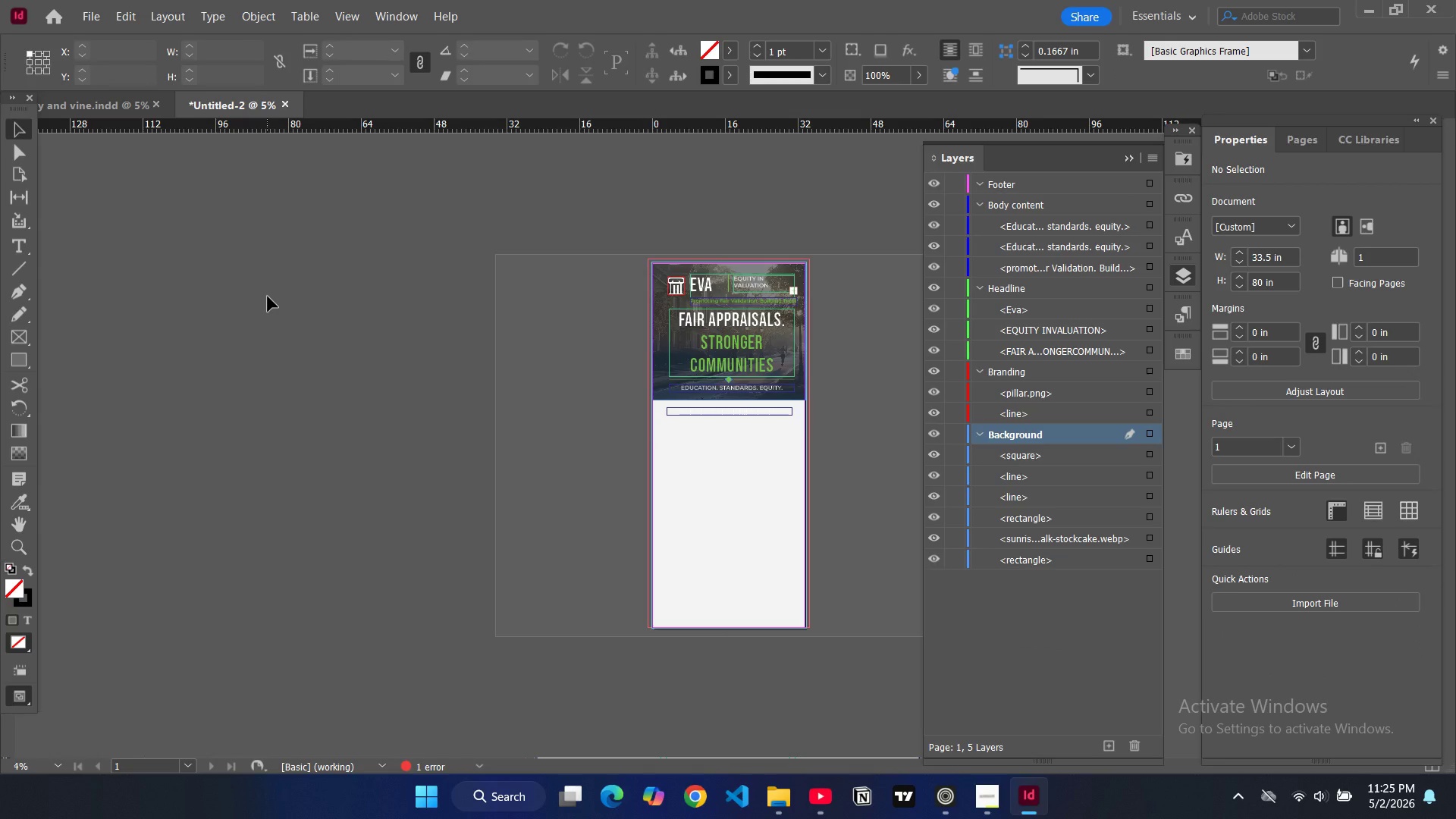 
key(Control+Equal)
 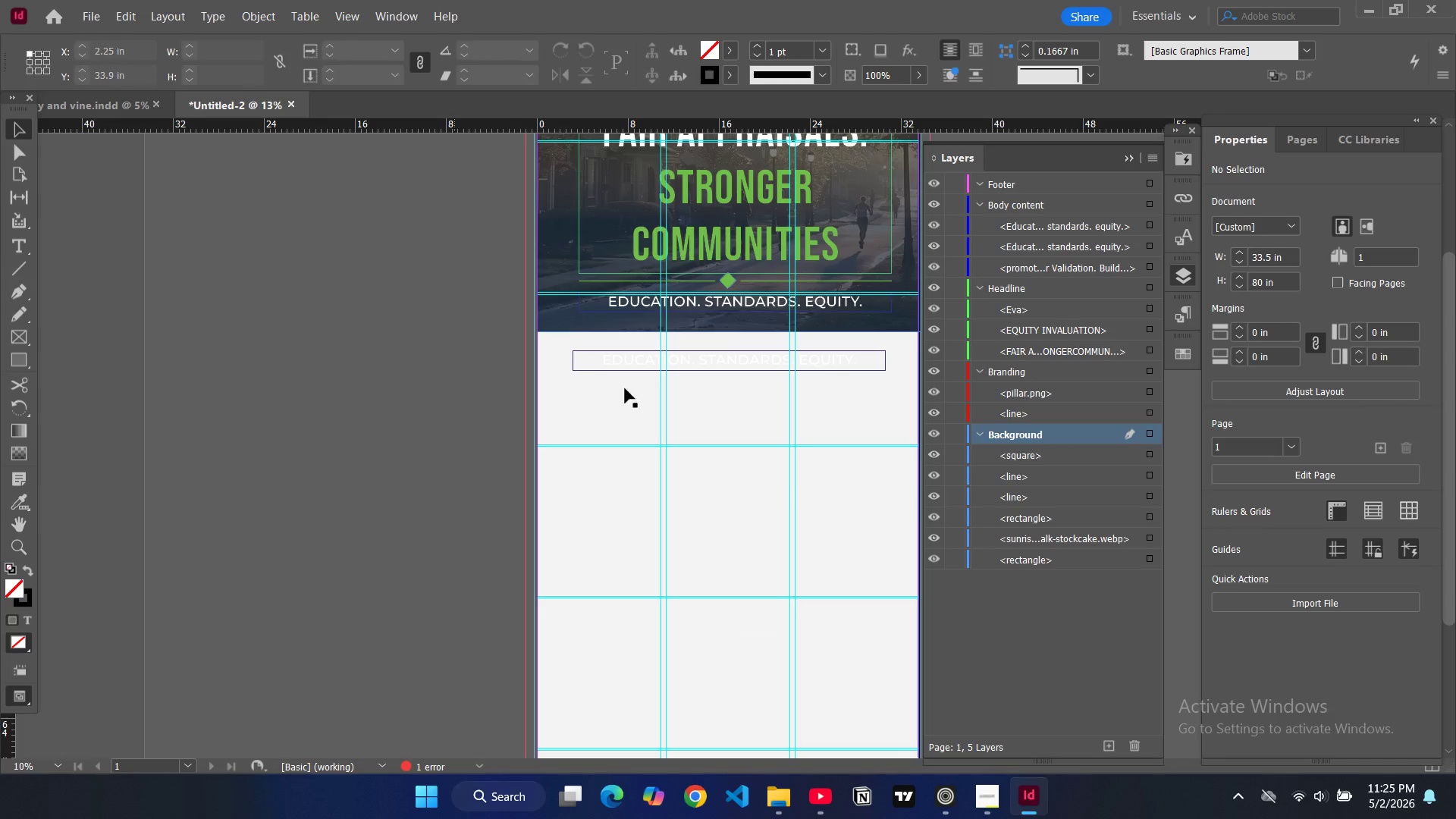 
scroll: coordinate [718, 394], scroll_direction: up, amount: 1.0
 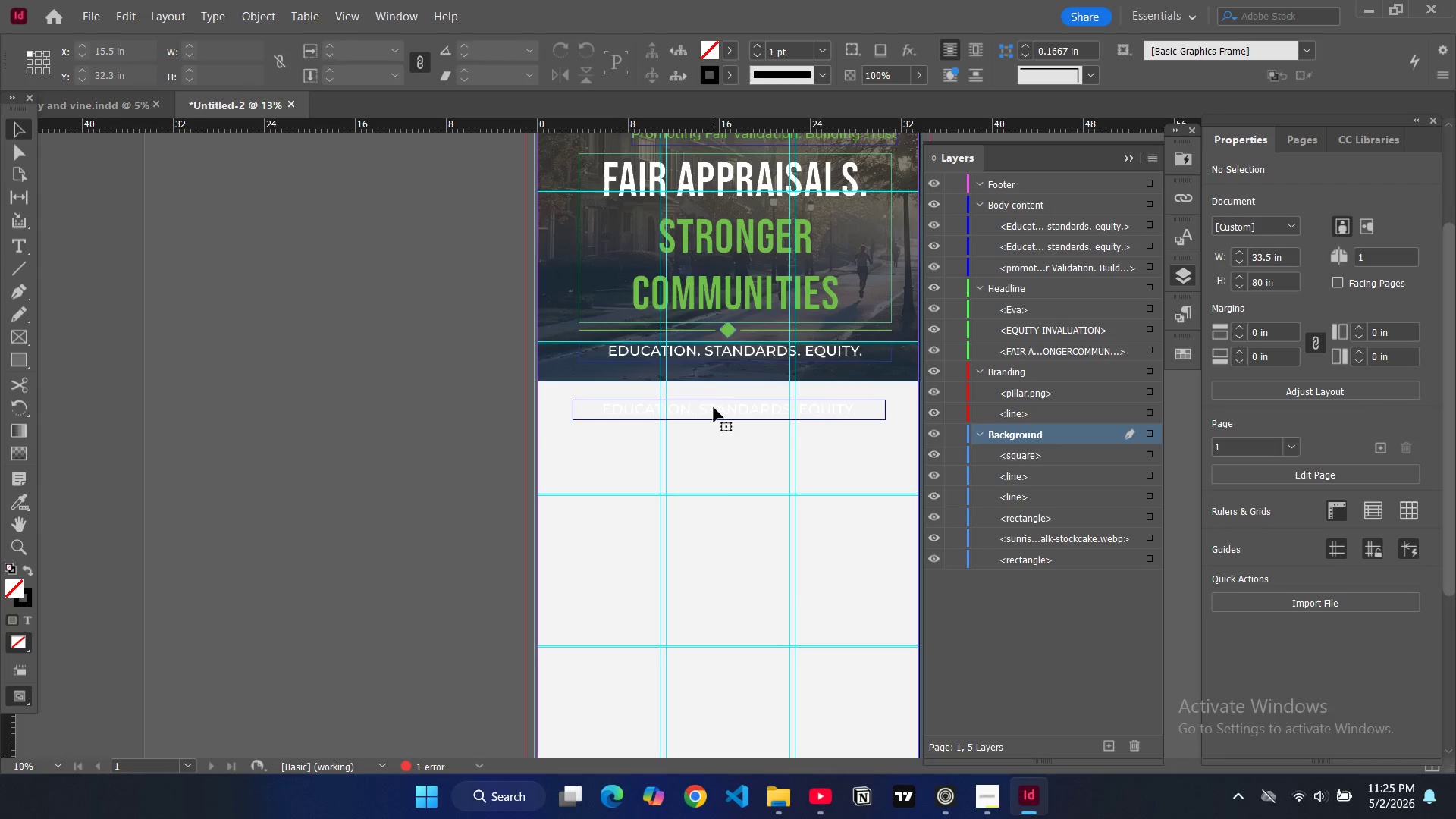 
double_click([714, 407])
 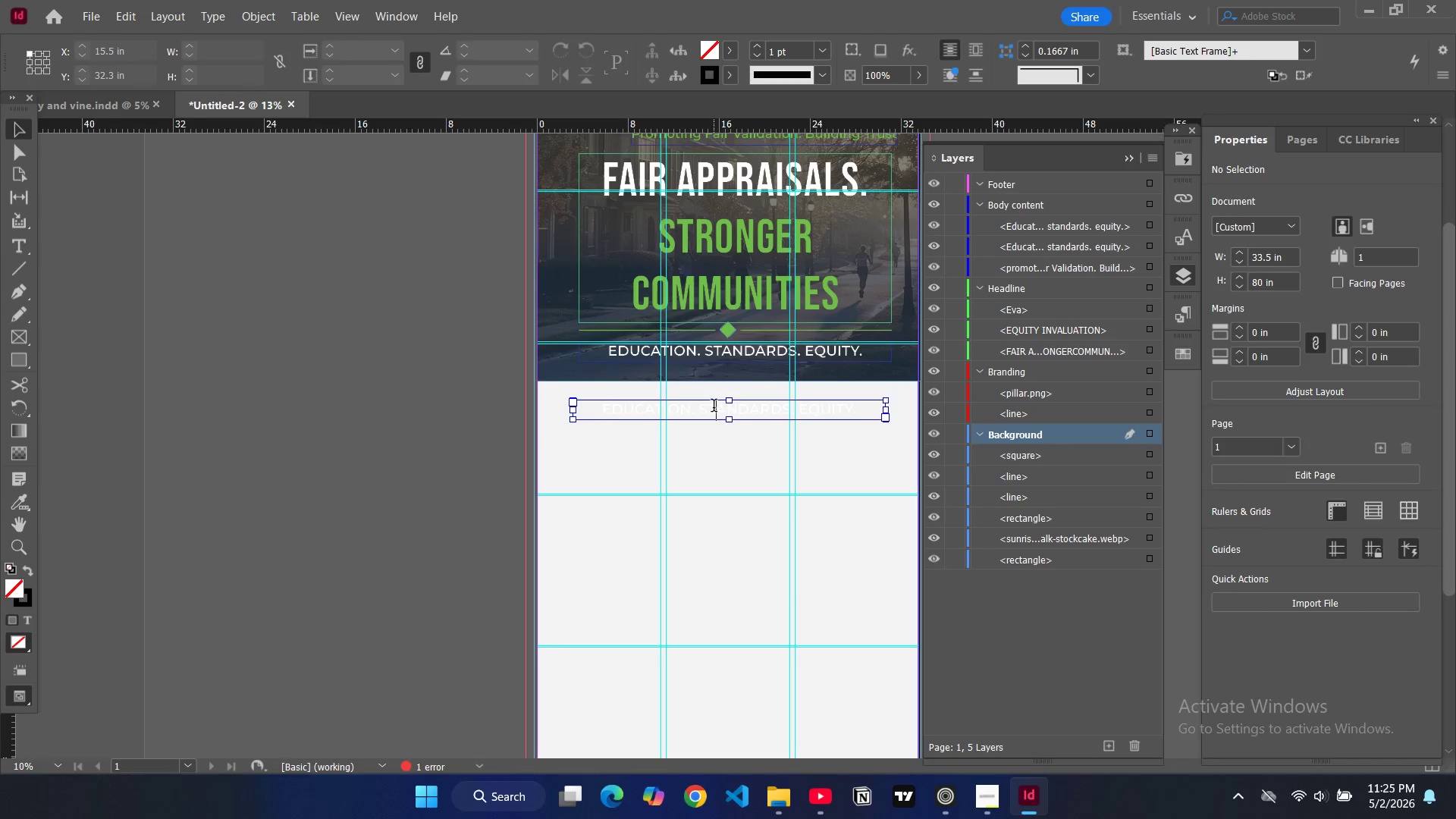 
key(Control+A)
 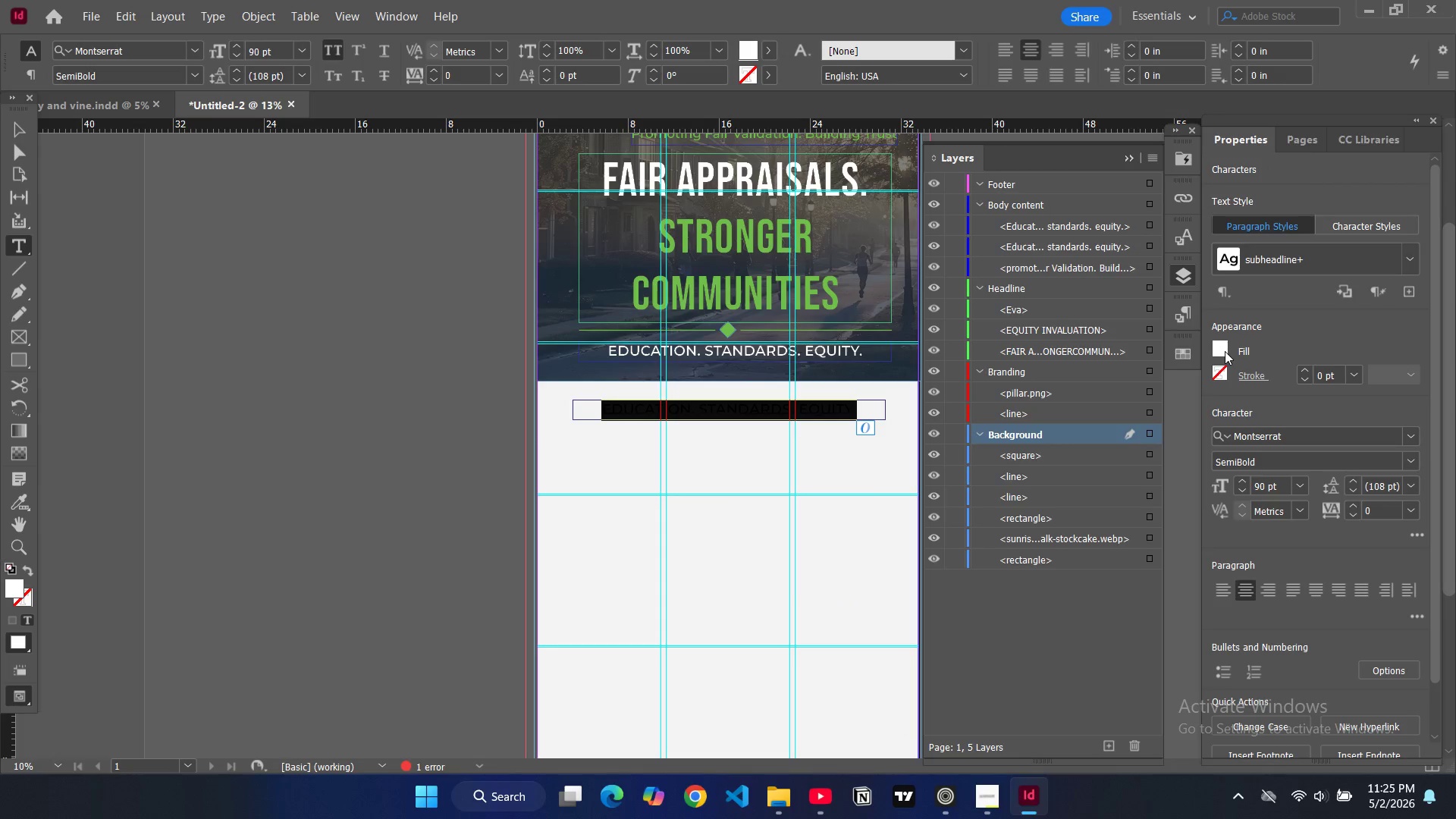 
left_click([1222, 350])
 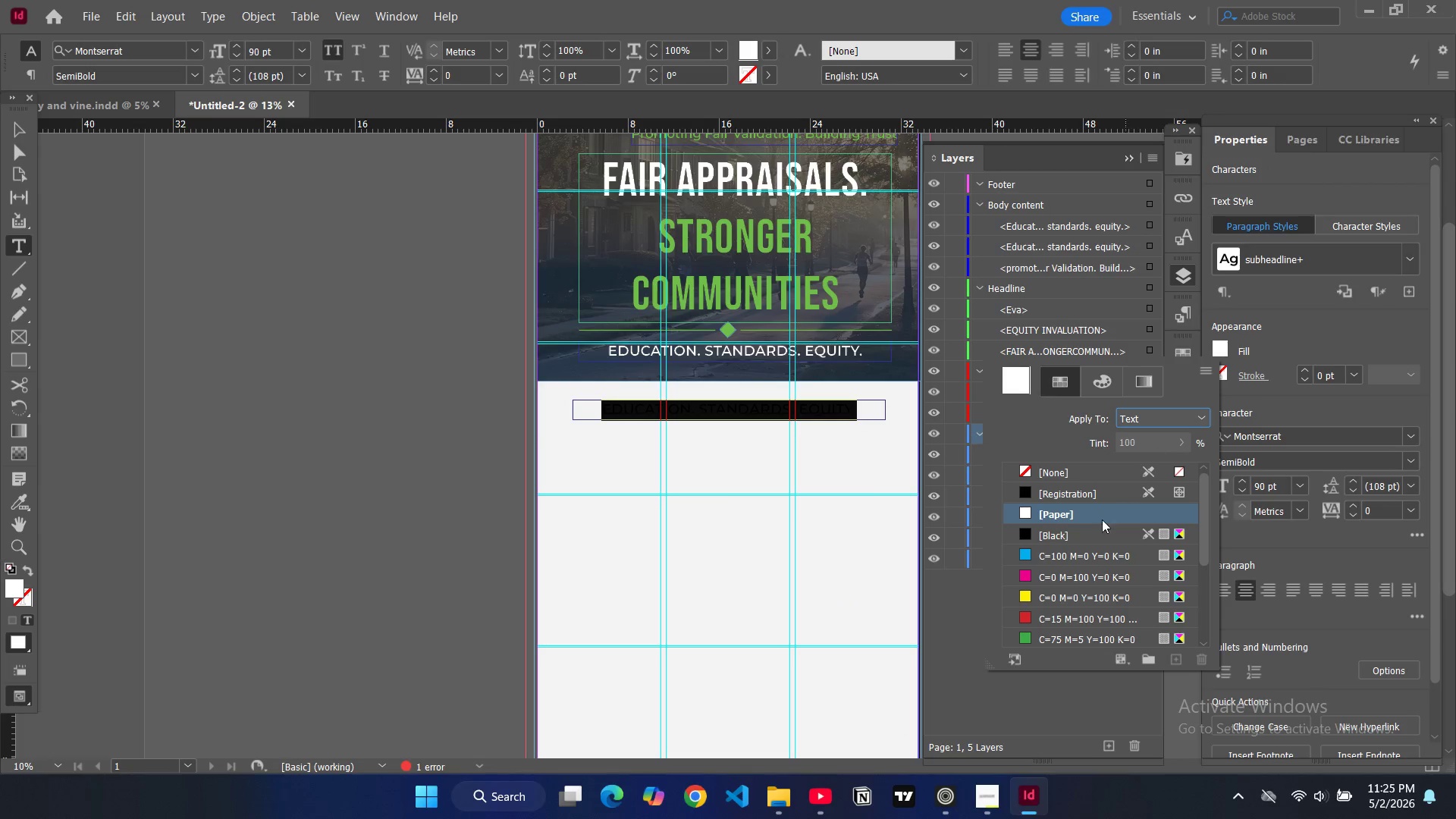 
scroll: coordinate [1052, 572], scroll_direction: down, amount: 12.0
 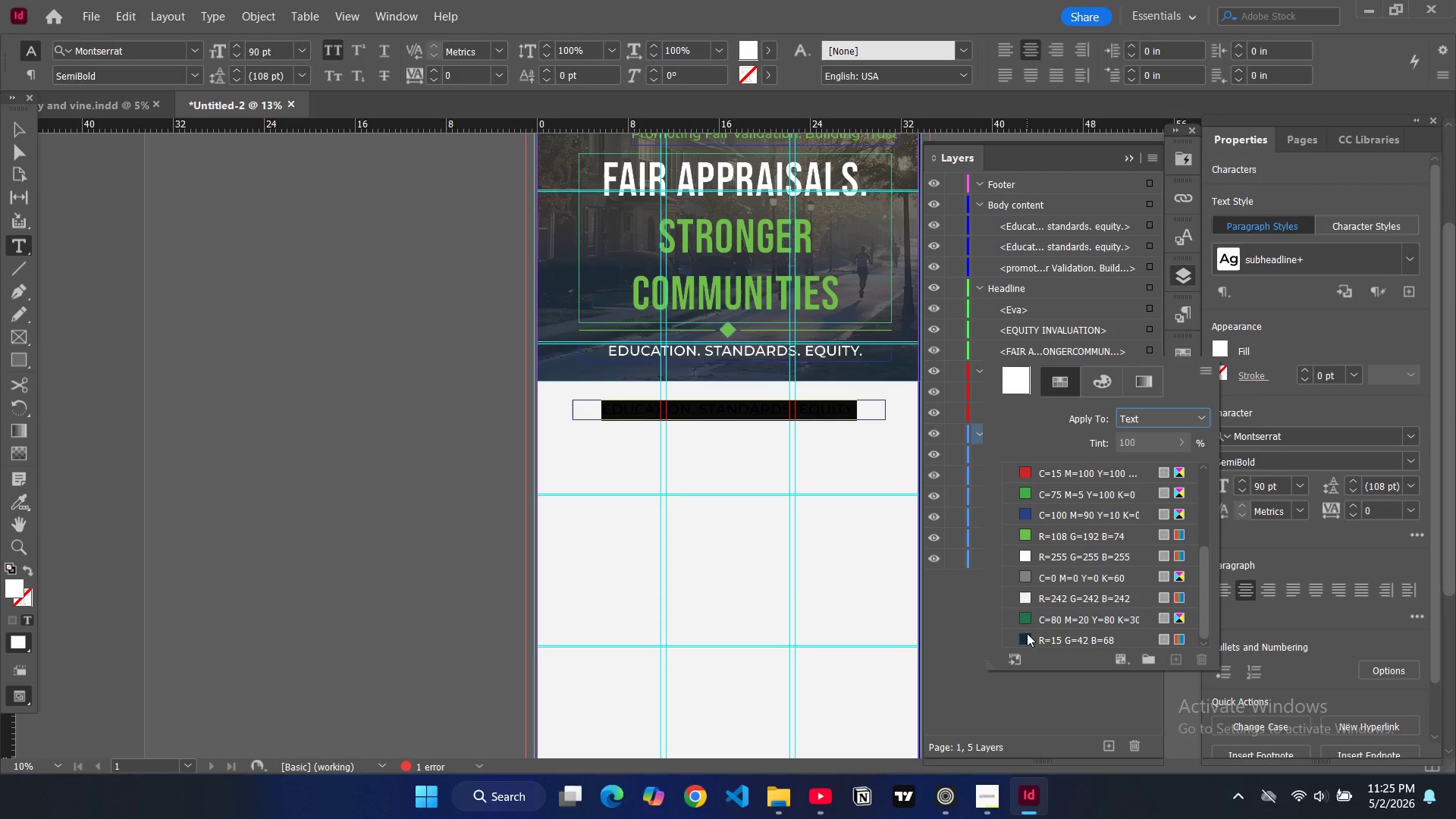 
left_click([1027, 633])
 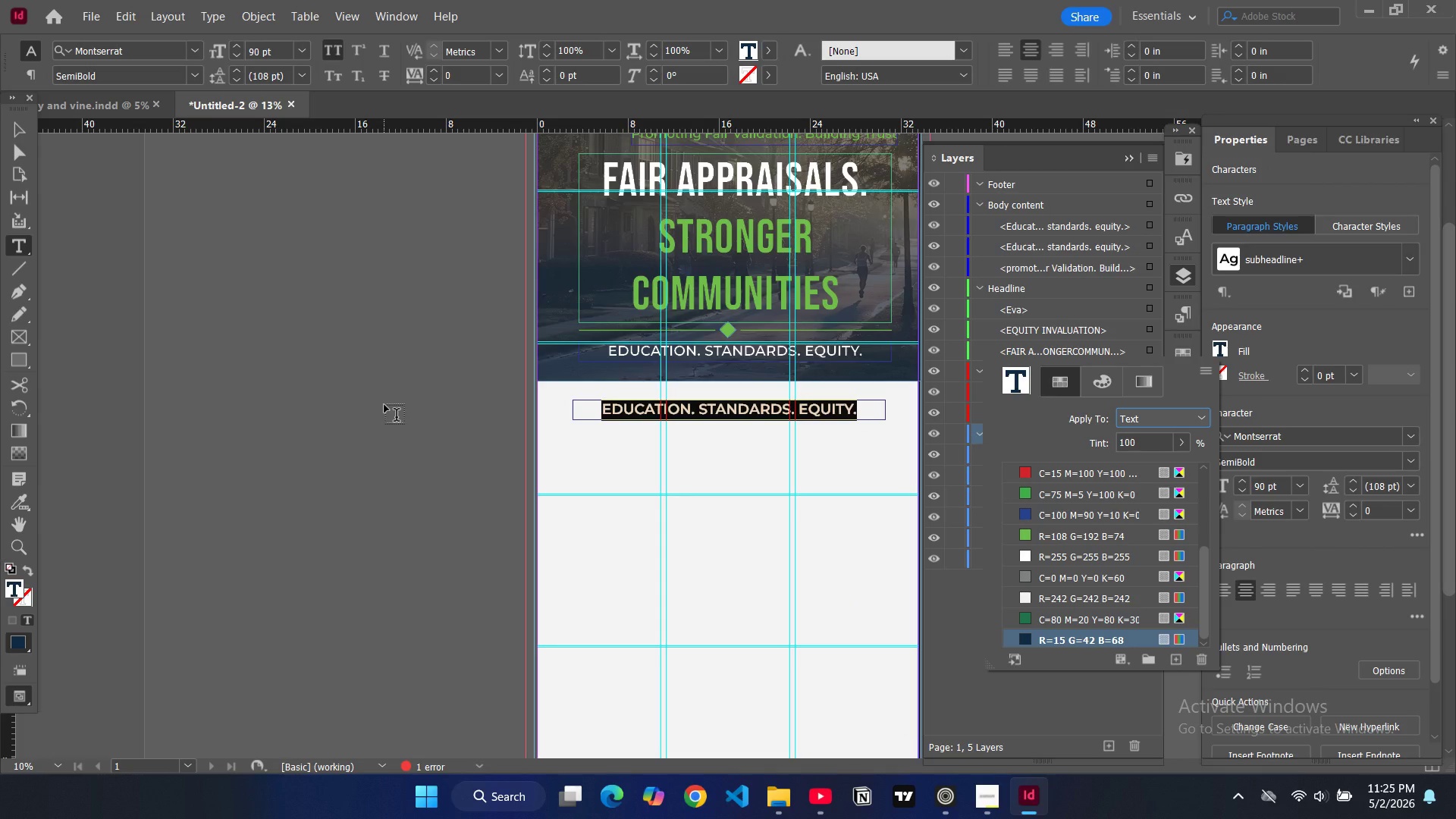 
key(W)
 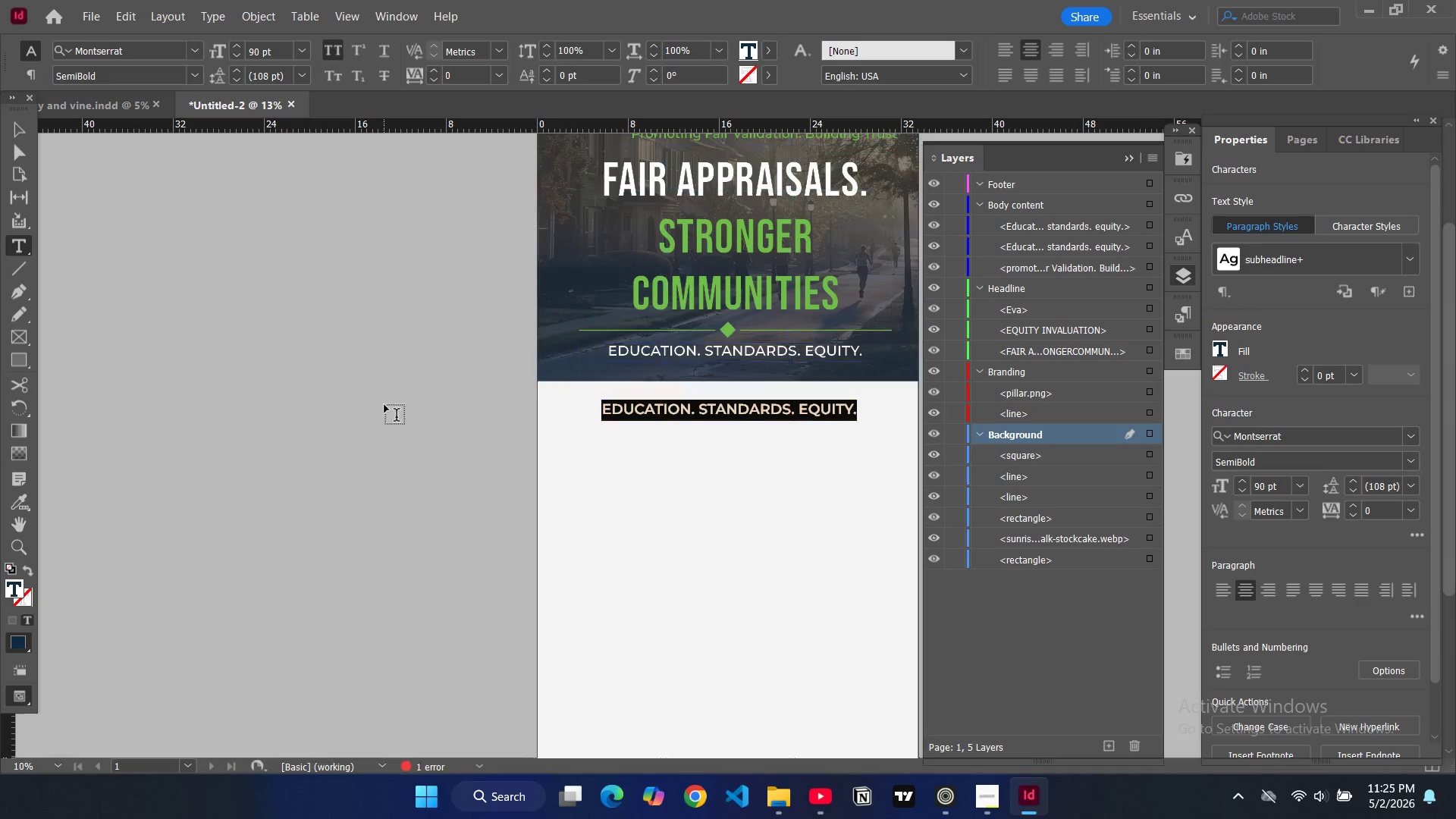 
hold_key(key=E, duration=11.41)
 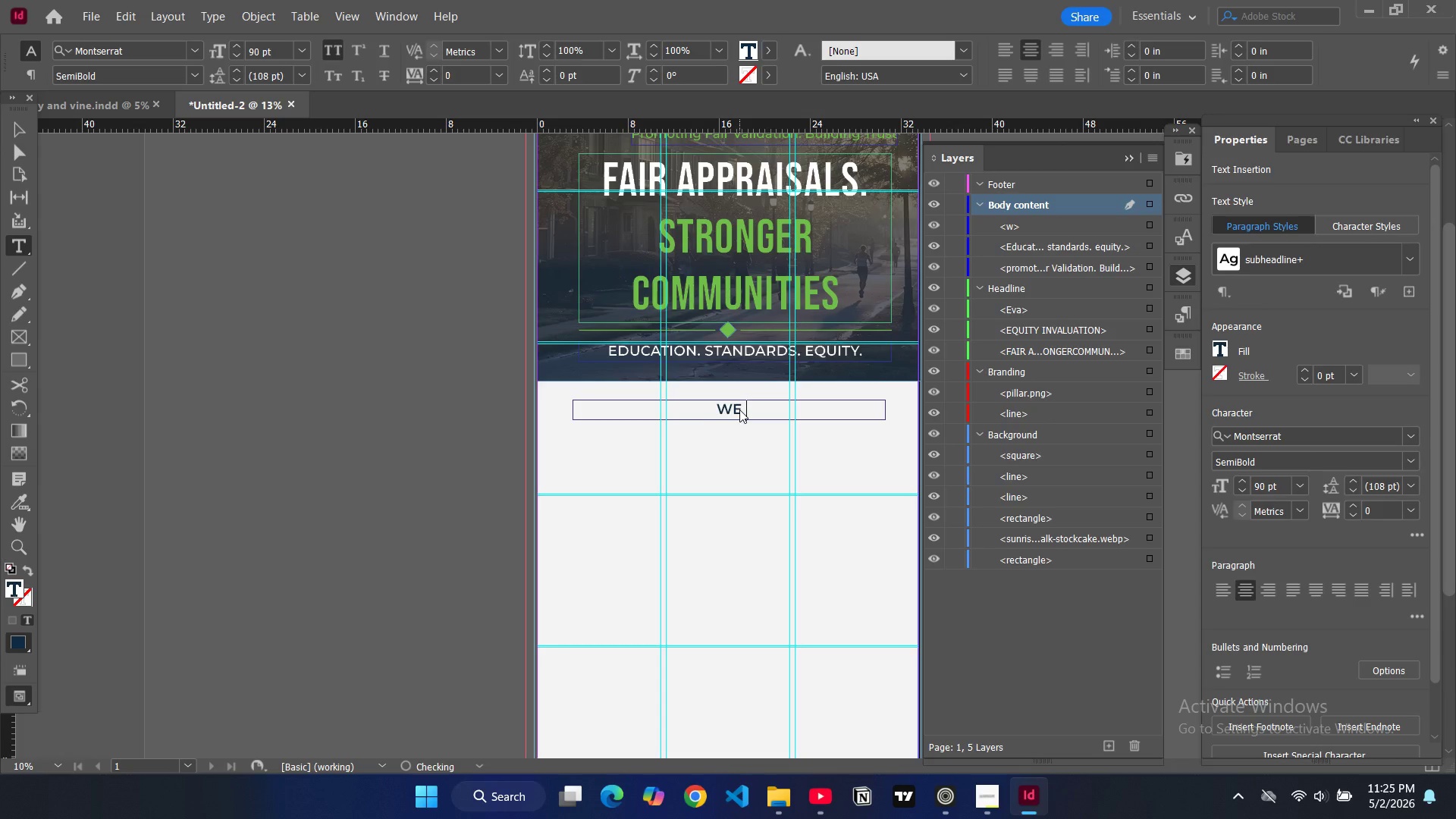 
key(Space)
 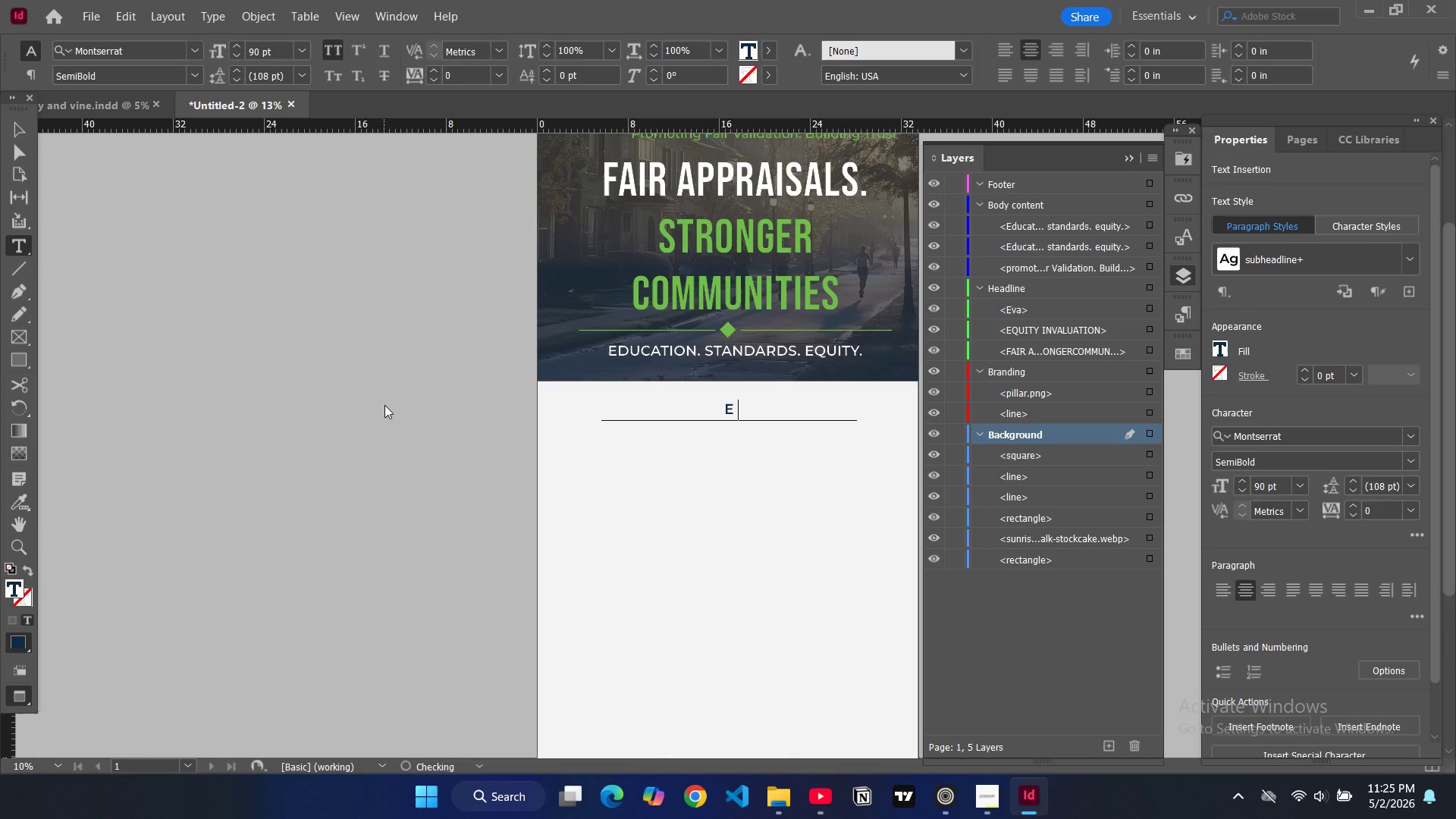 
hold_key(key=ControlLeft, duration=1.53)
 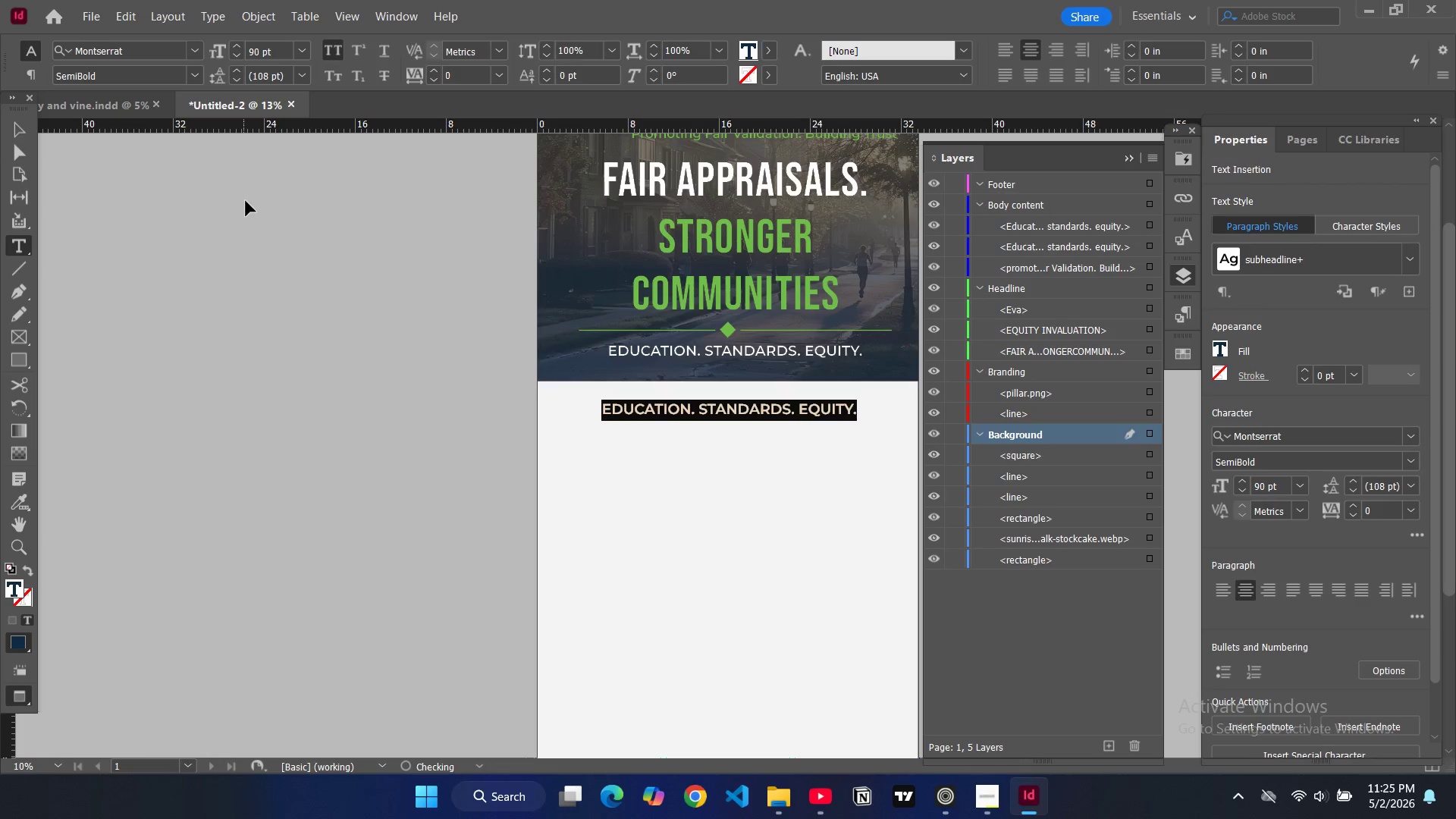 
key(Control+Z)
 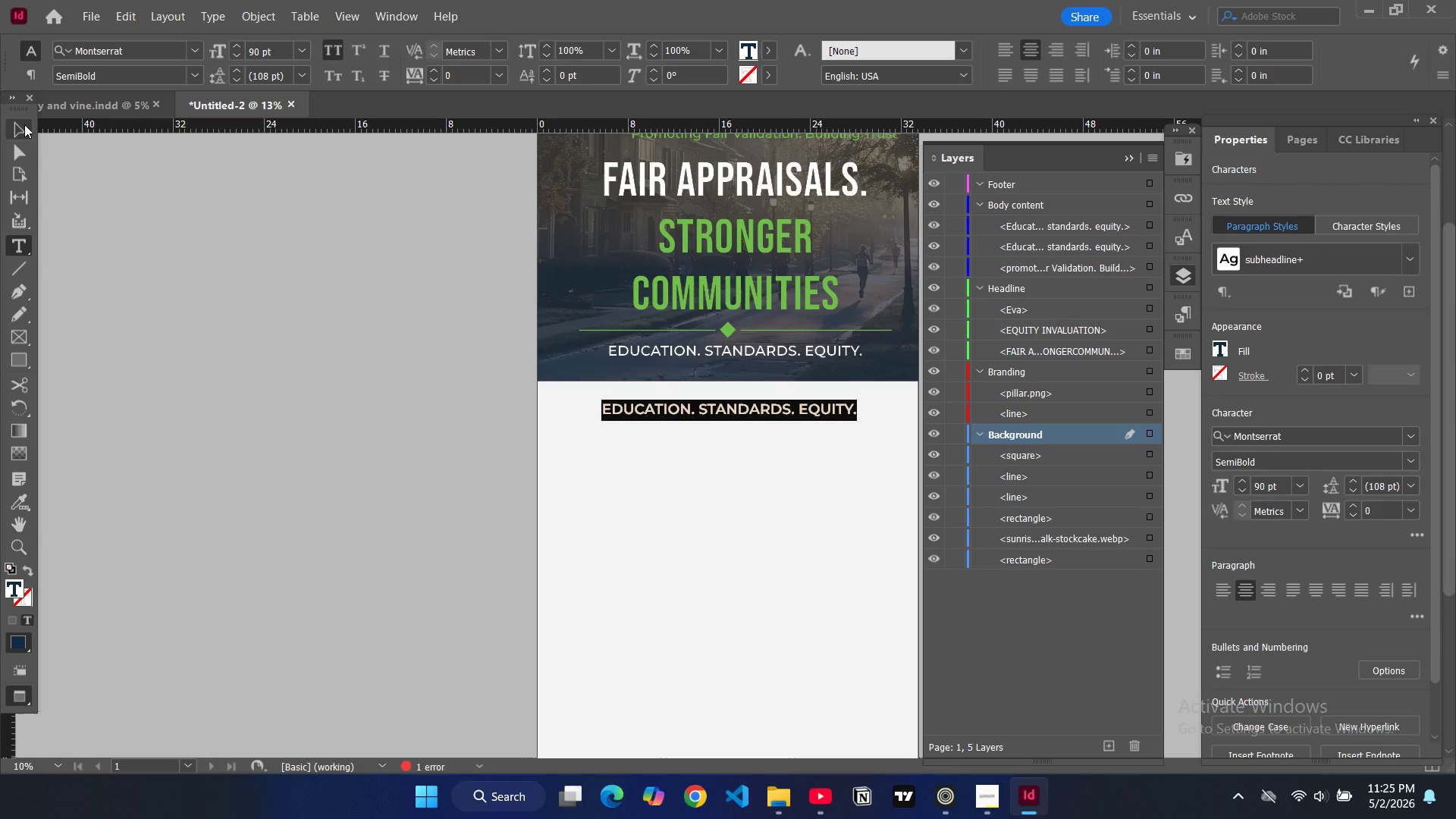 
key(W)
 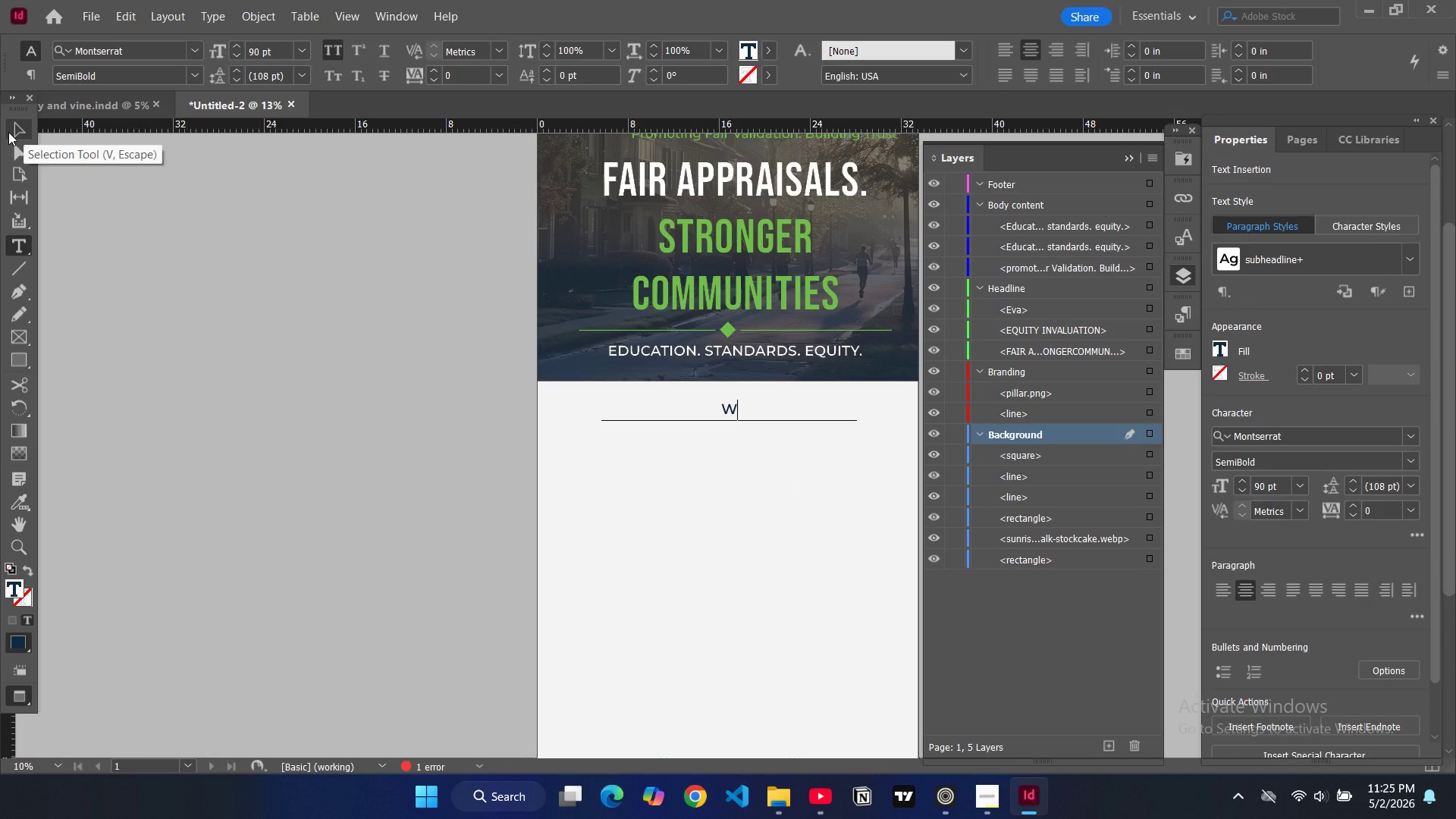 
left_click([14, 128])
 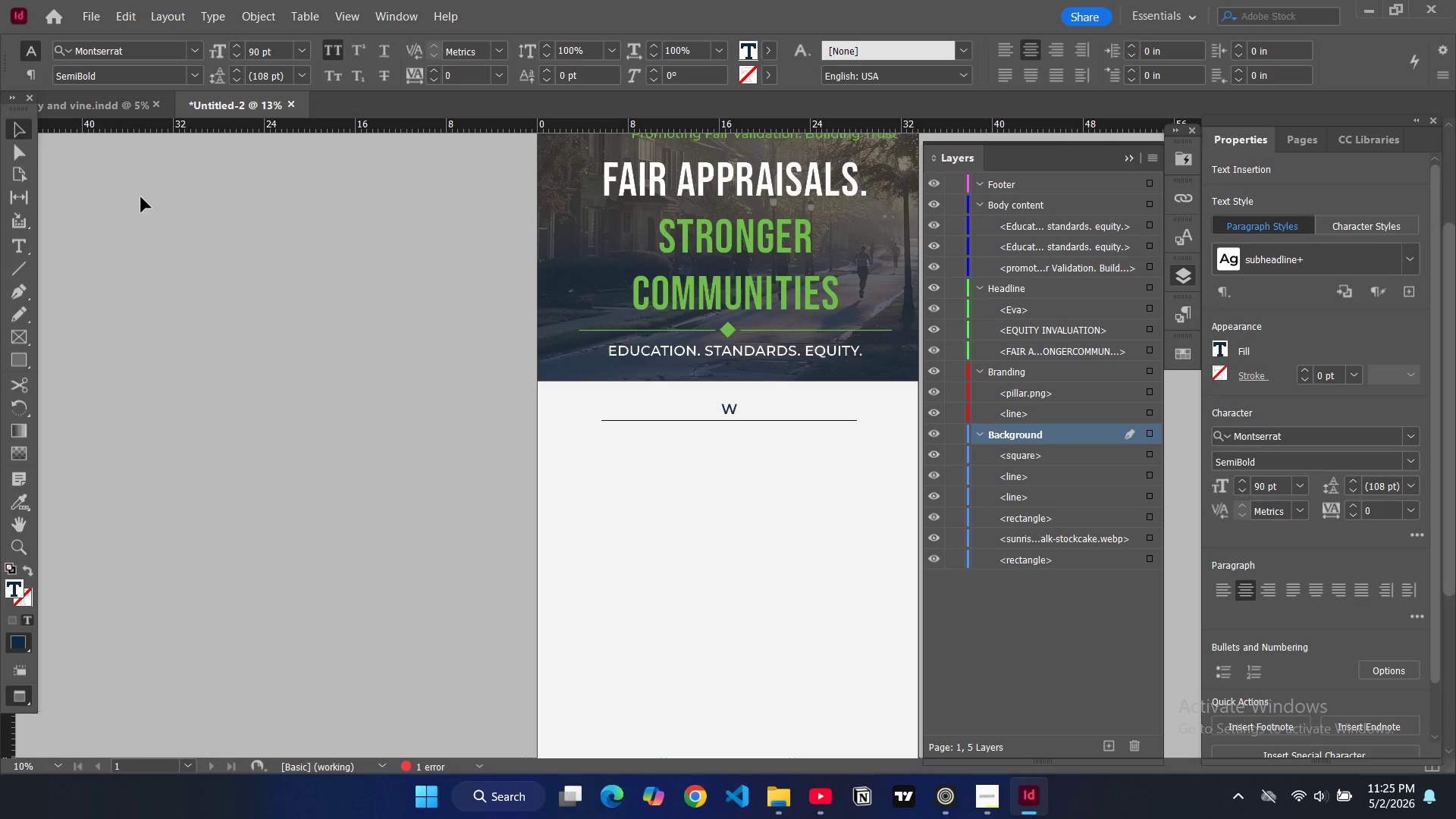 
left_click([176, 224])
 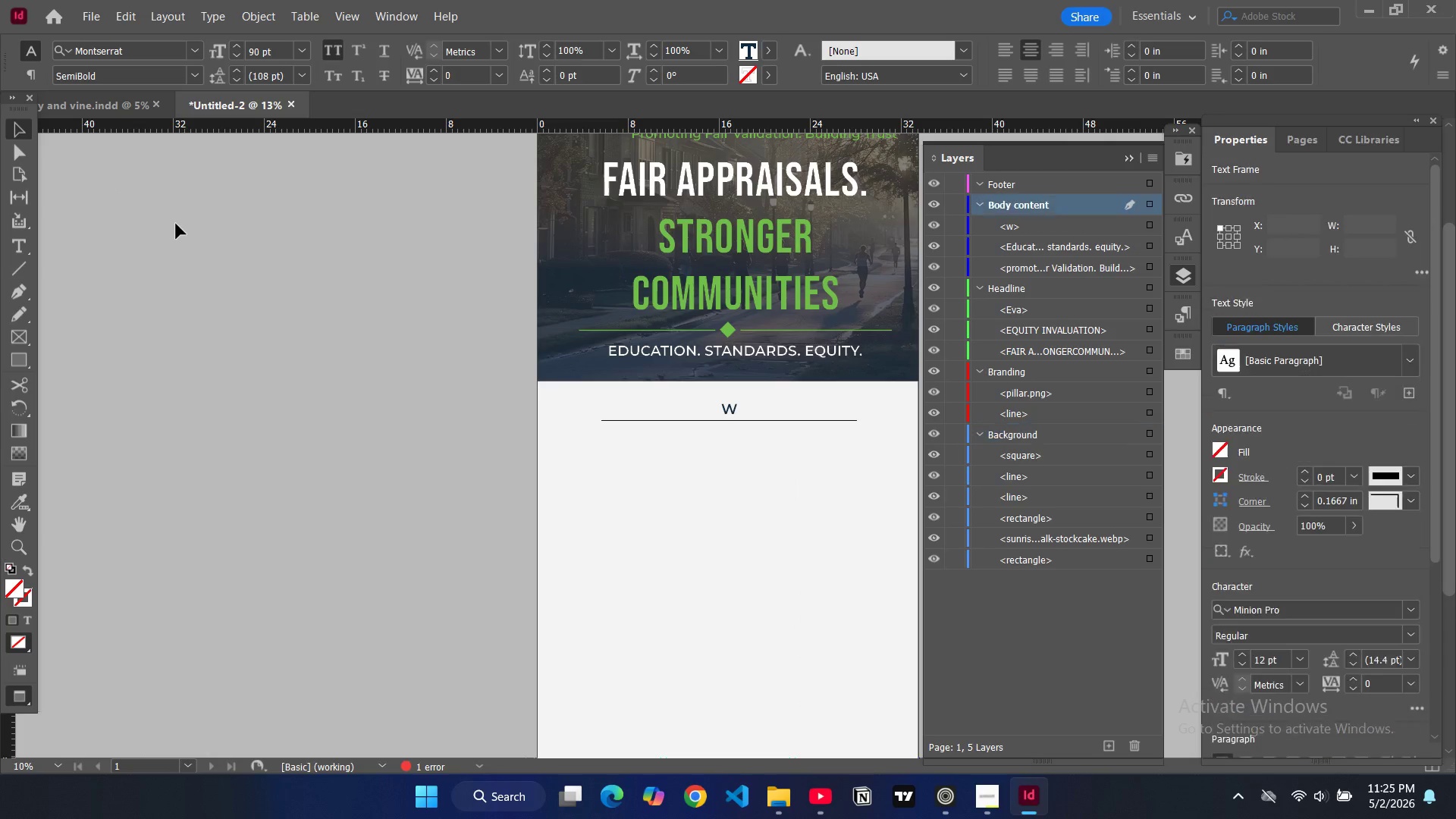 
hold_key(key=W, duration=0.31)
 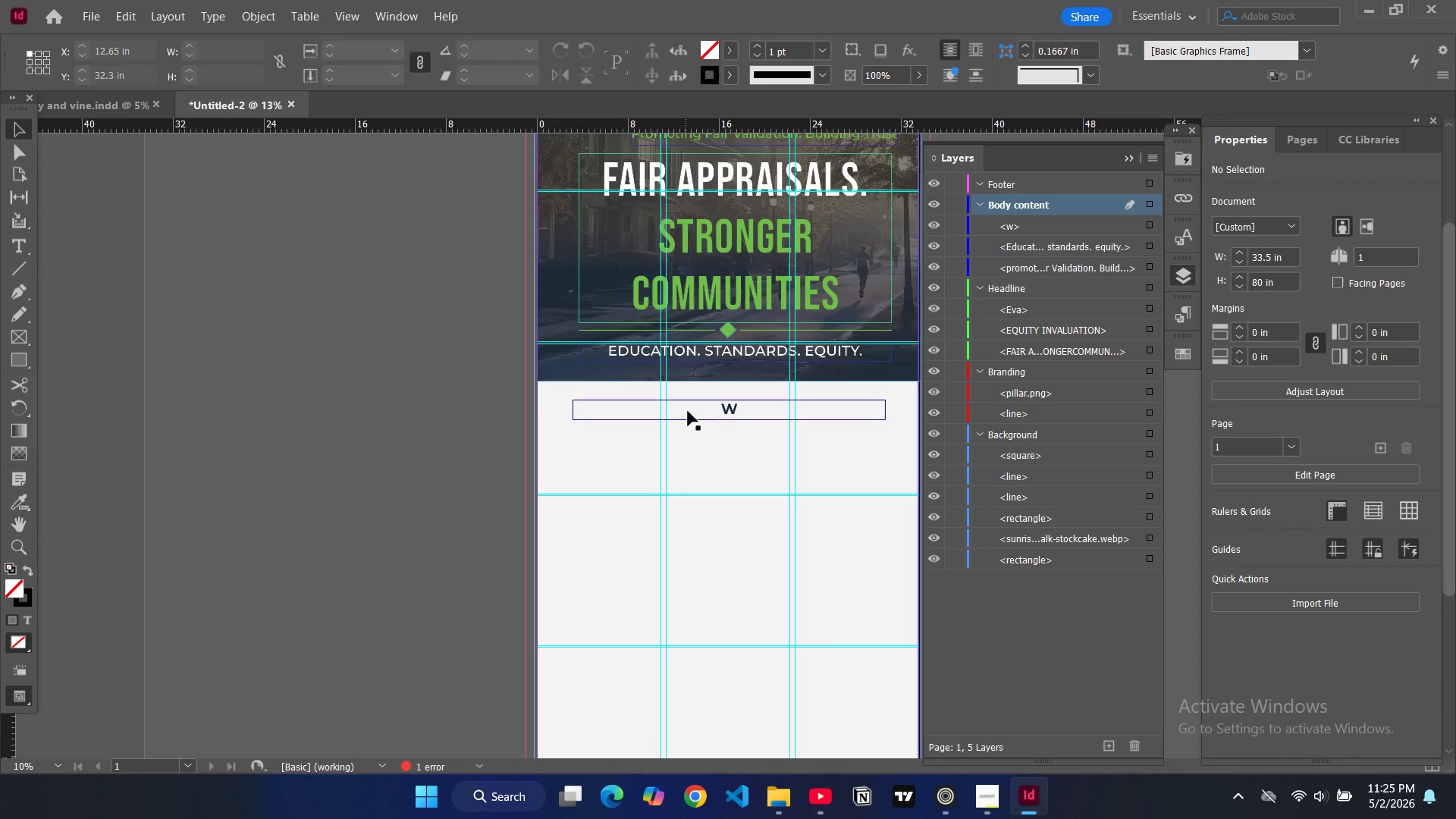 
double_click([688, 411])
 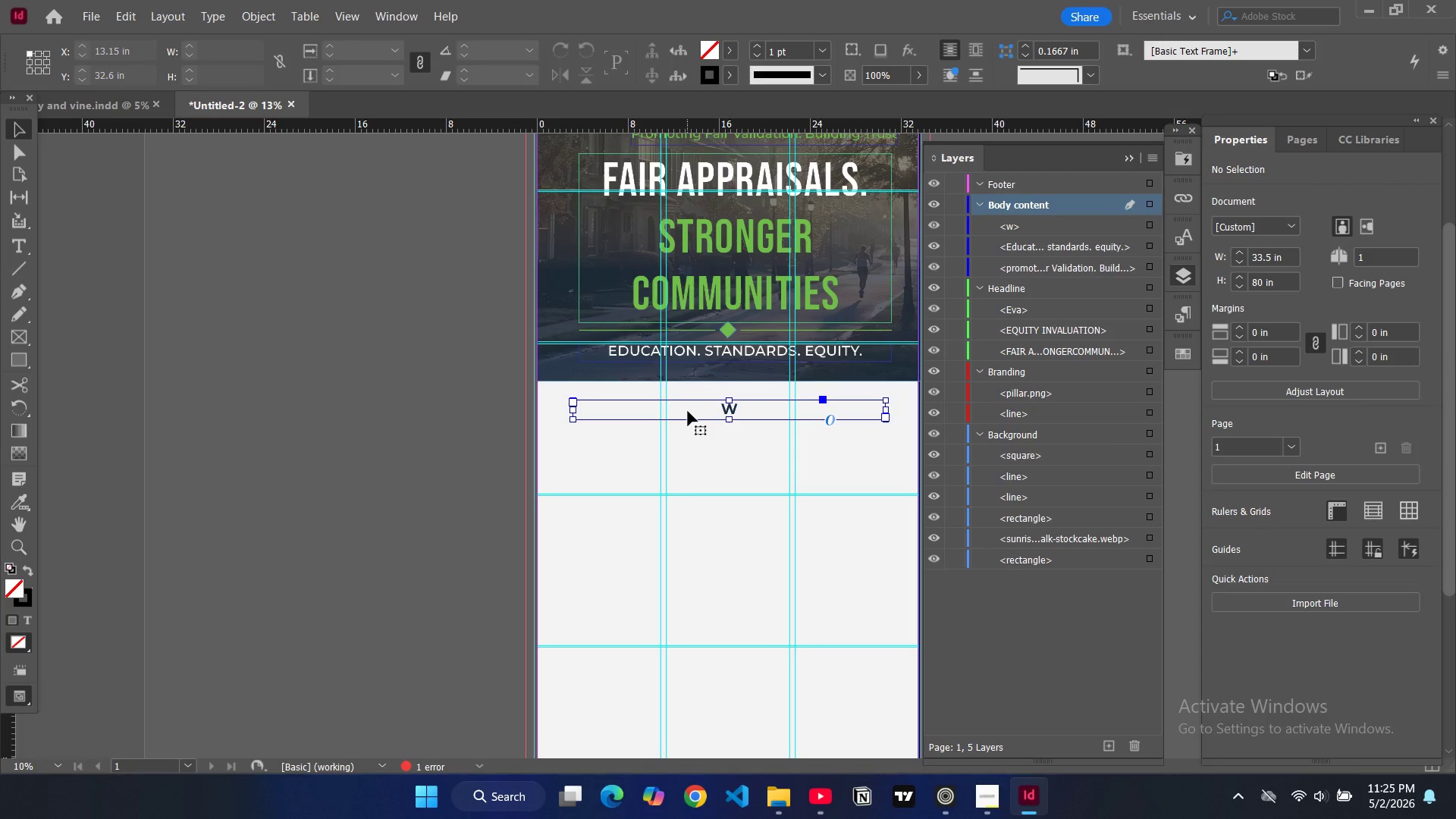 
triple_click([739, 410])
 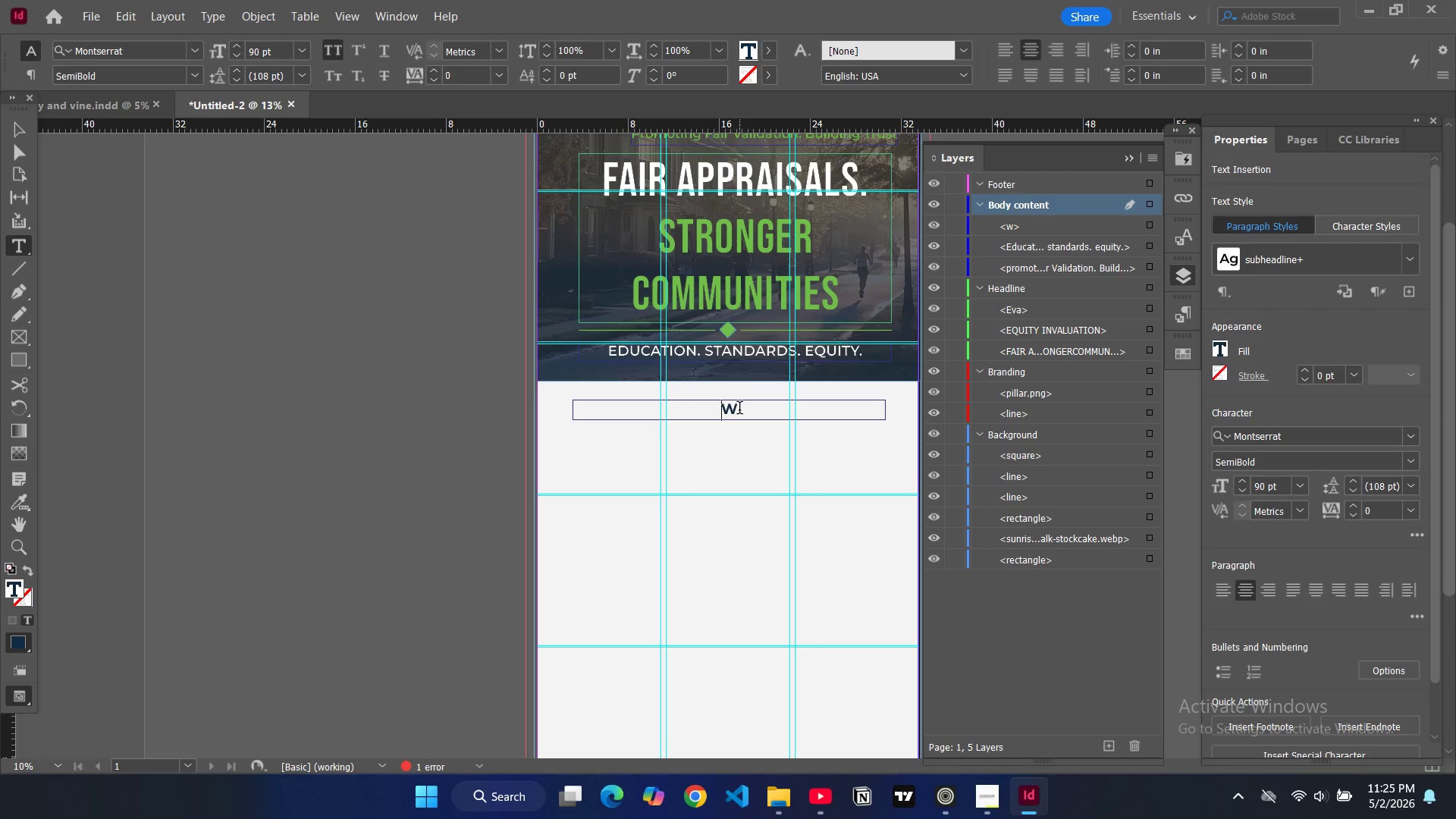 
left_click([739, 410])
 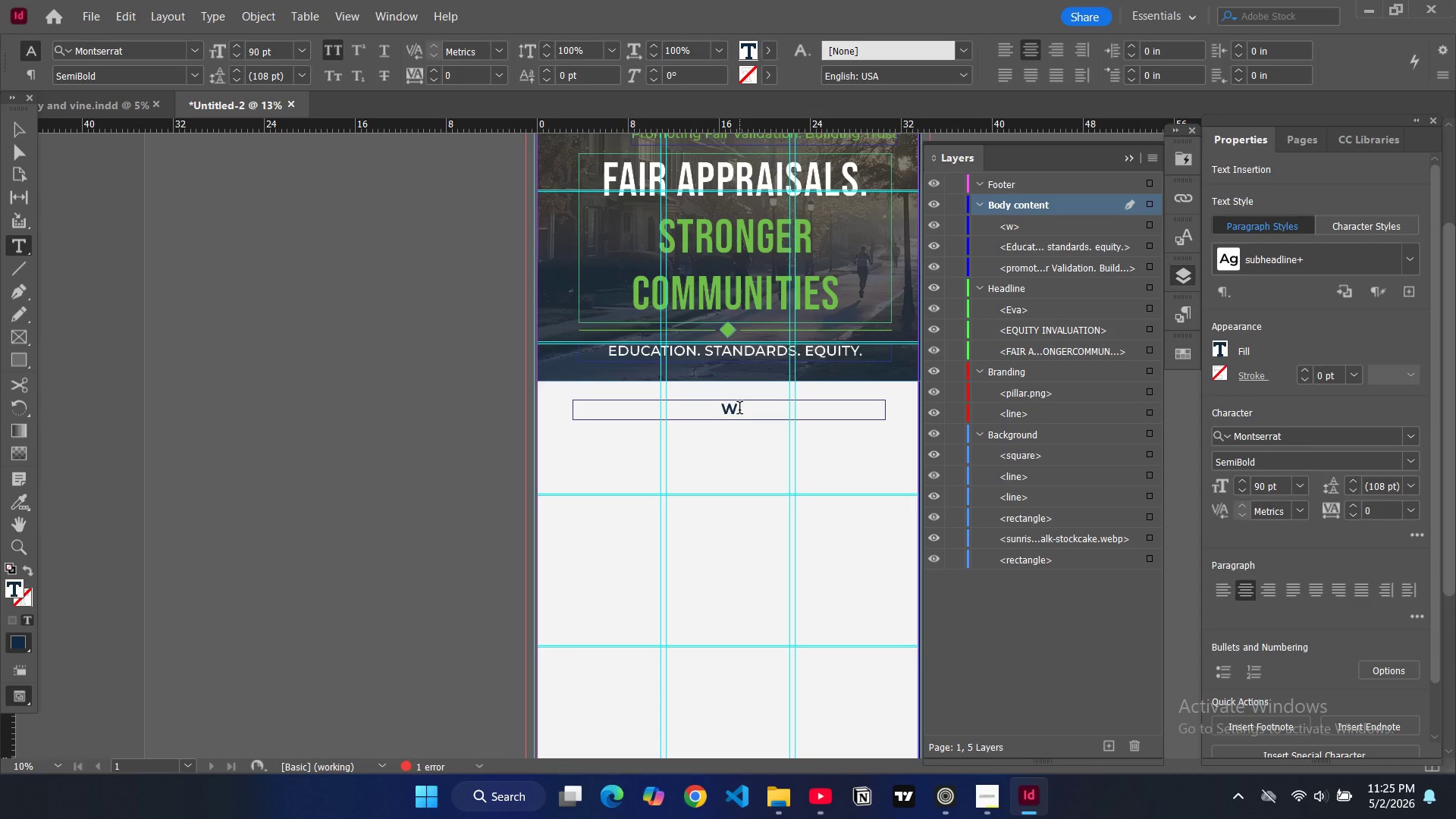 
type( empower appraisers & brors to dliver)
 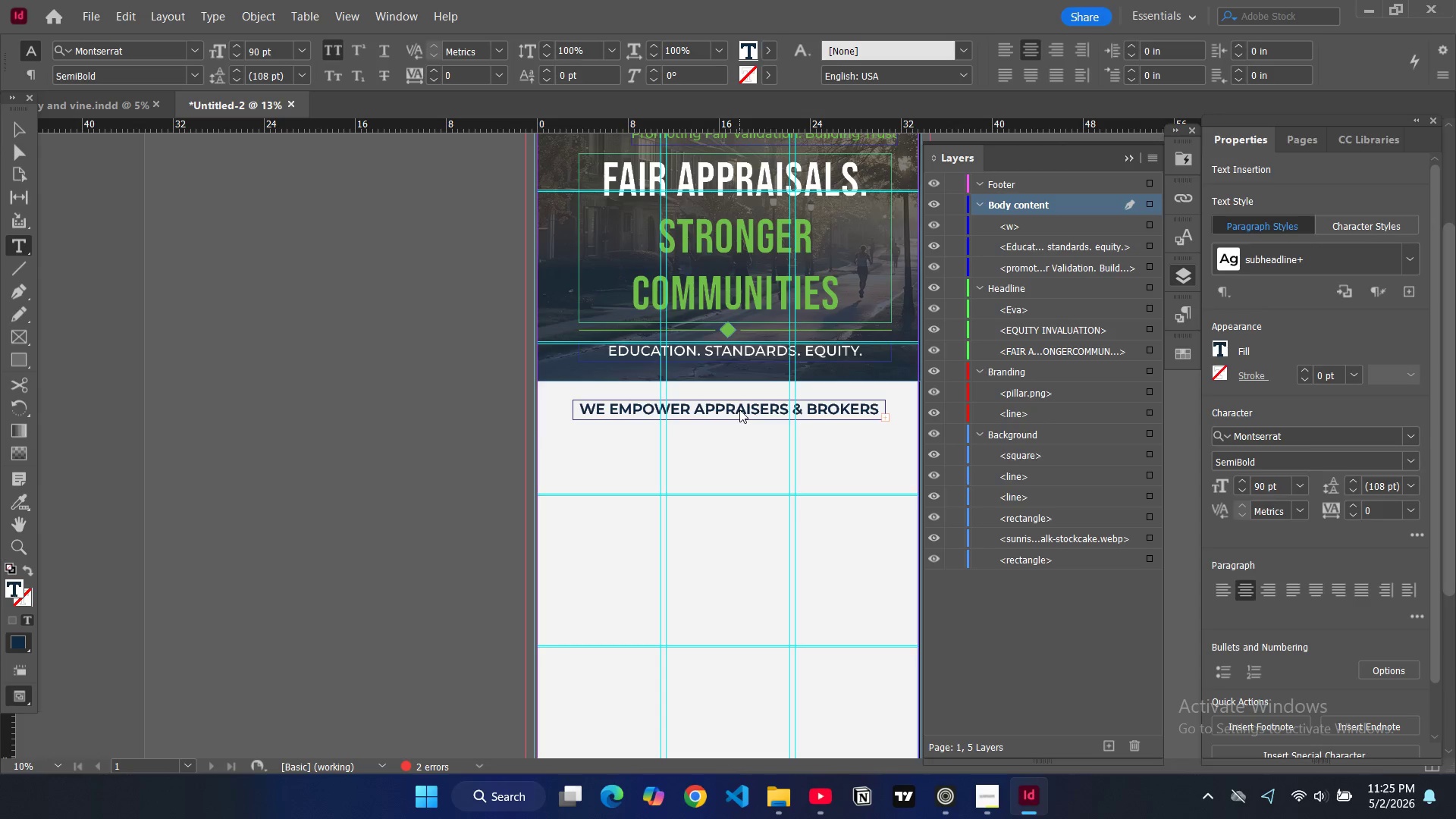 
hold_key(key=K, duration=0.38)
 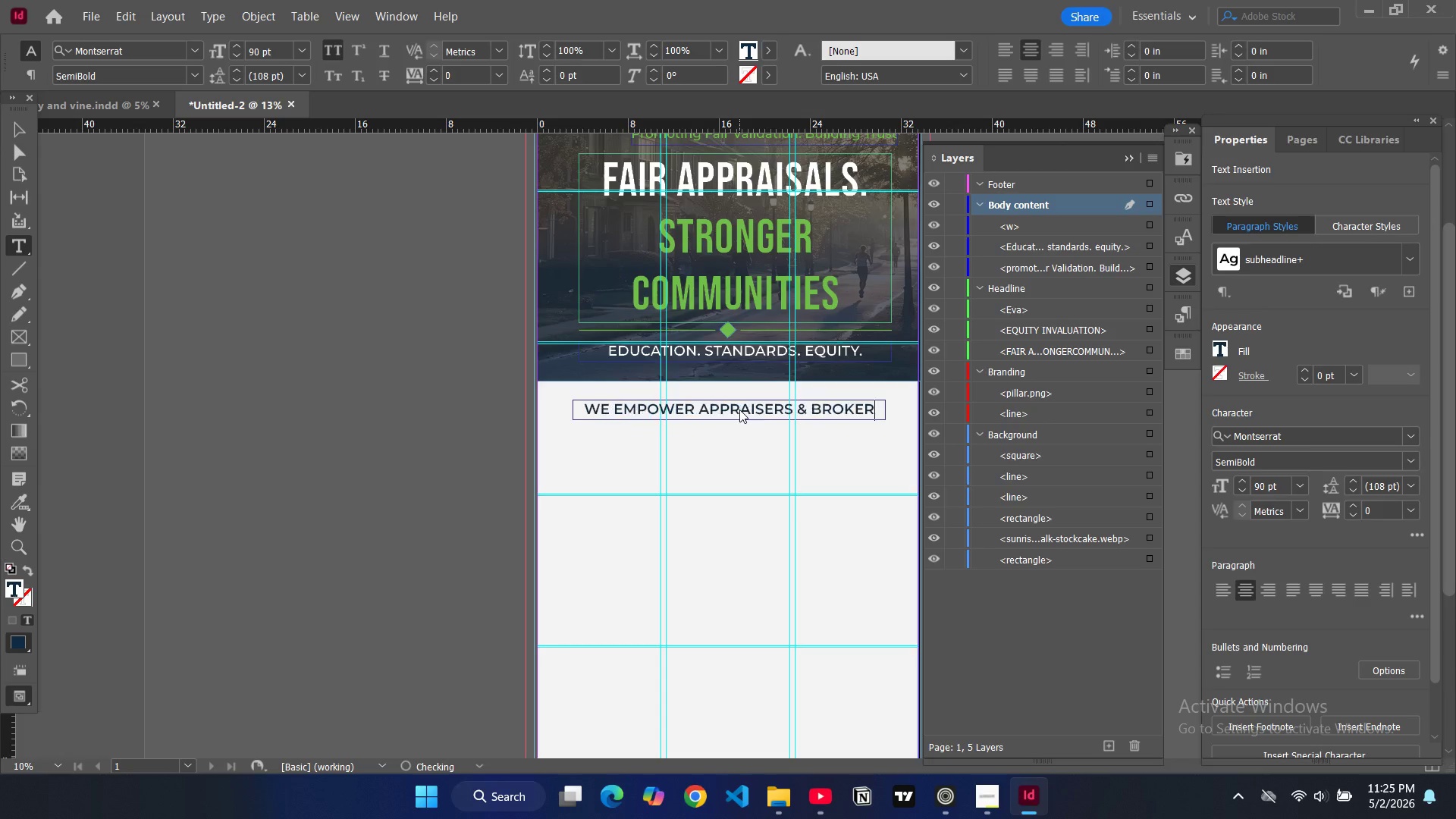 
key(Enter)
 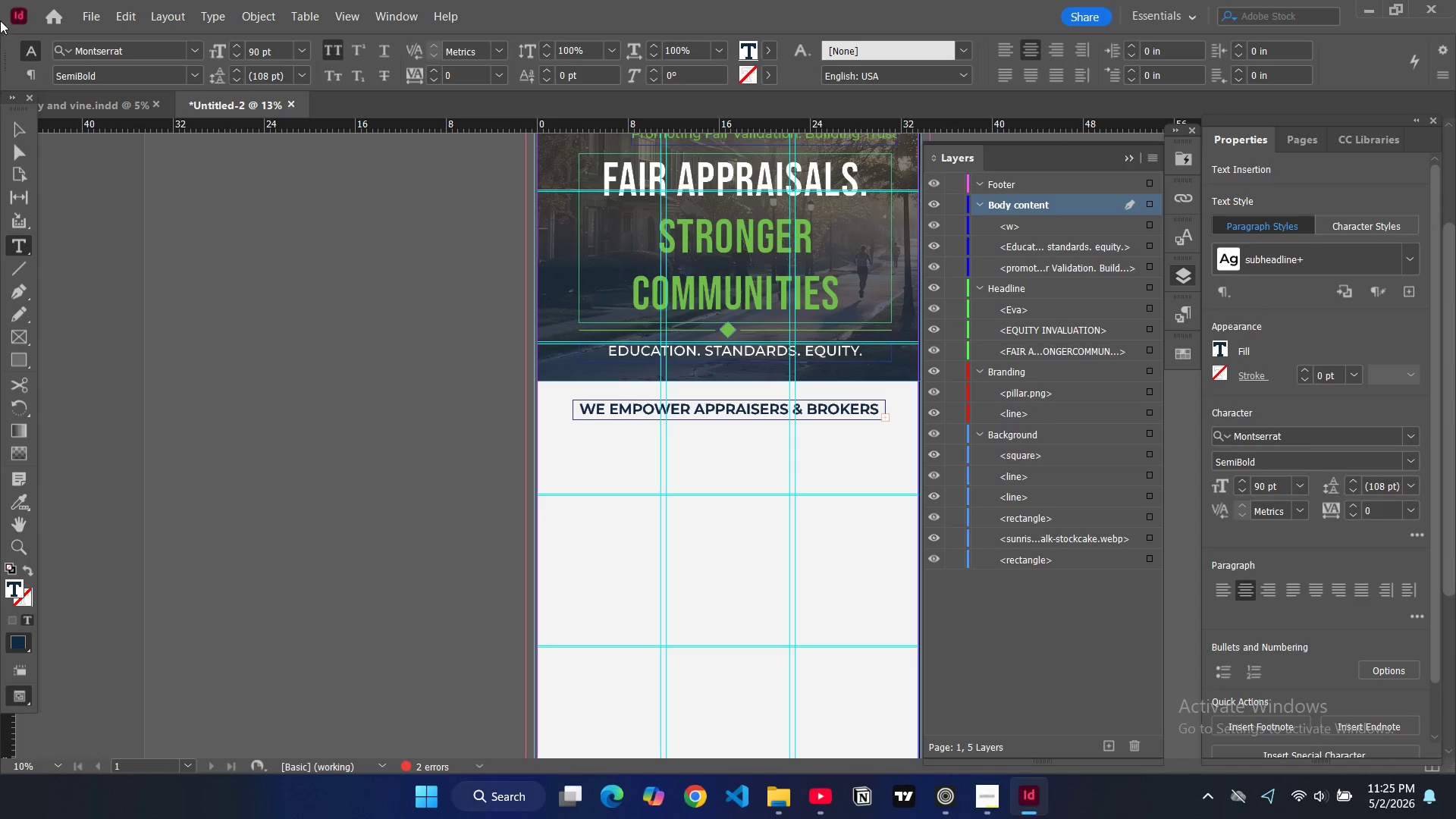 
left_click([19, 125])
 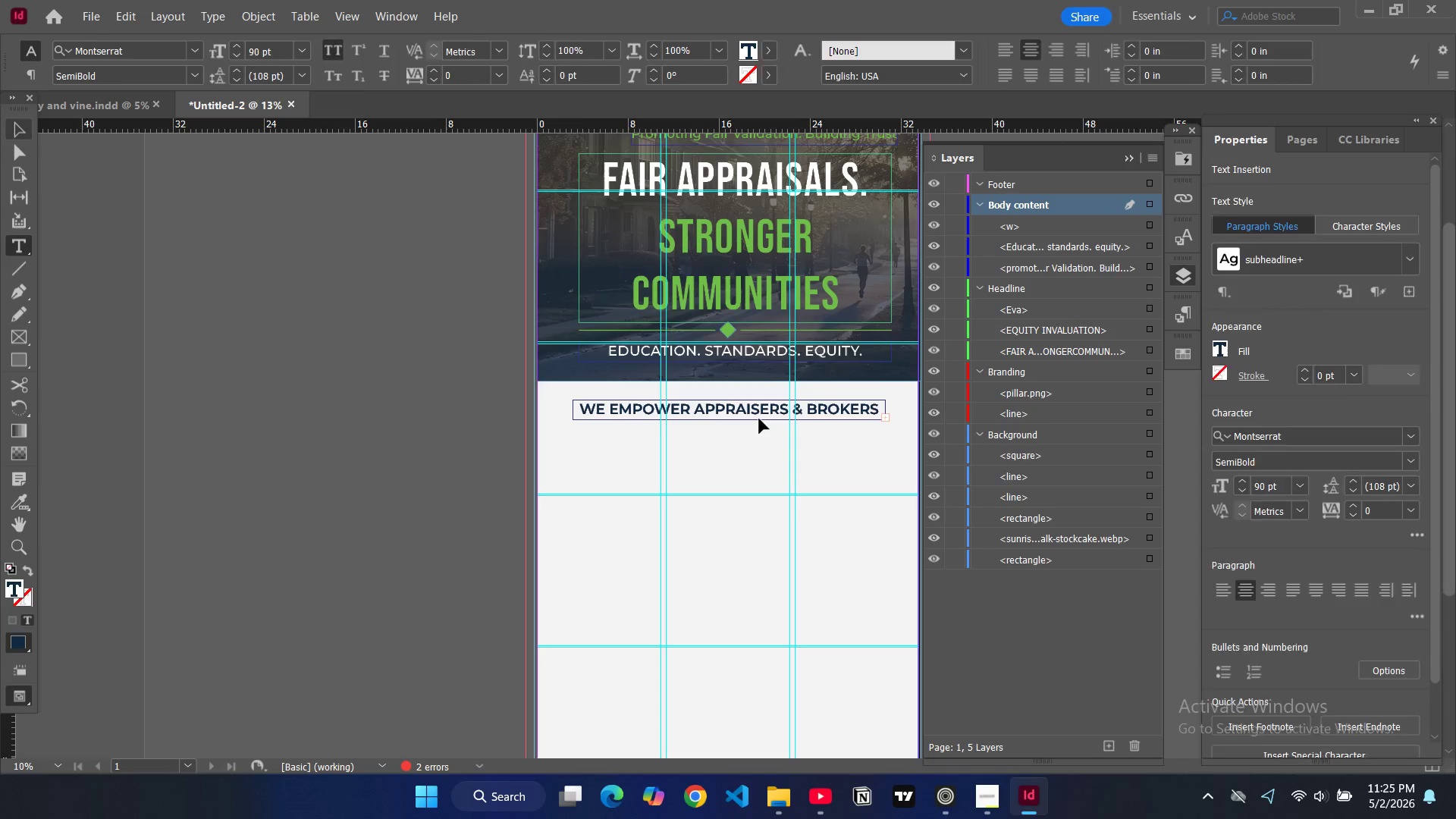 
left_click([747, 414])
 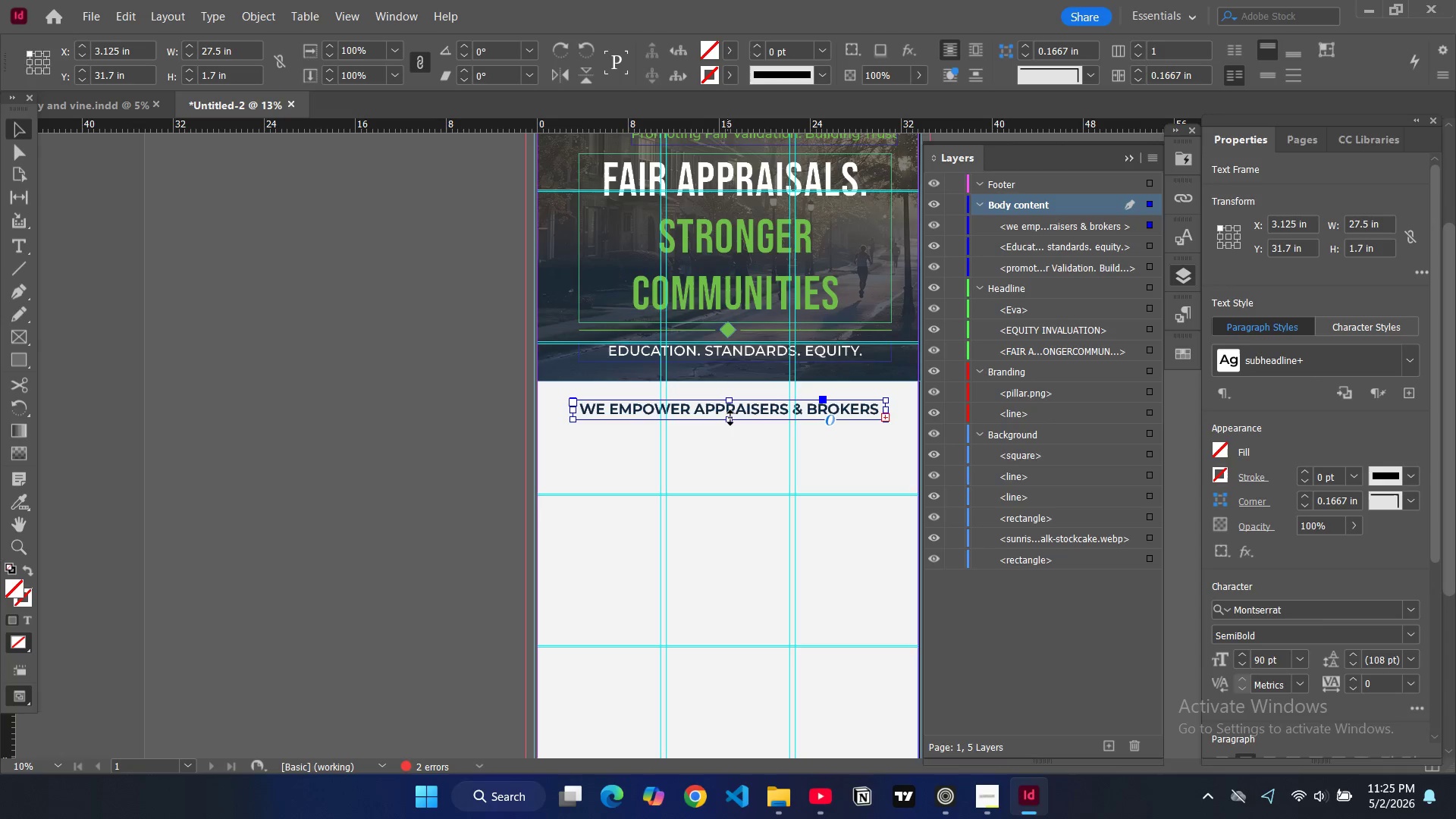 
left_click_drag(start_coordinate=[730, 417], to_coordinate=[736, 481])
 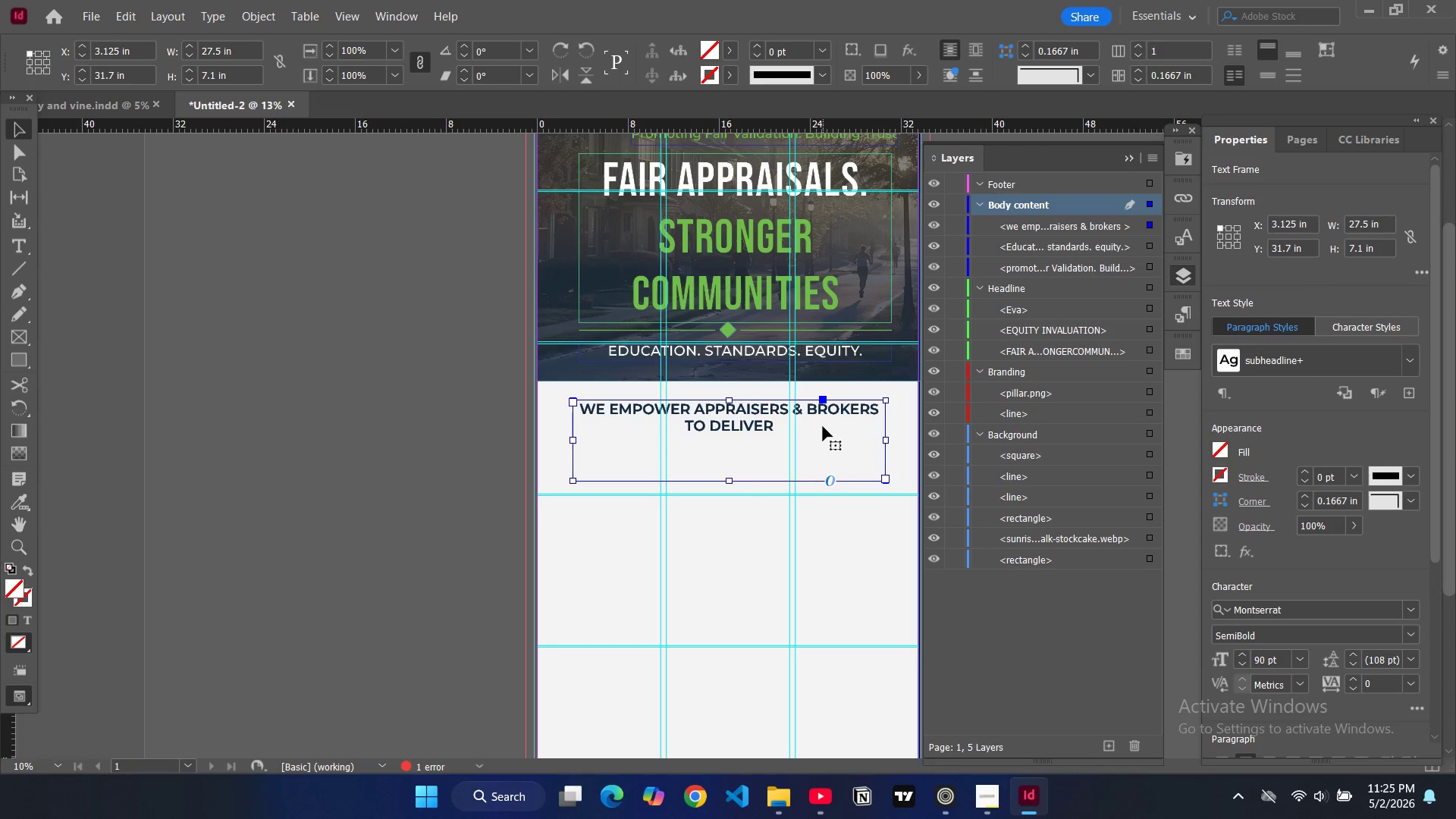 
double_click([823, 426])
 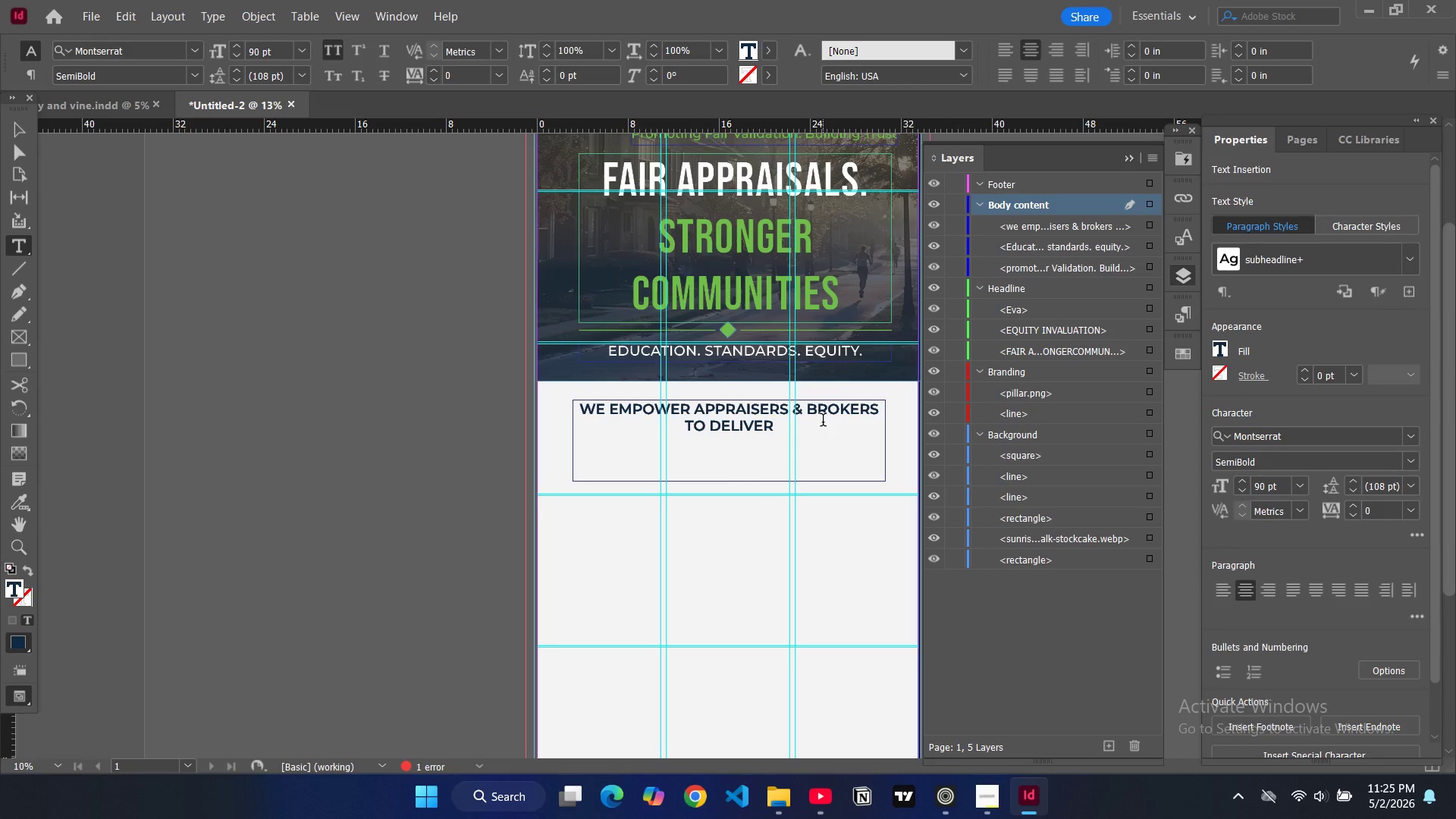 
key(Enter)
 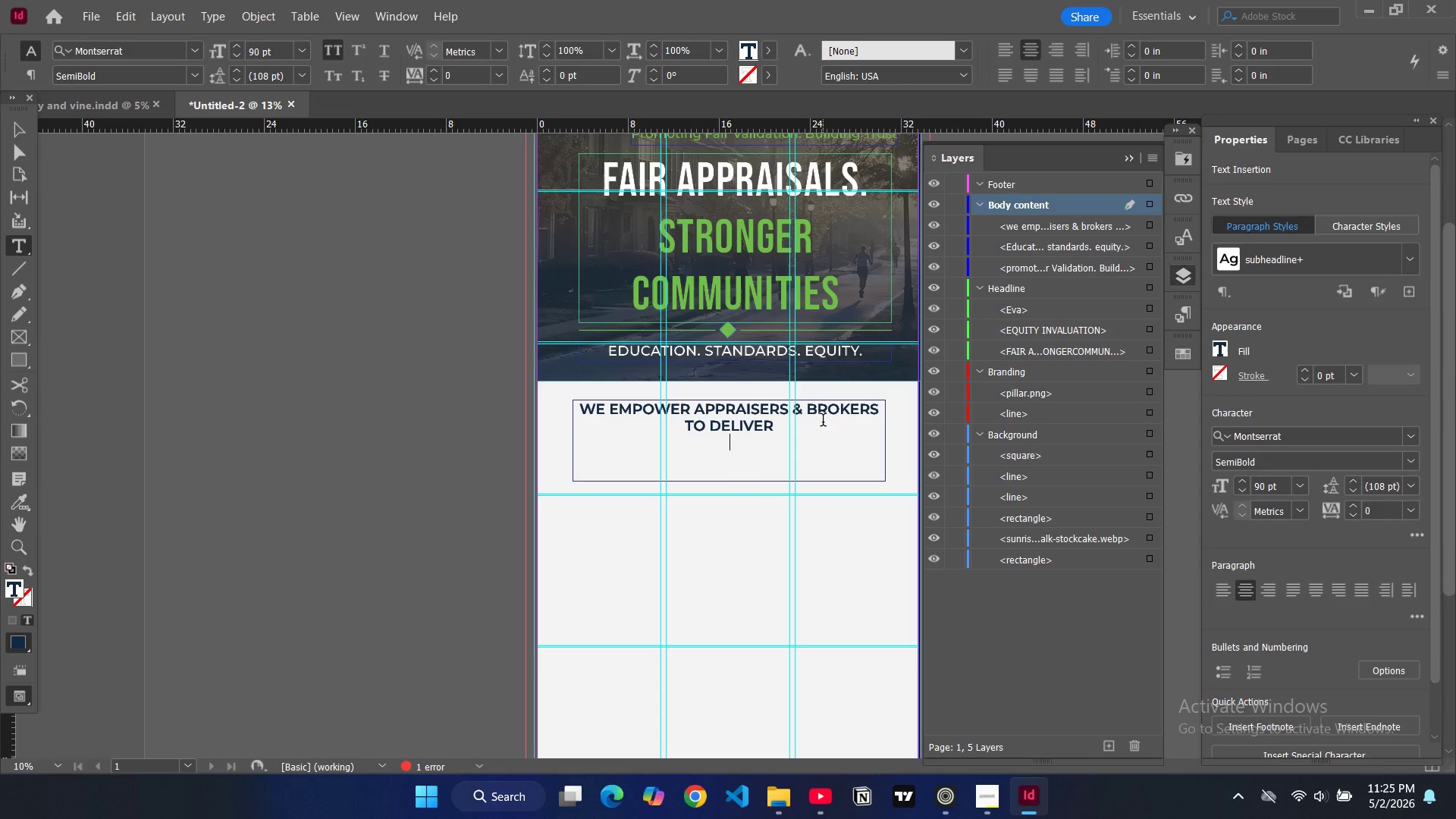 
type(fair )
key(Backspace)
type(, accurate ad )
key(Backspace)
key(Backspace)
type(nd impactful valuations.)
 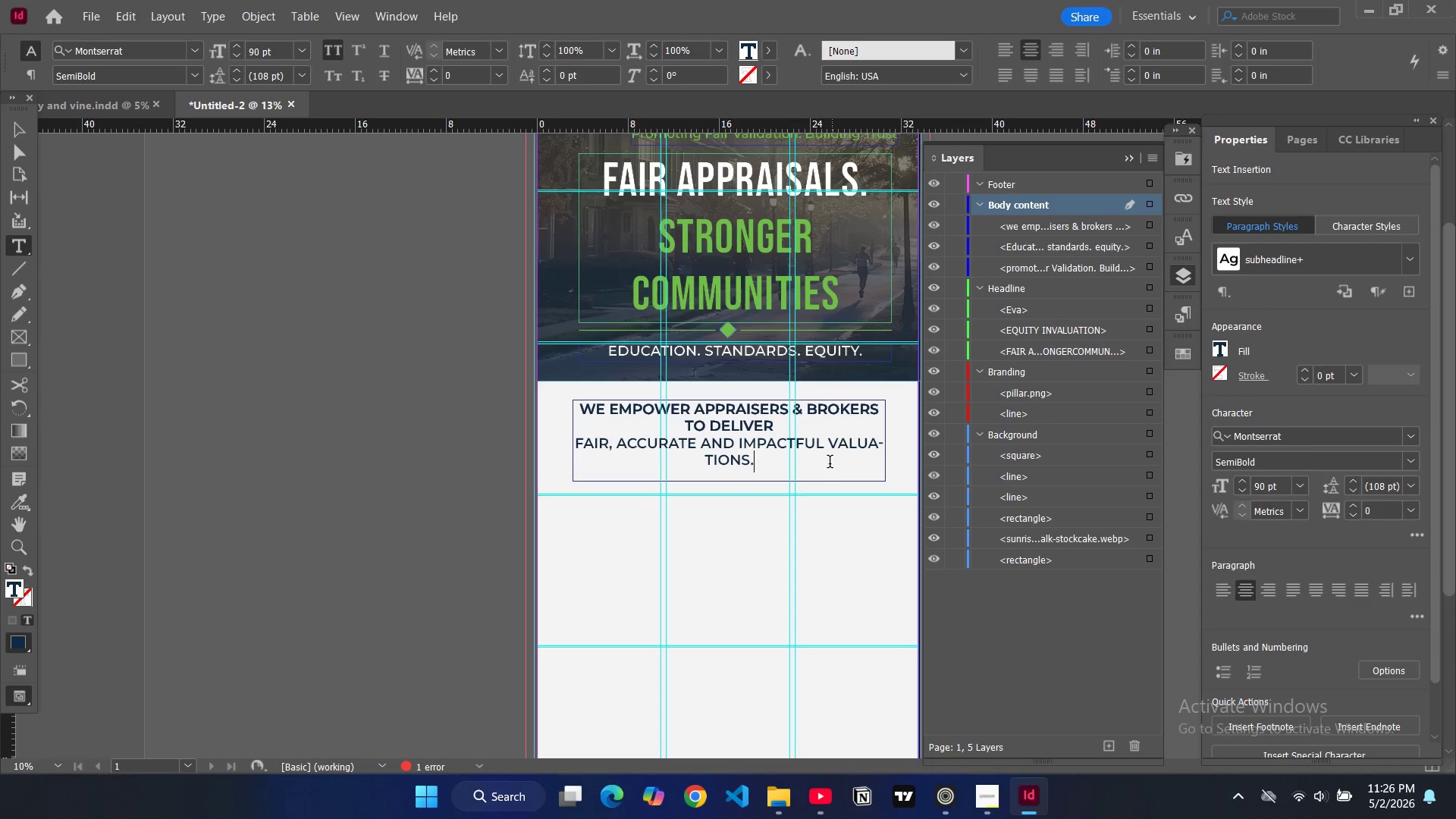 
left_click([833, 449])
 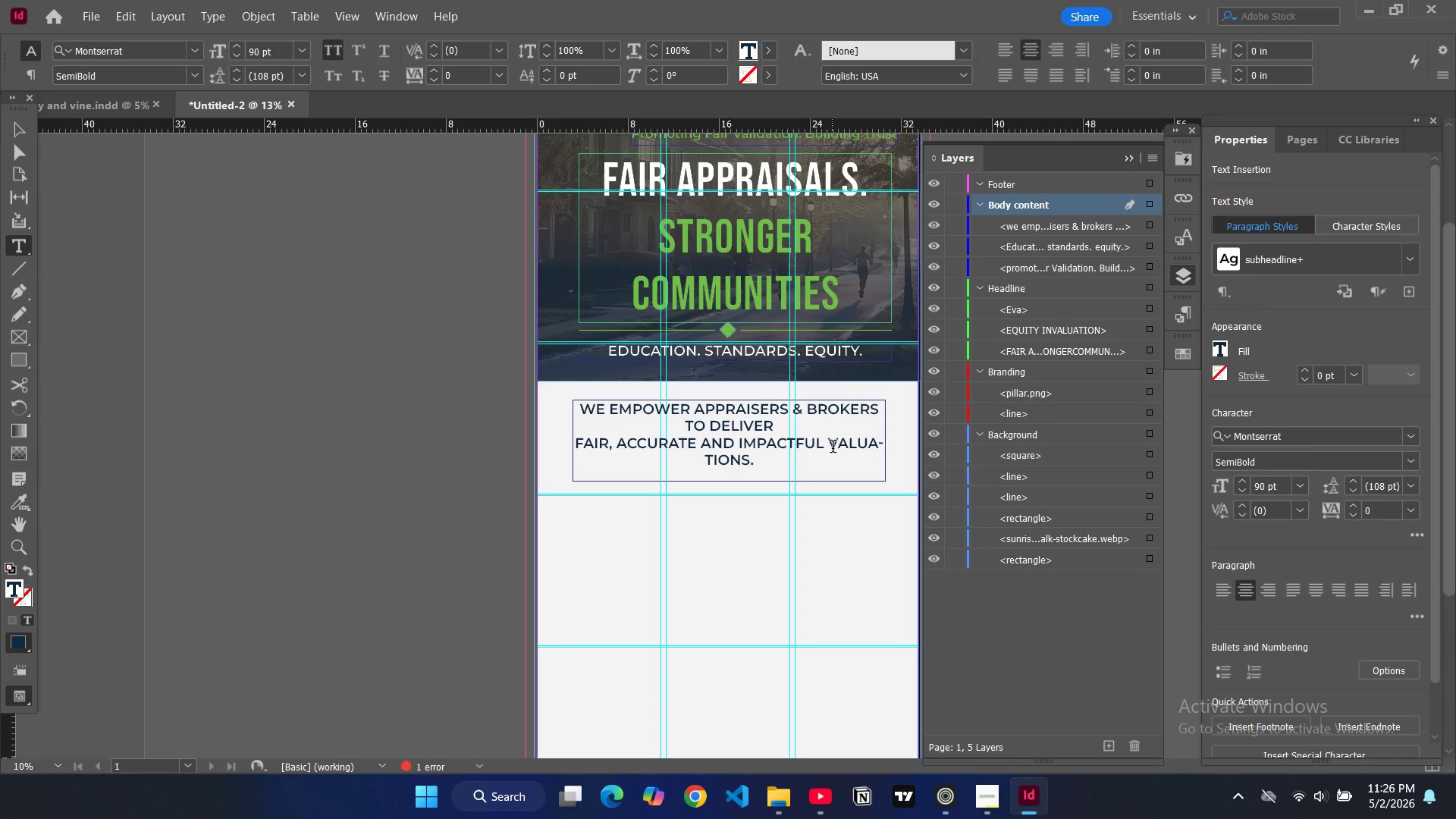 
key(Enter)
 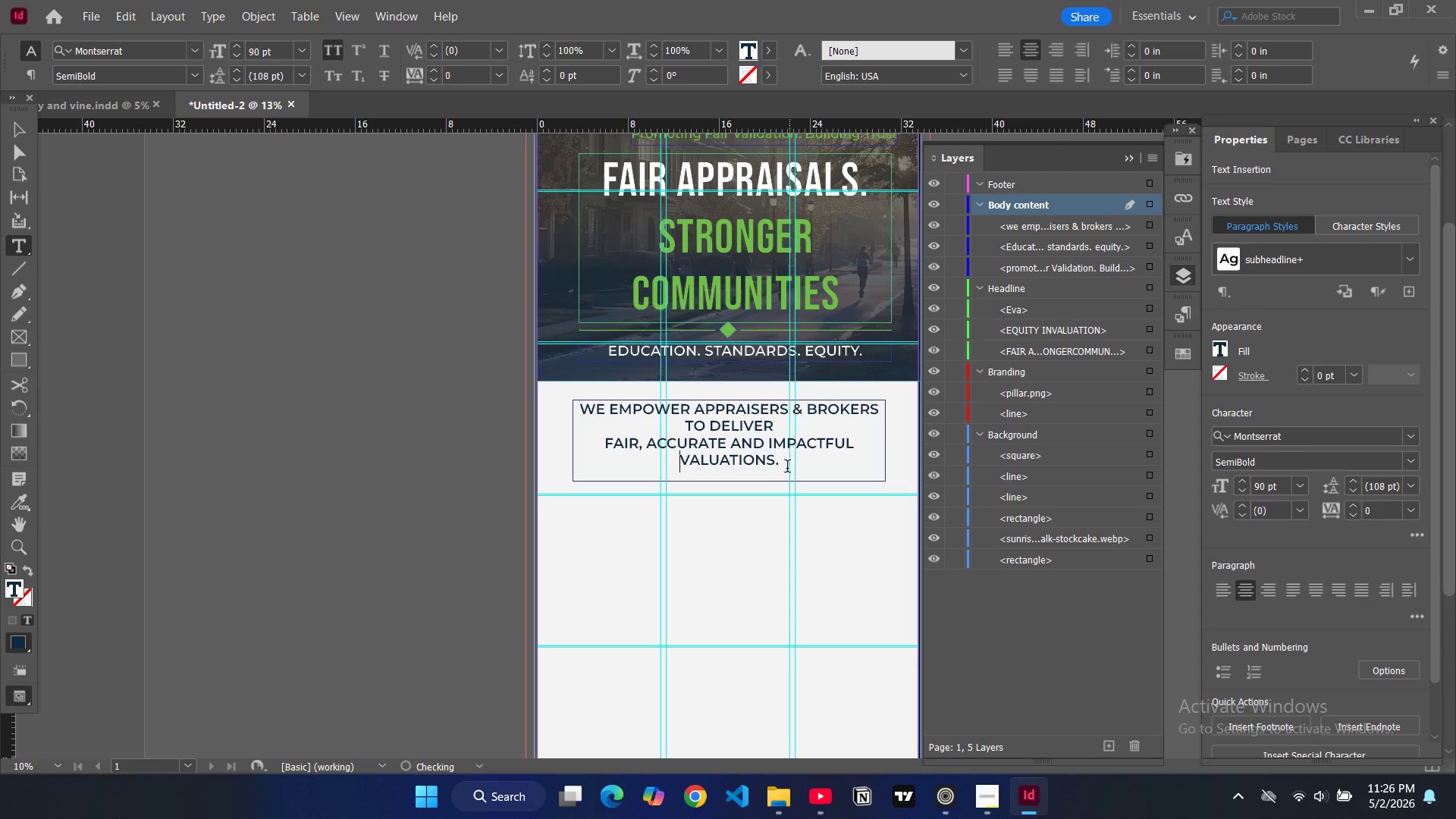 
left_click_drag(start_coordinate=[787, 467], to_coordinate=[609, 442])
 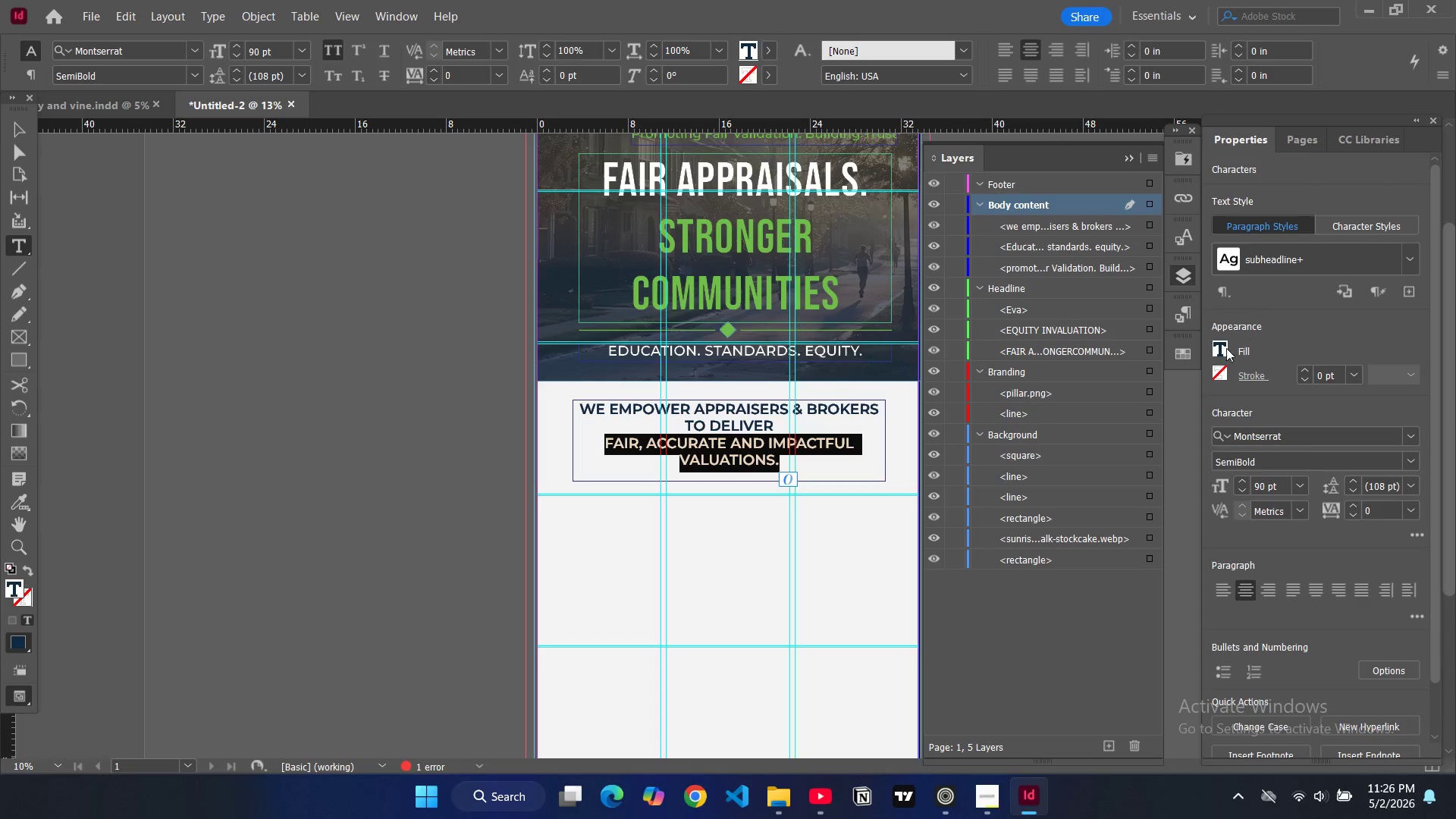 
left_click([1222, 351])
 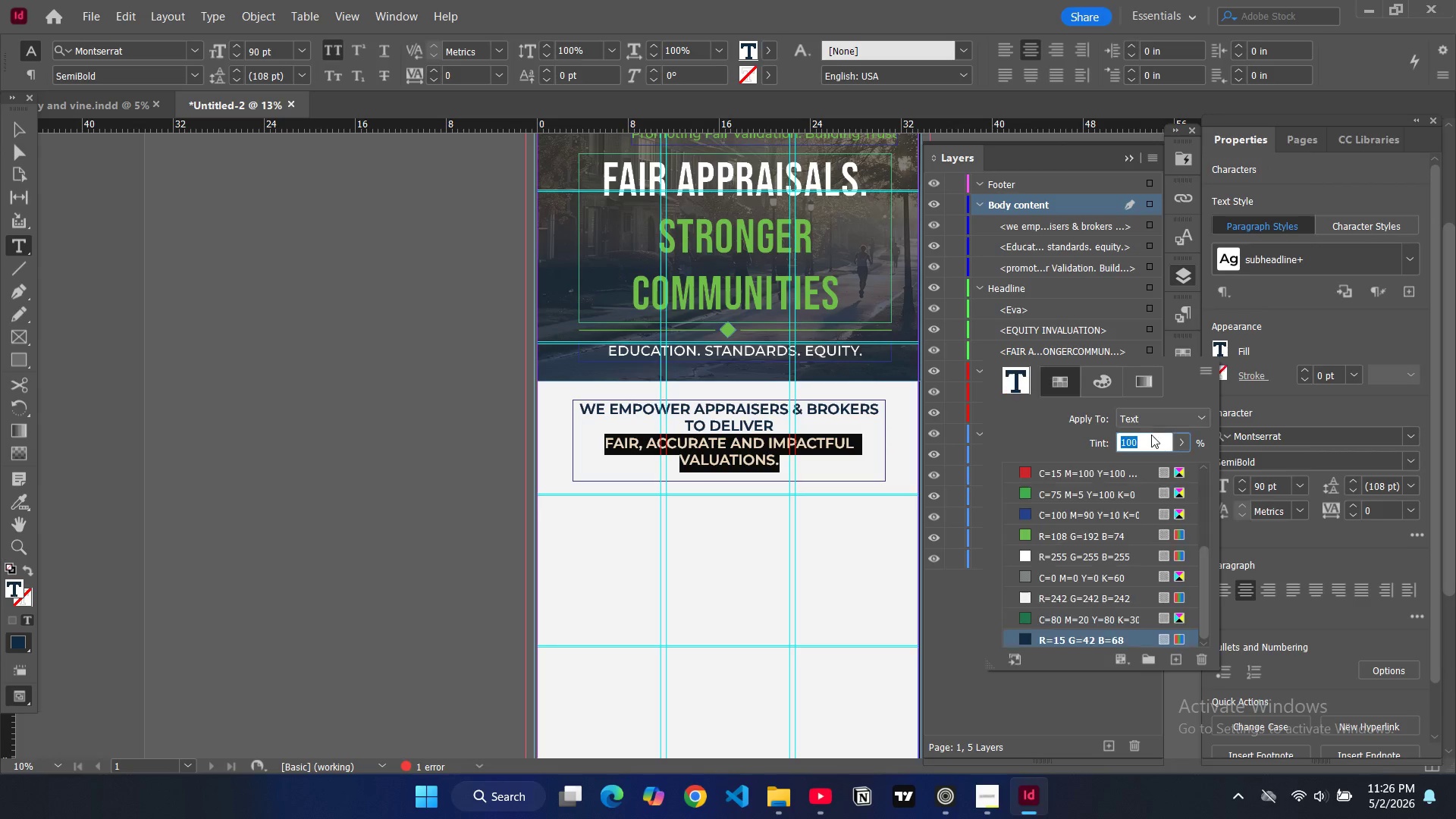 
scroll: coordinate [1067, 544], scroll_direction: down, amount: 5.0
 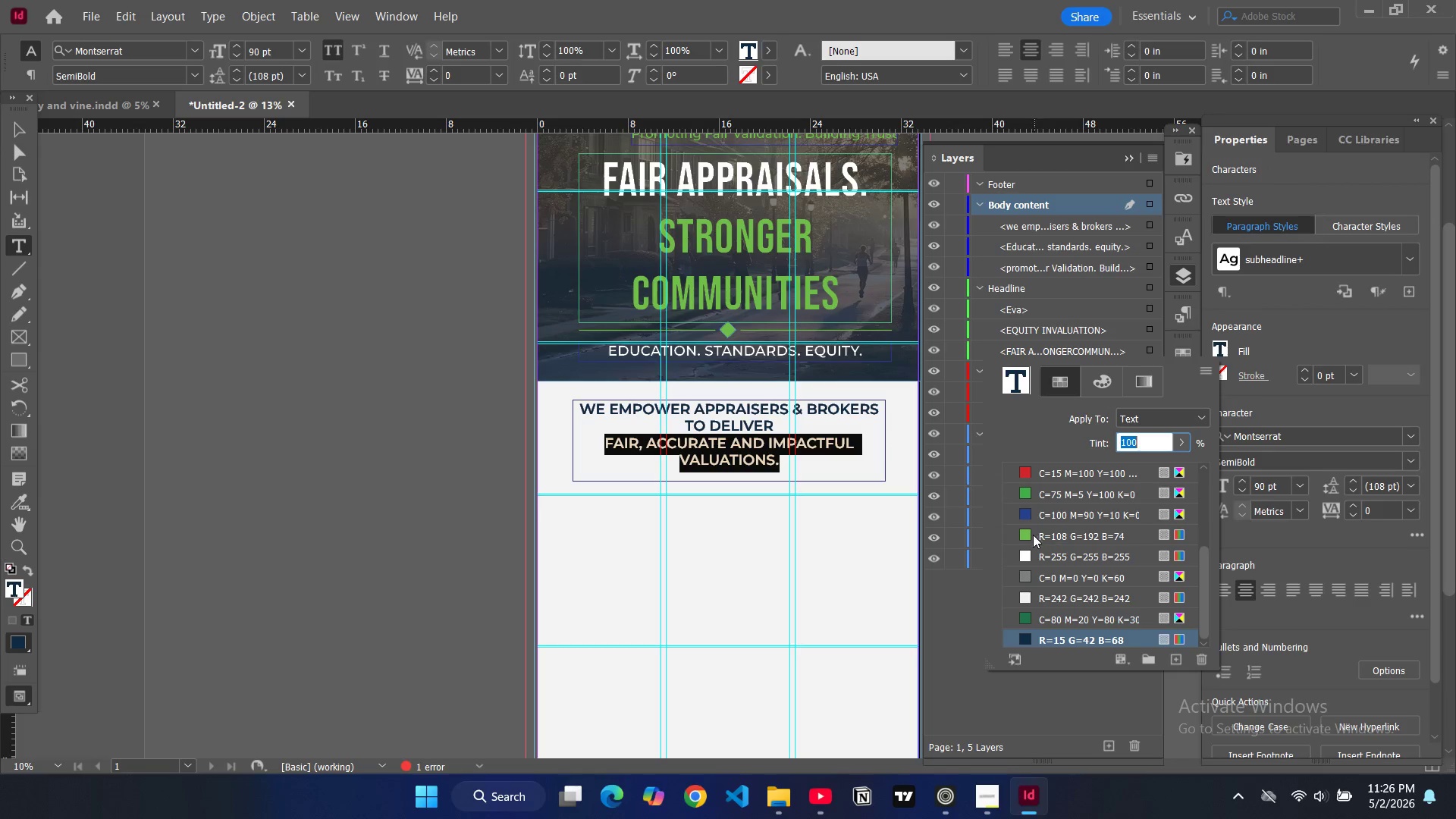 
left_click([1029, 537])
 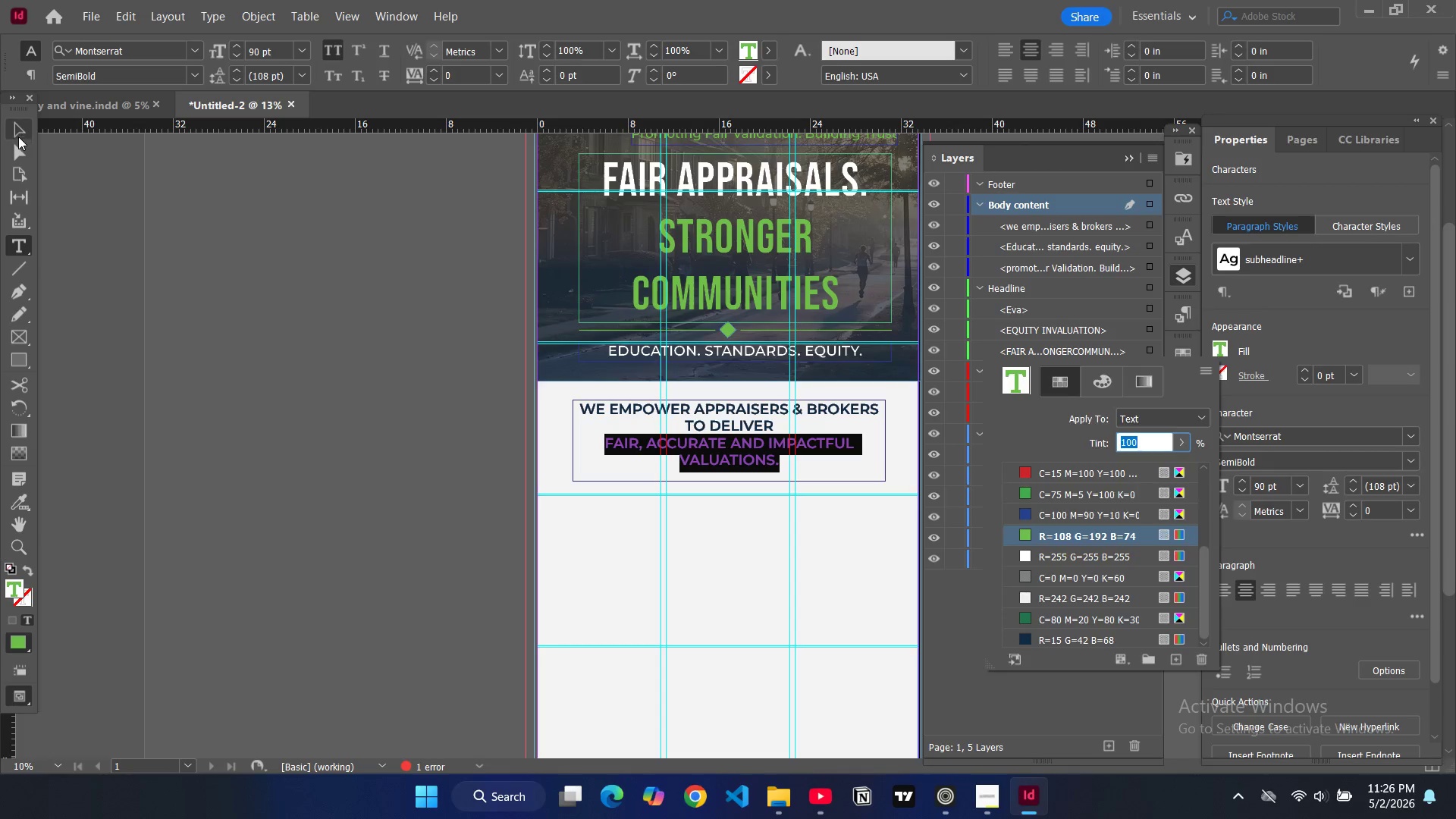 
double_click([344, 284])
 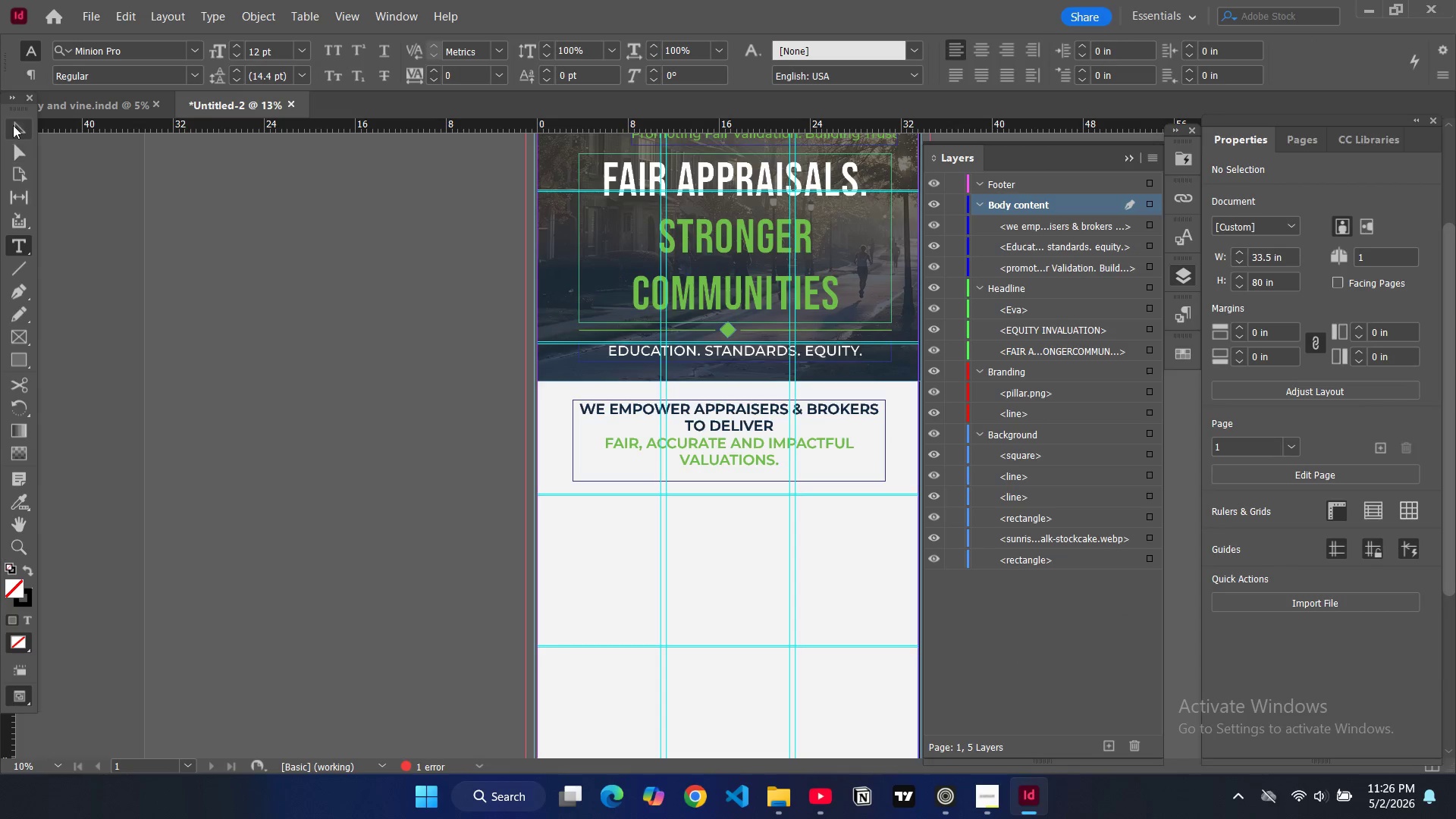 
double_click([403, 313])
 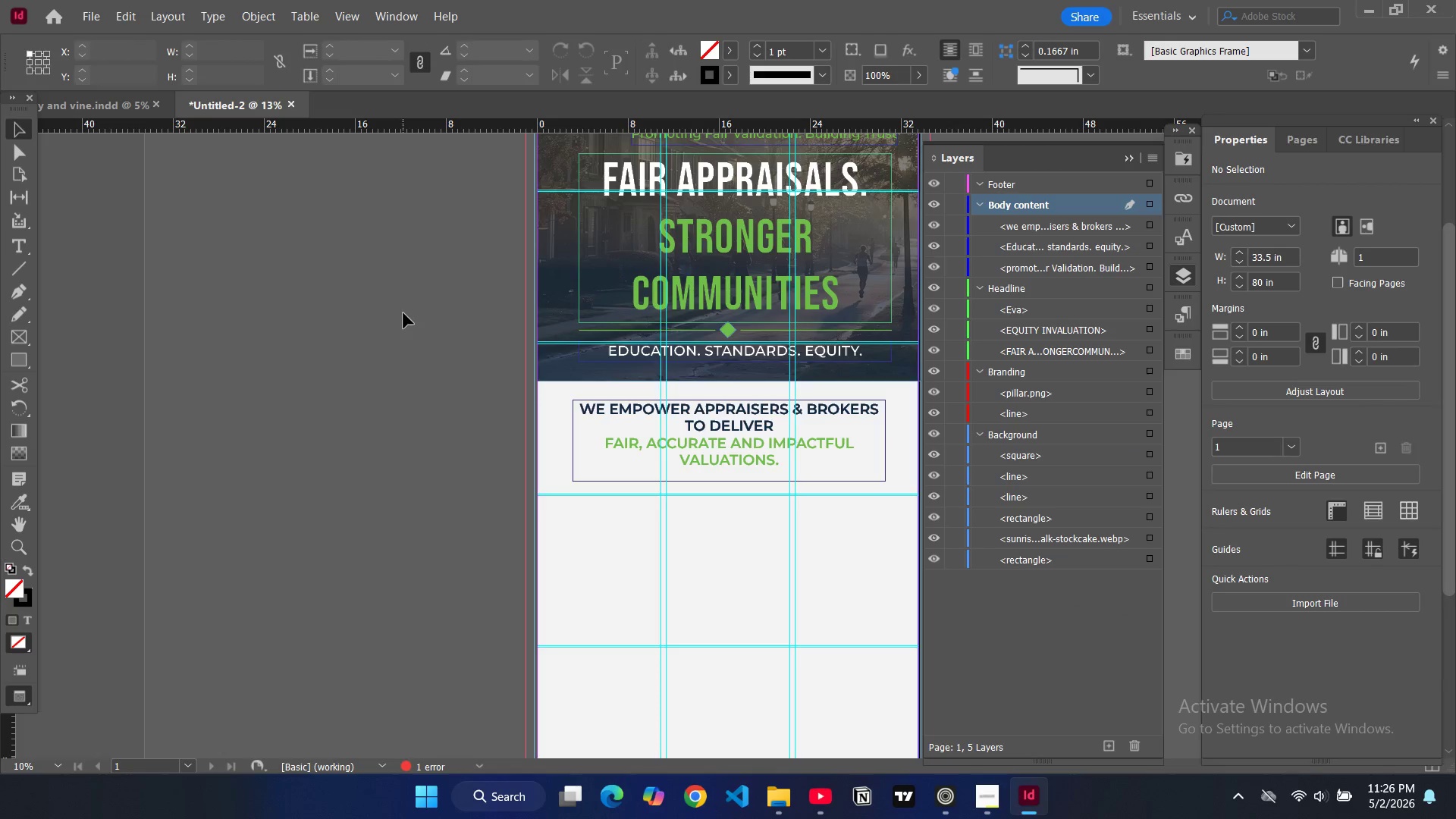 
type(ww)
 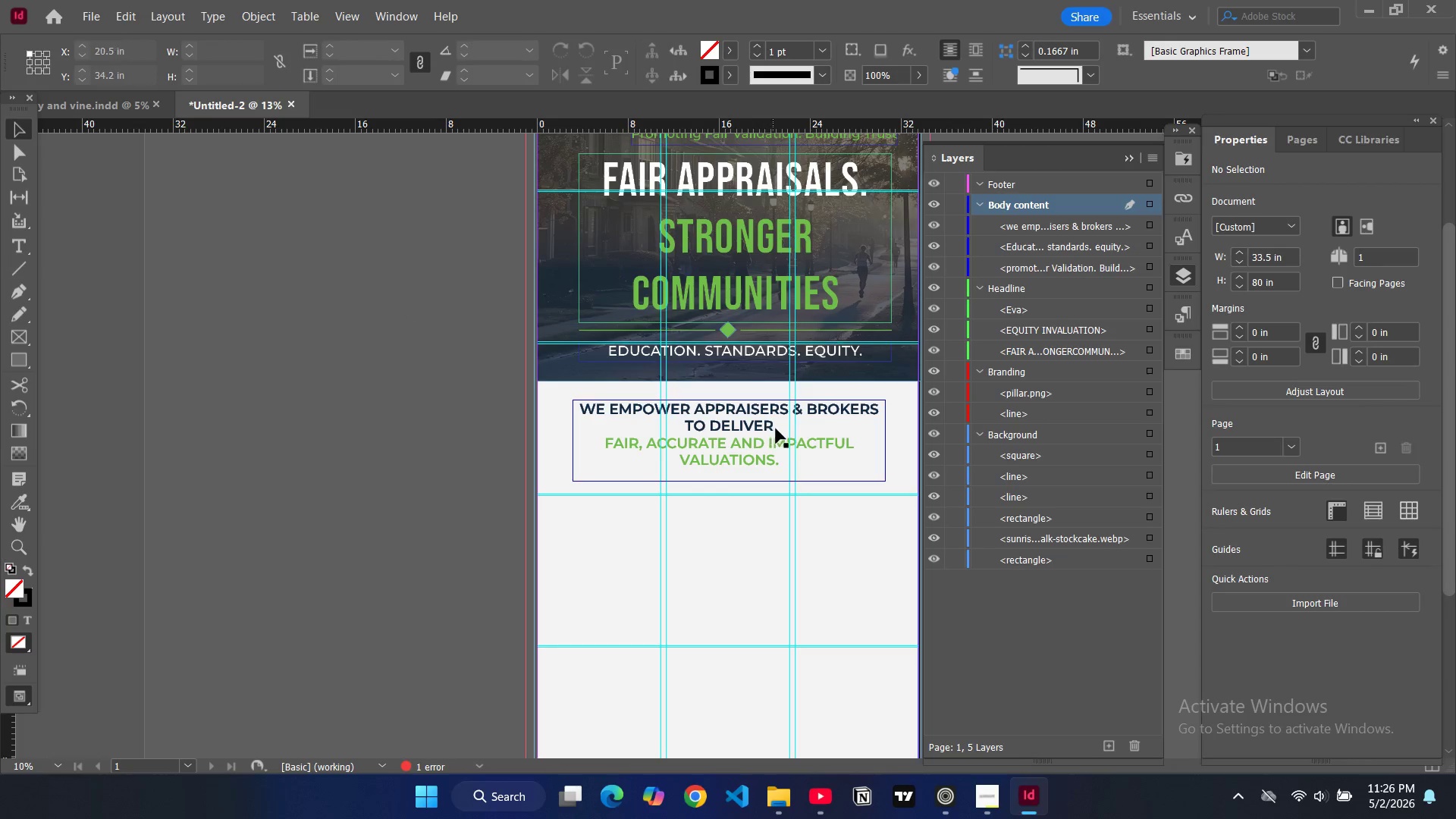 
double_click([776, 428])
 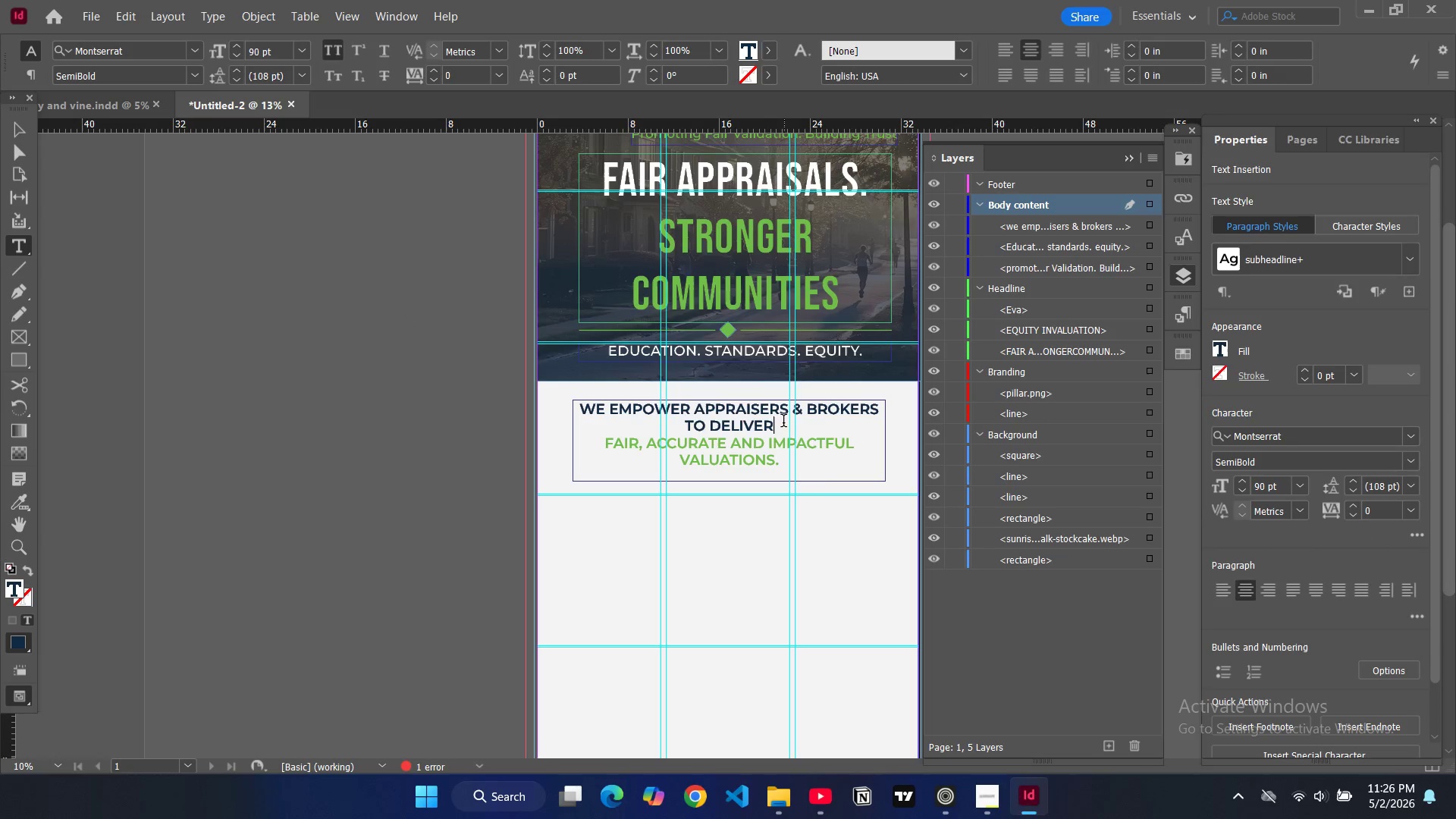 
key(Enter)
 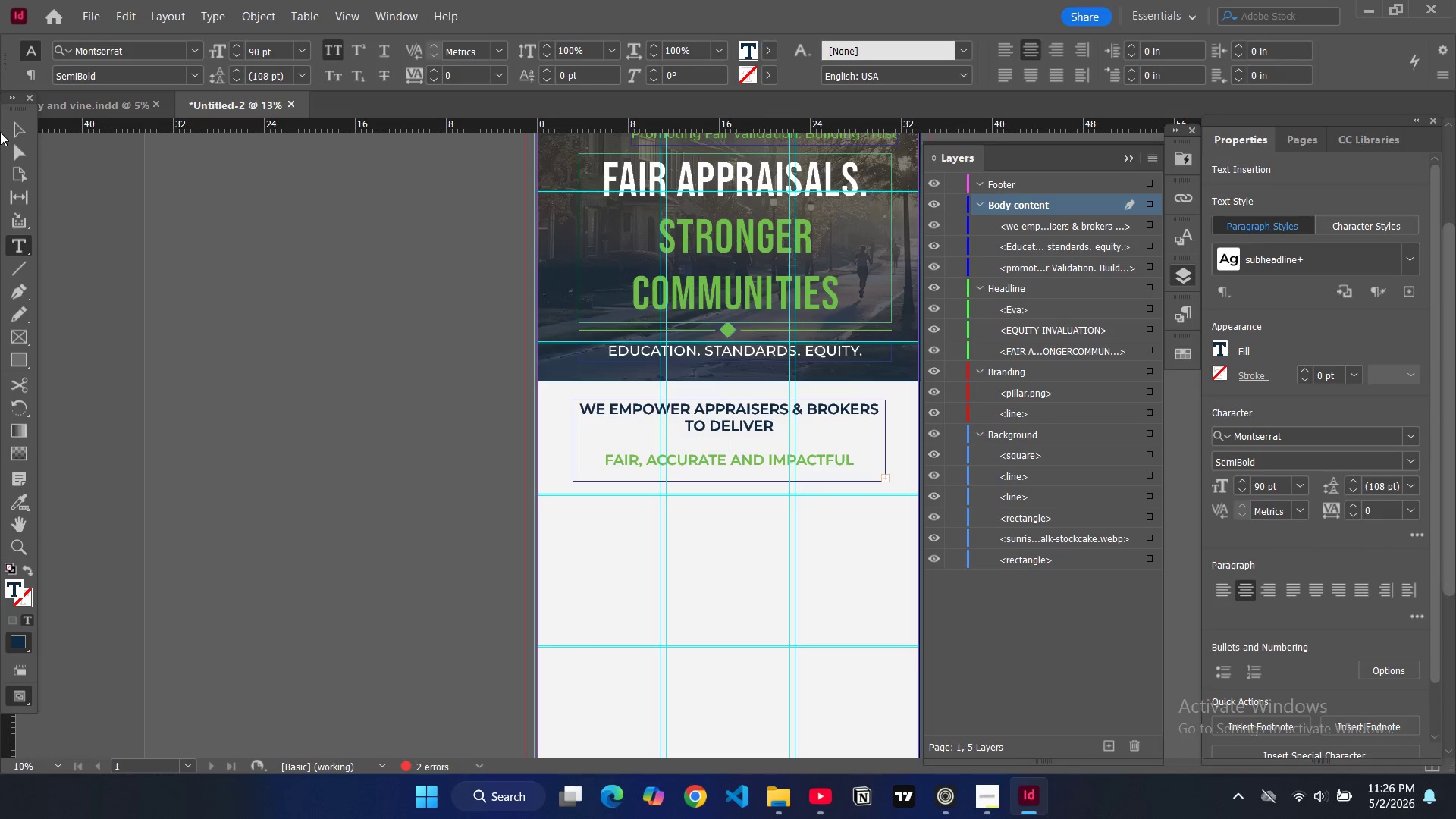 
left_click([11, 131])
 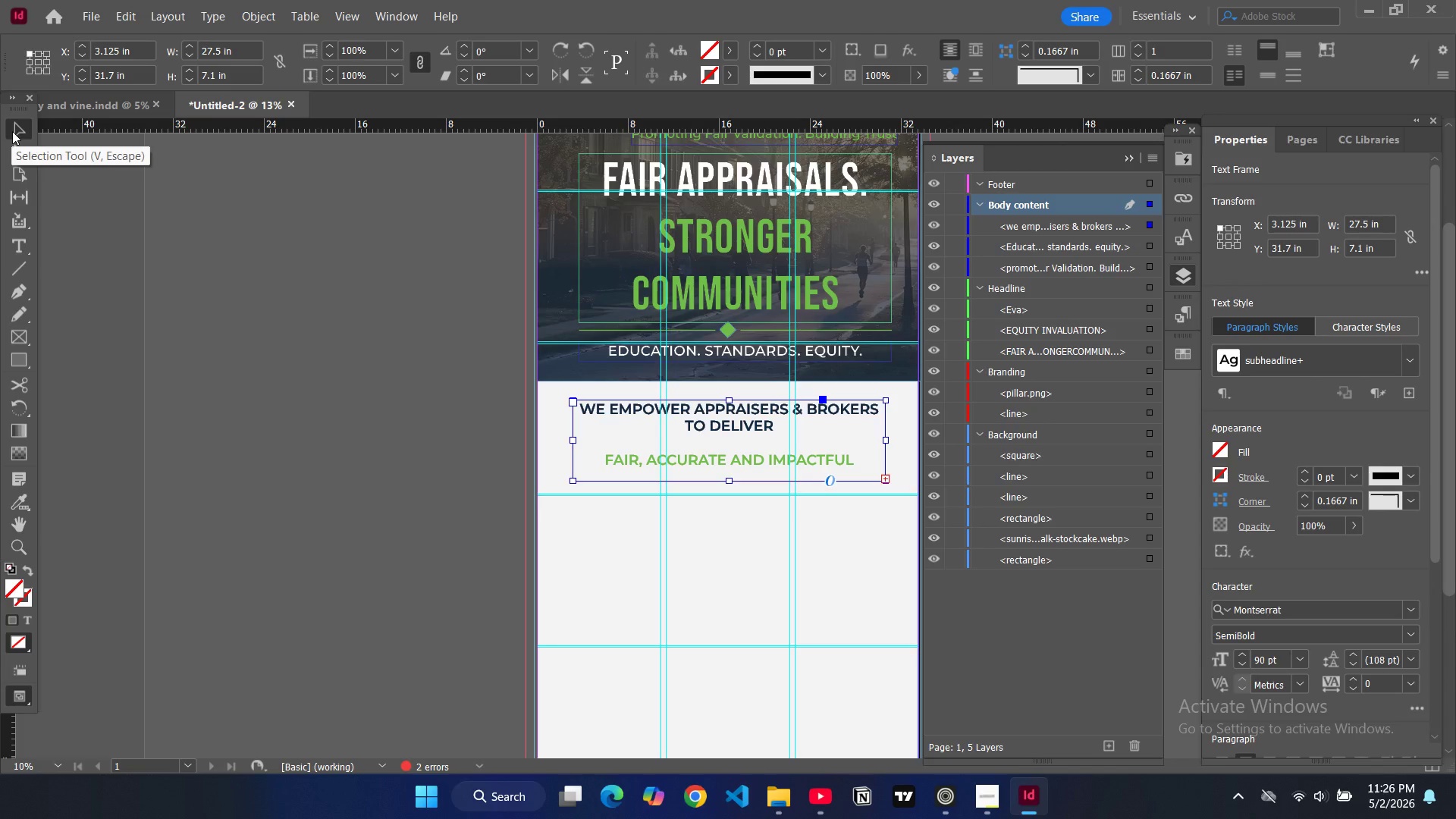 
key(Control+Z)
 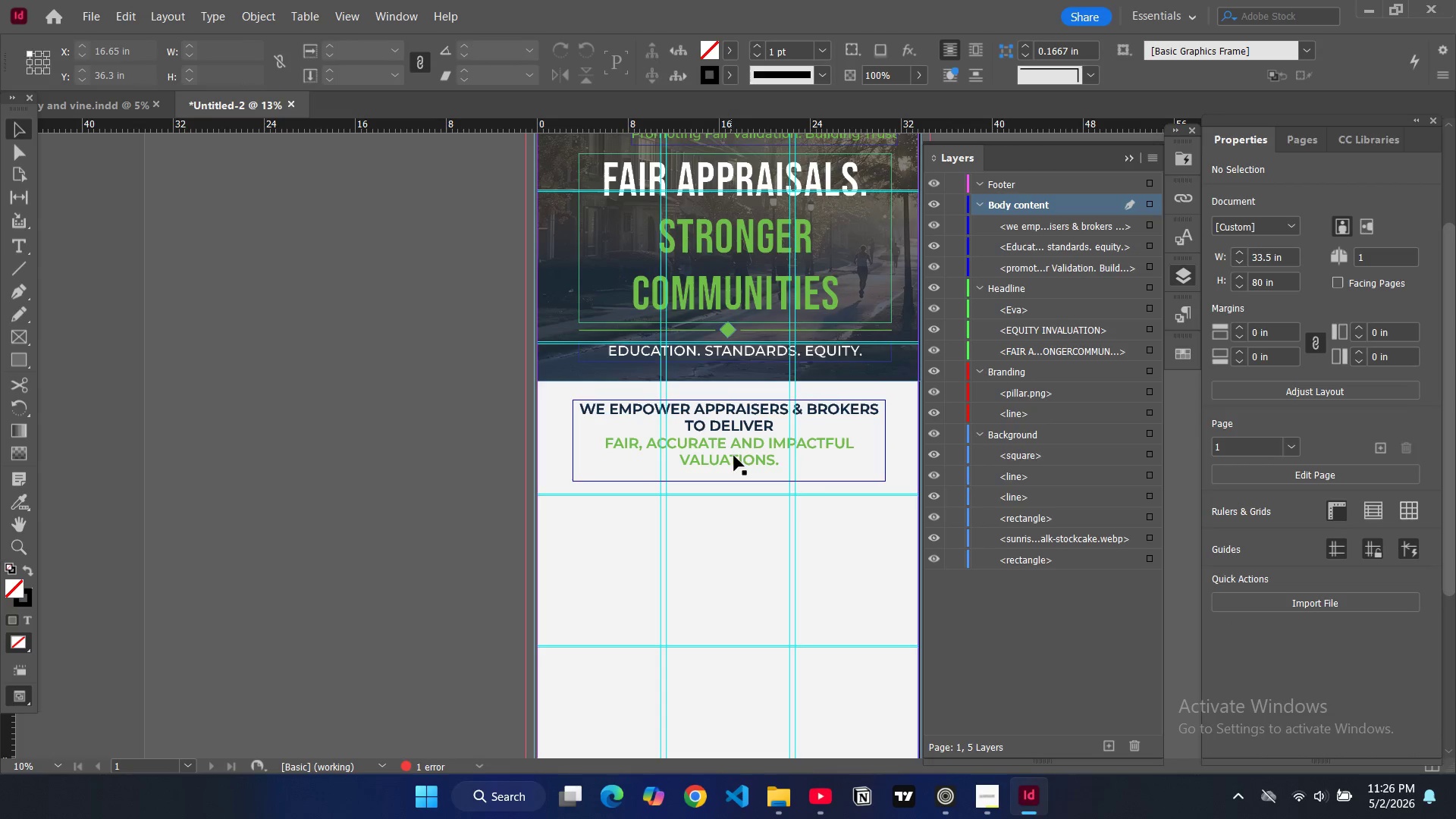 
left_click([780, 459])
 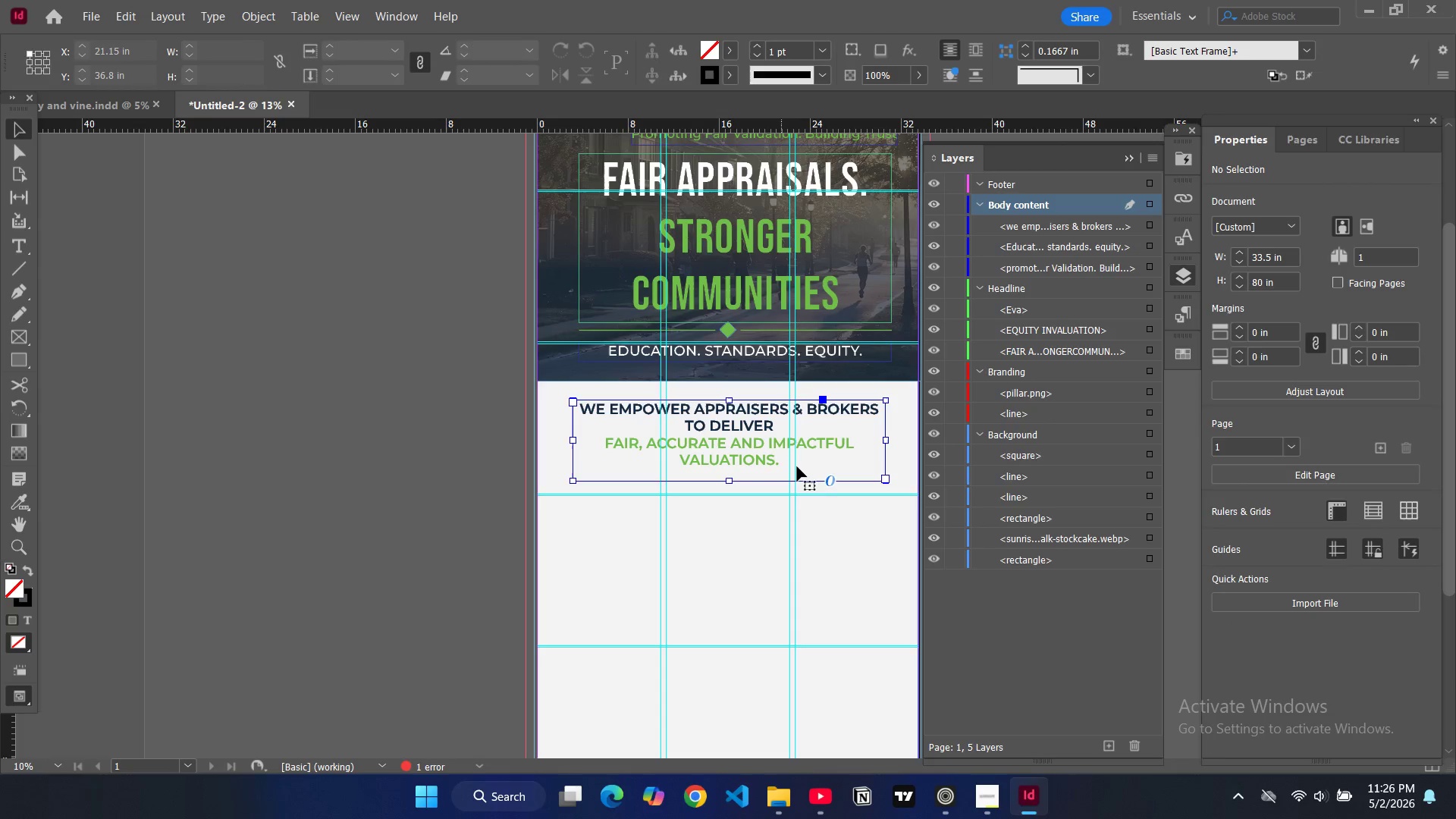 
double_click([797, 466])
 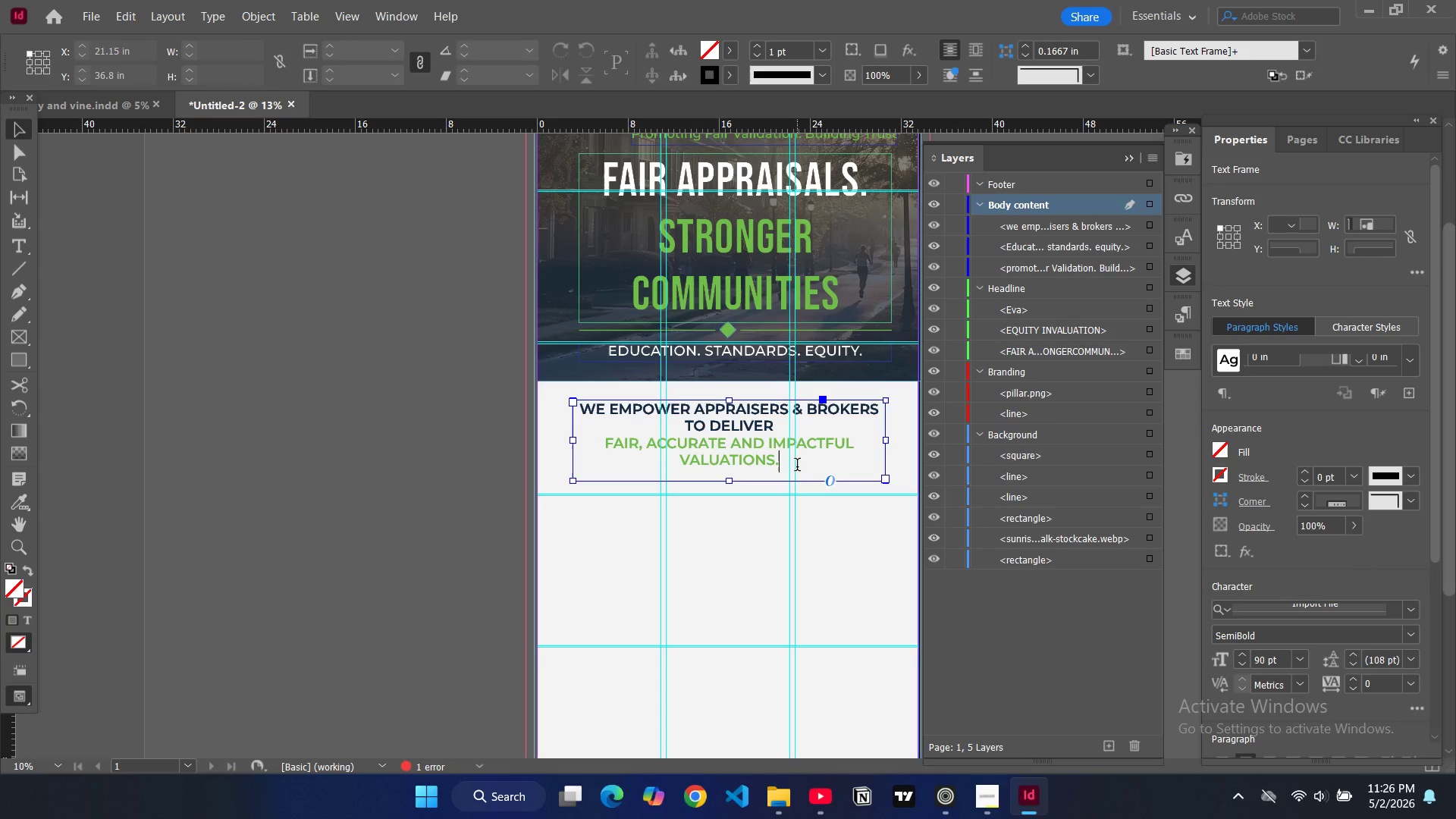 
key(Control+A)
 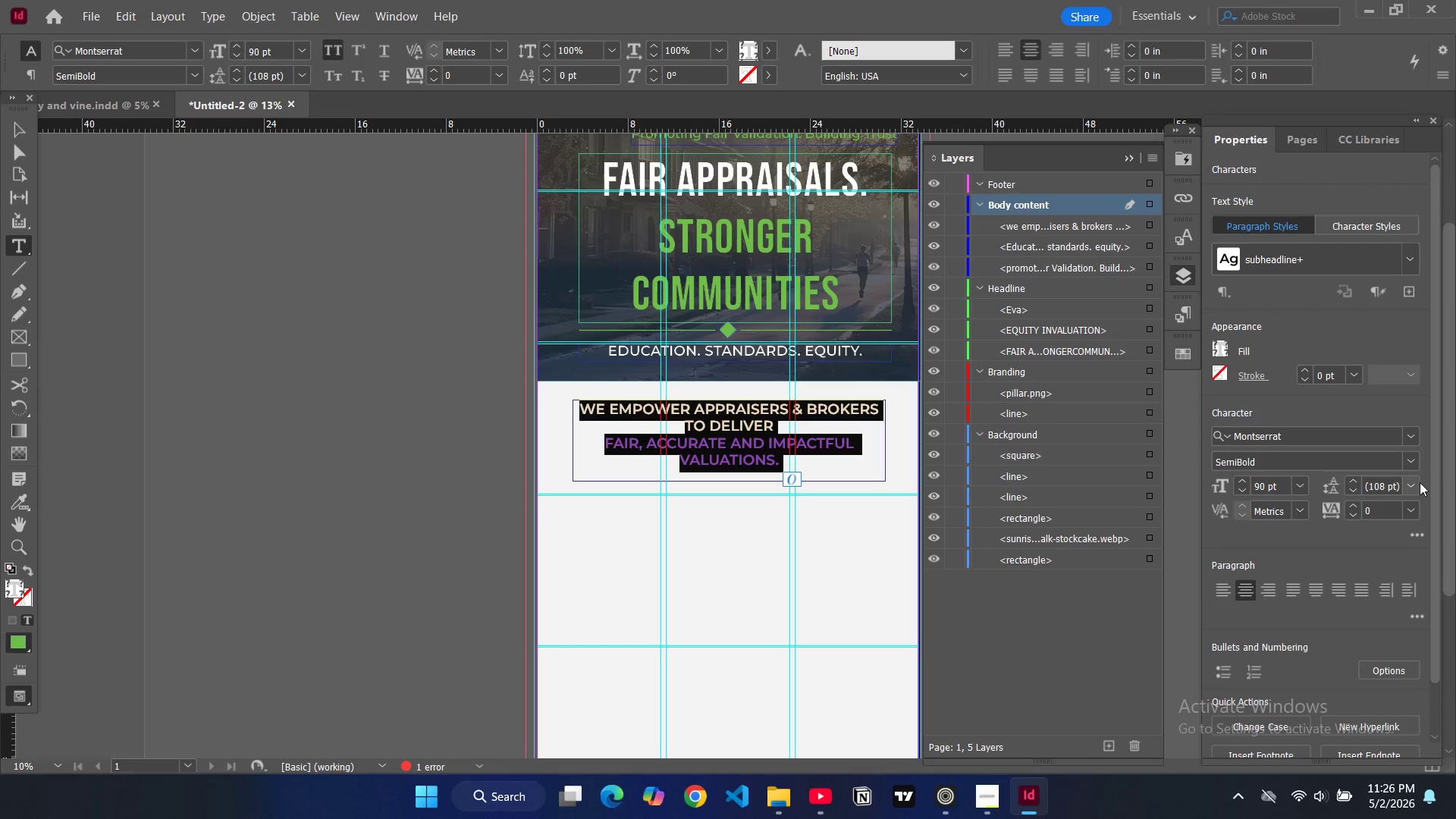 
left_click([1416, 484])
 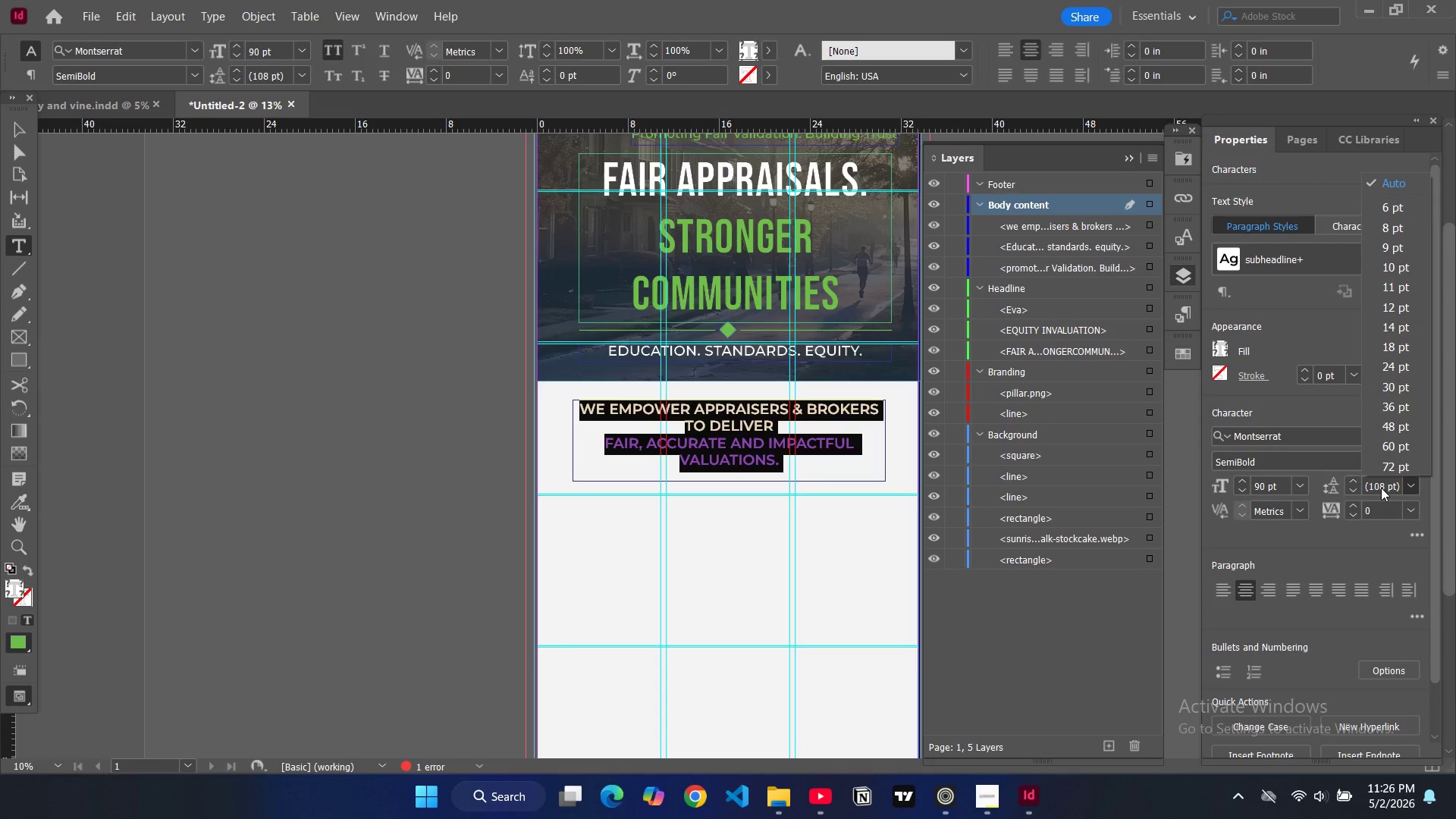 
left_click([1380, 488])
 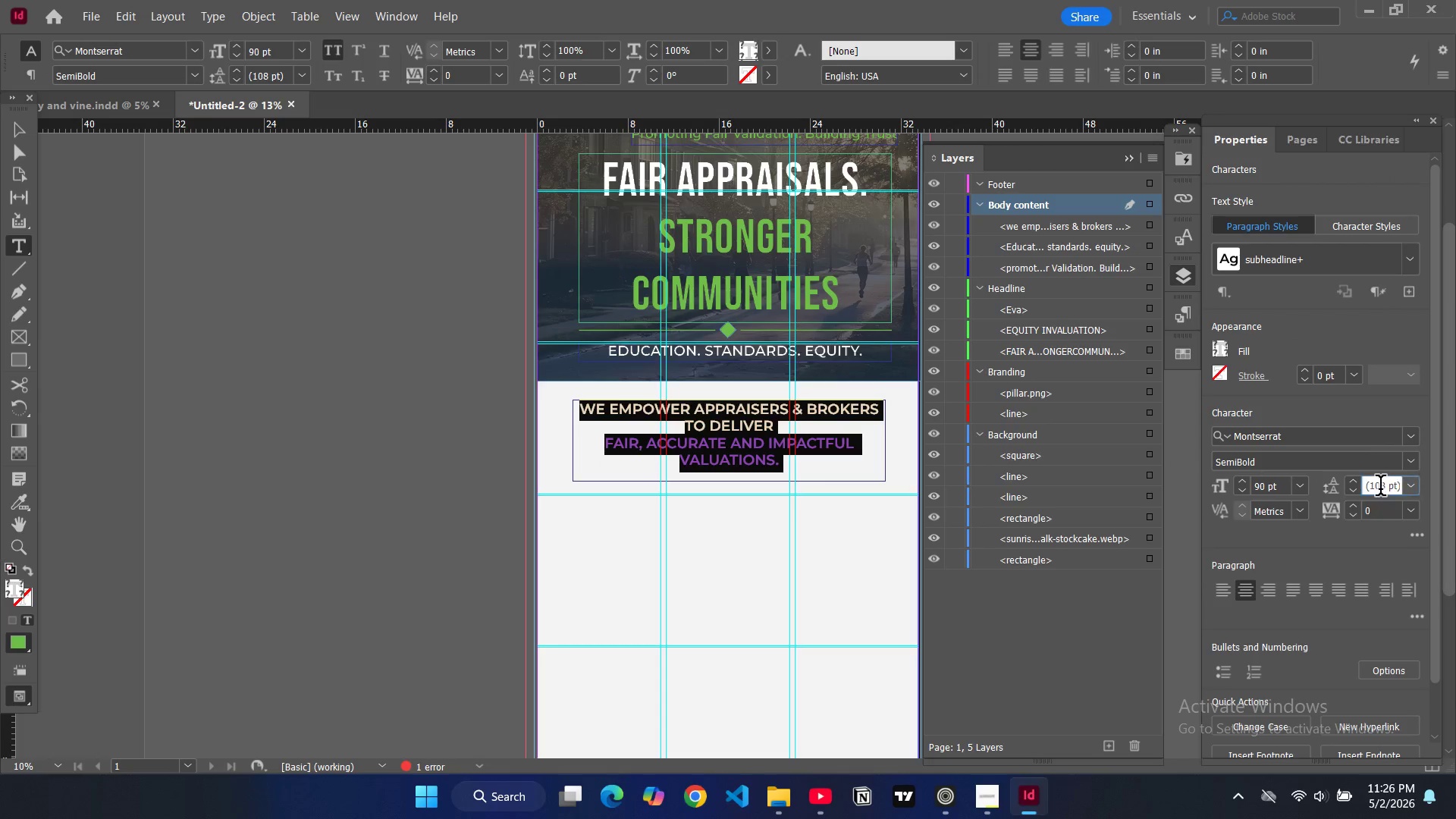 
triple_click([1380, 488])
 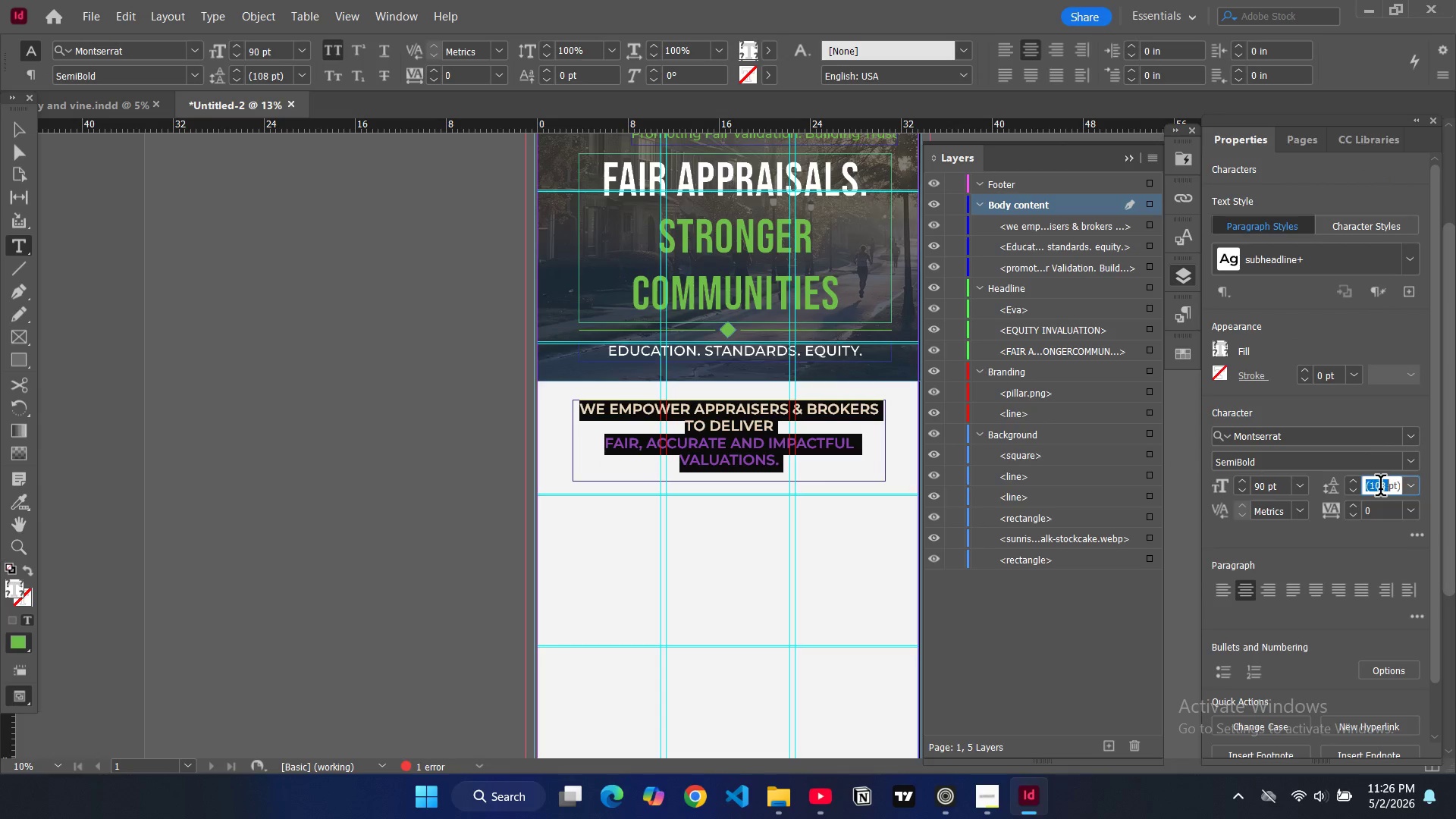 
triple_click([1380, 488])
 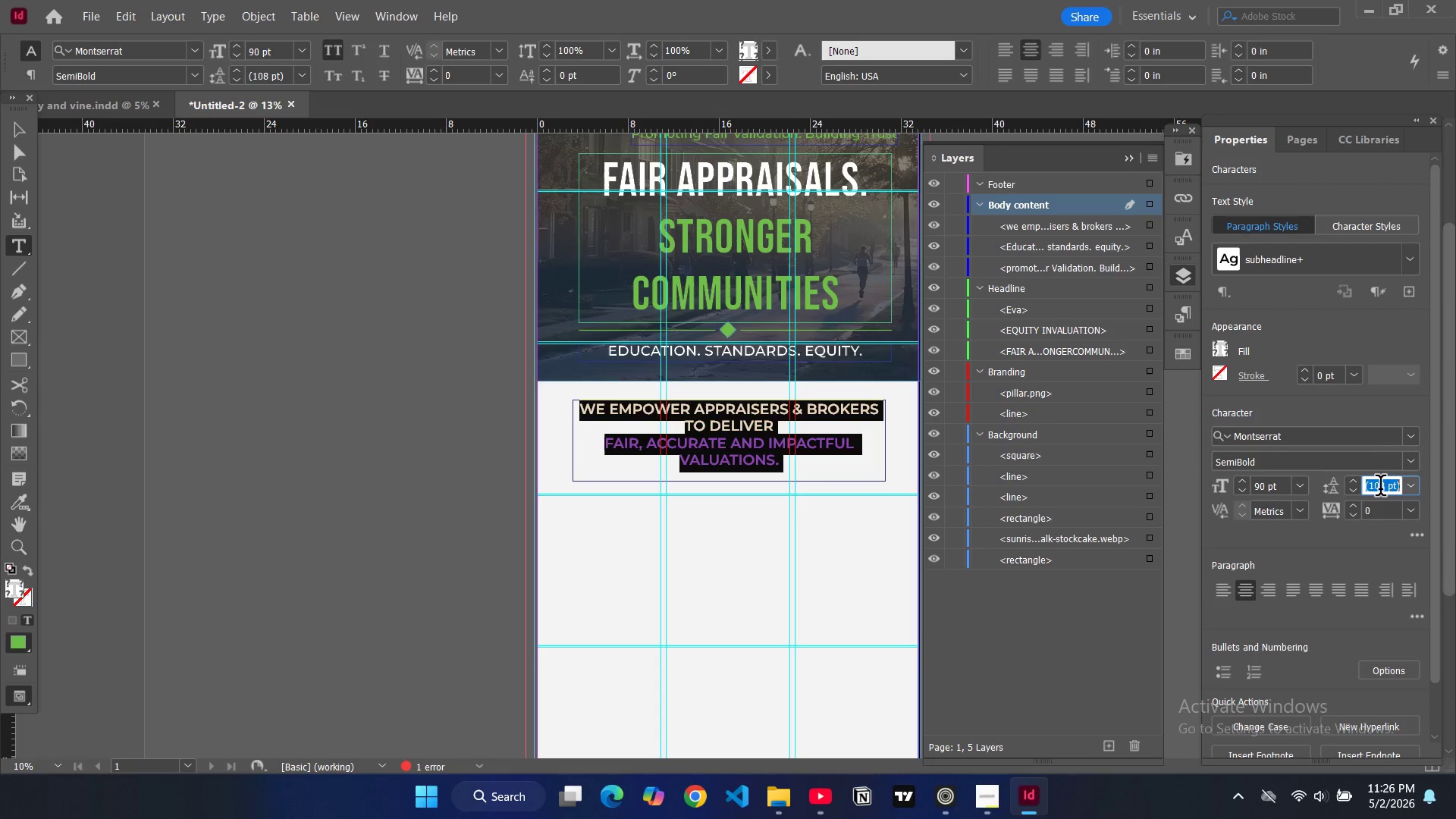 
triple_click([1380, 488])
 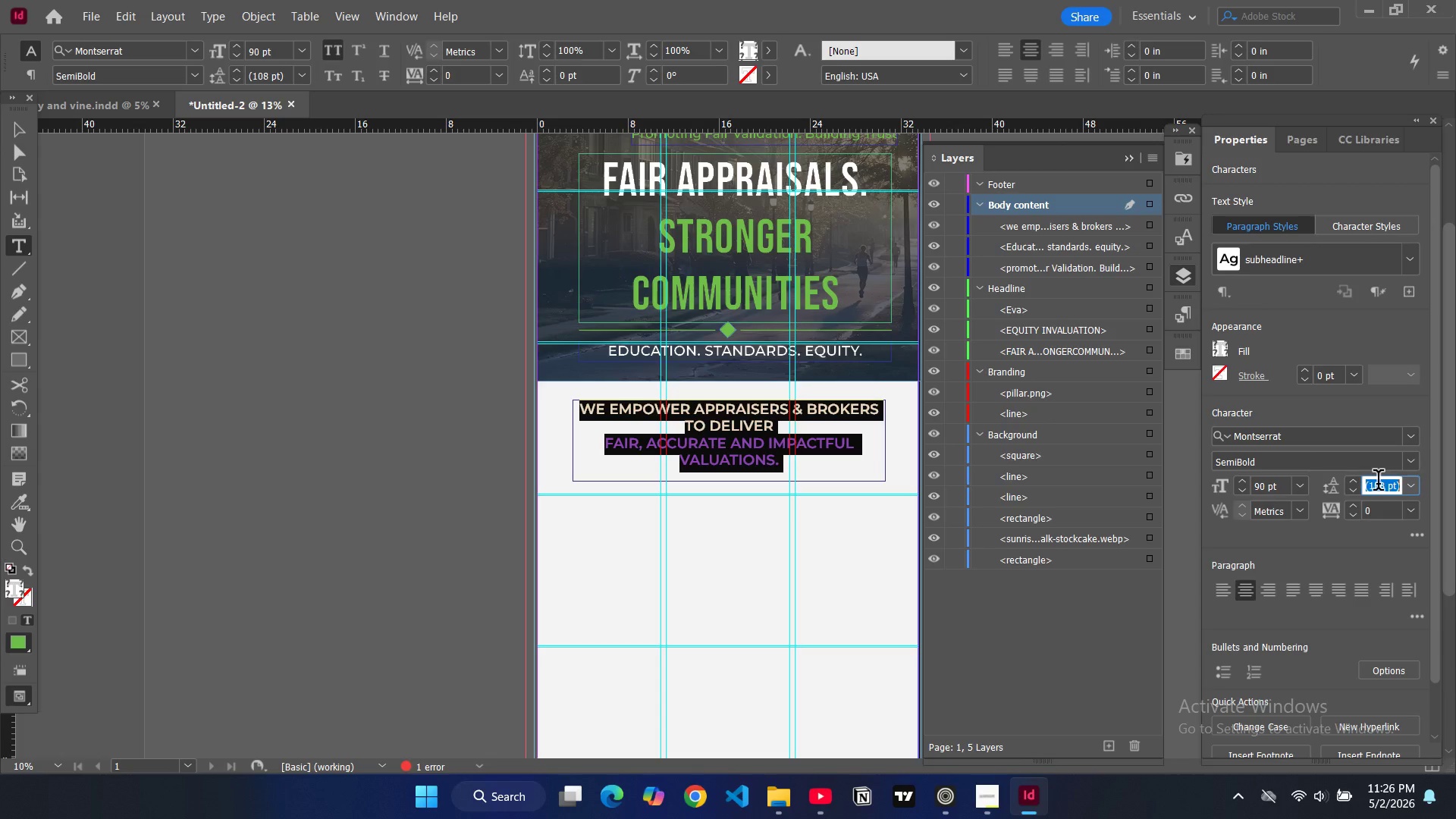 
type(120)
 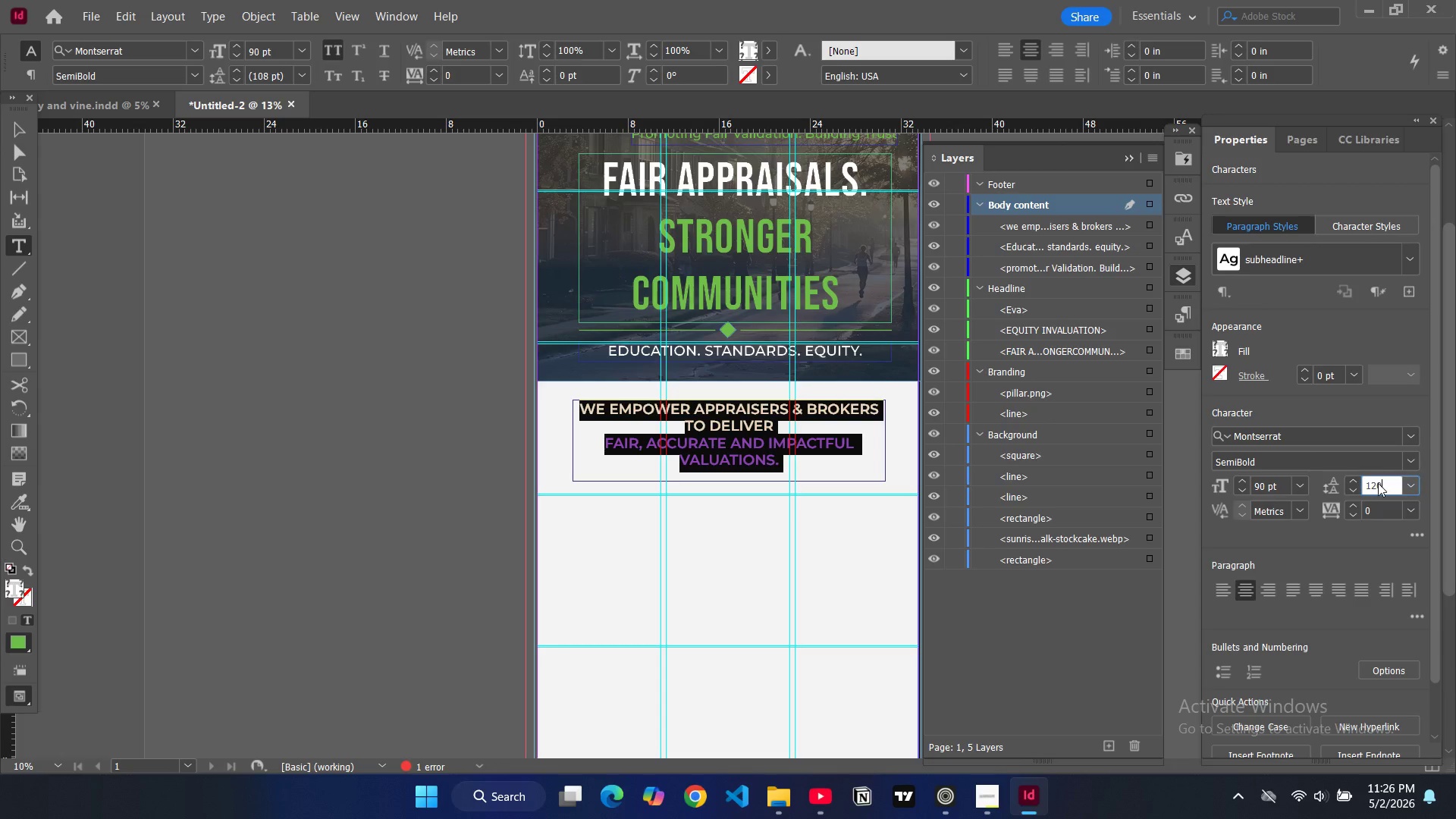 
key(Enter)
 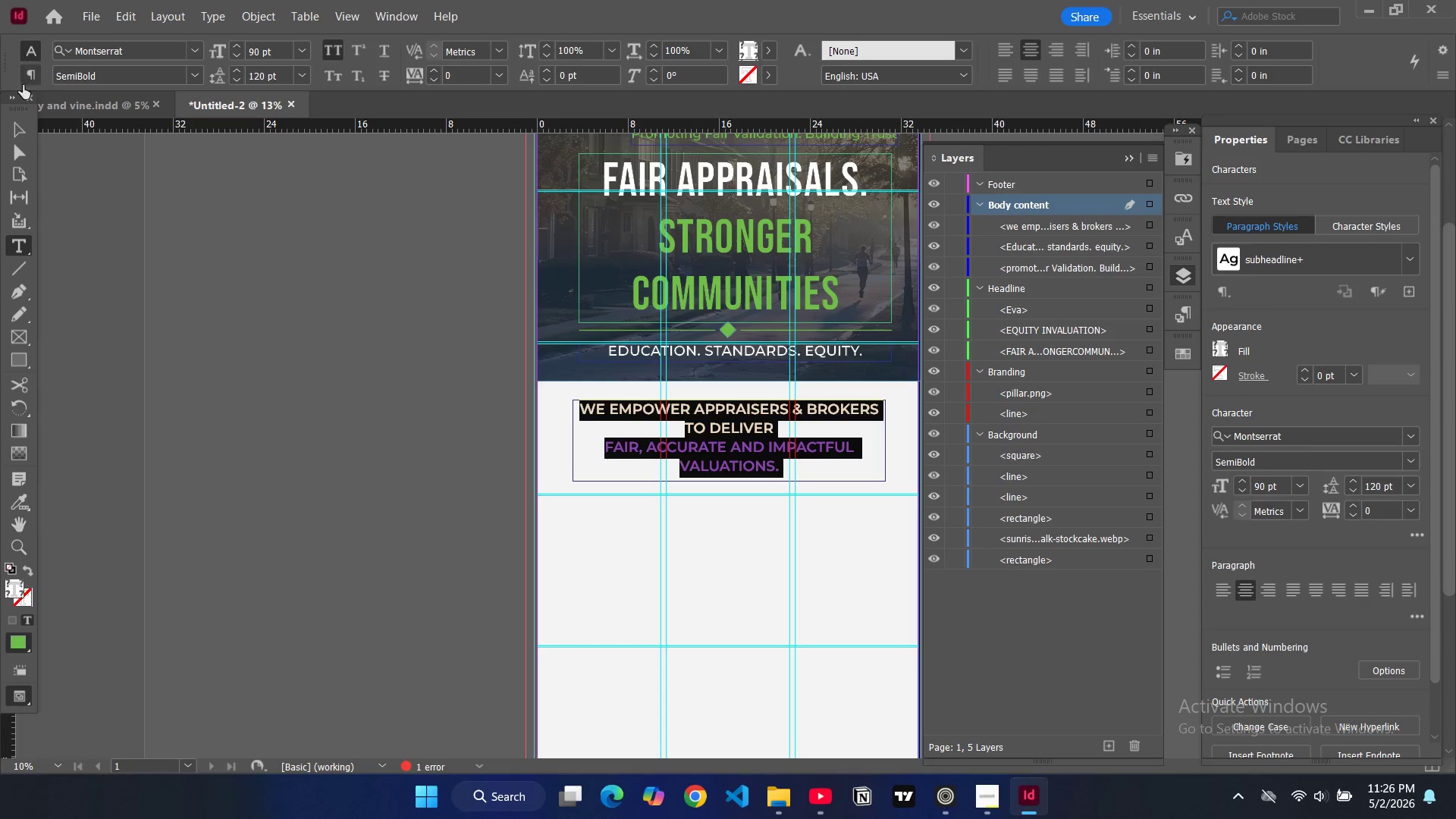 
double_click([17, 121])
 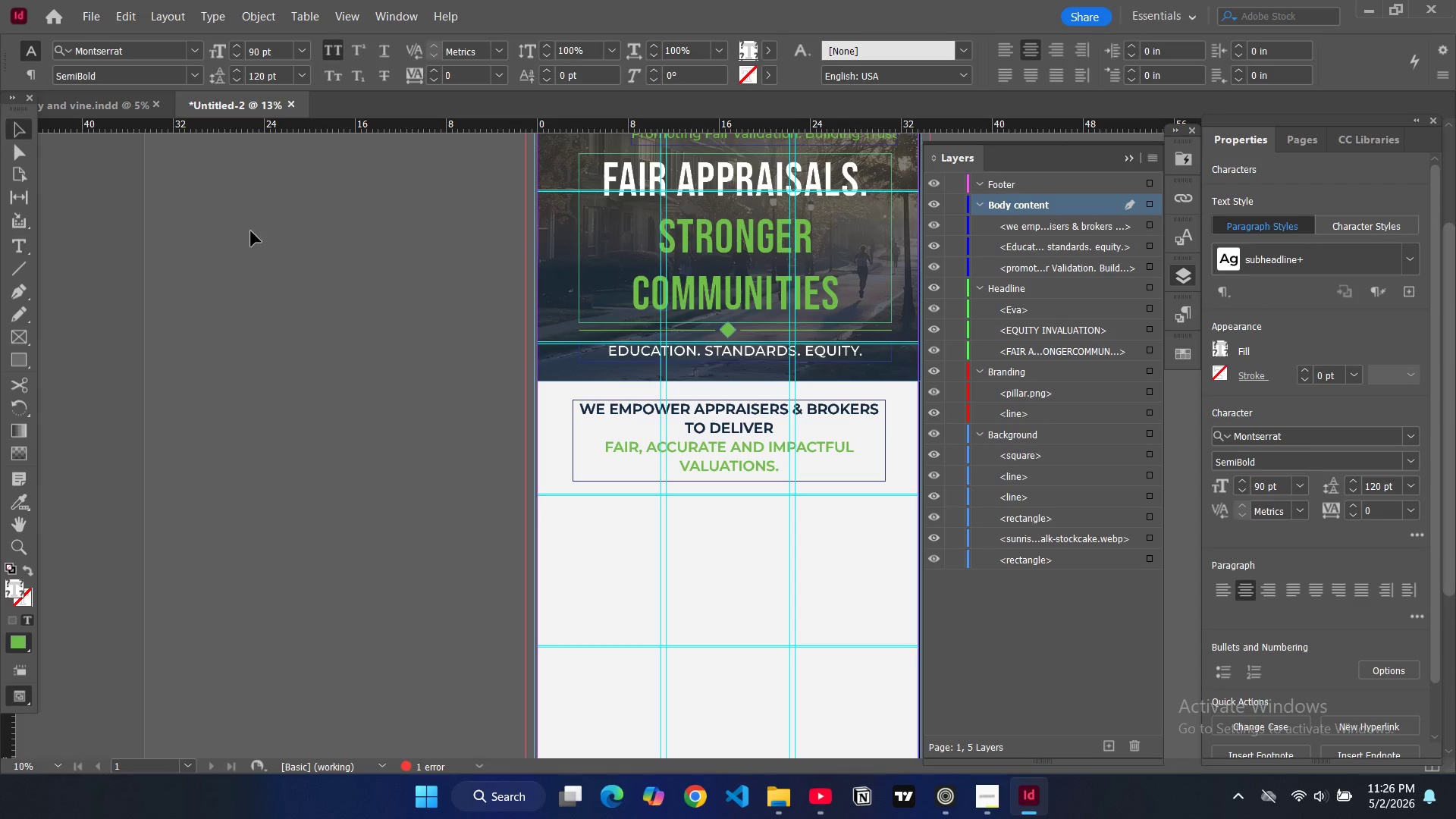 
triple_click([259, 235])
 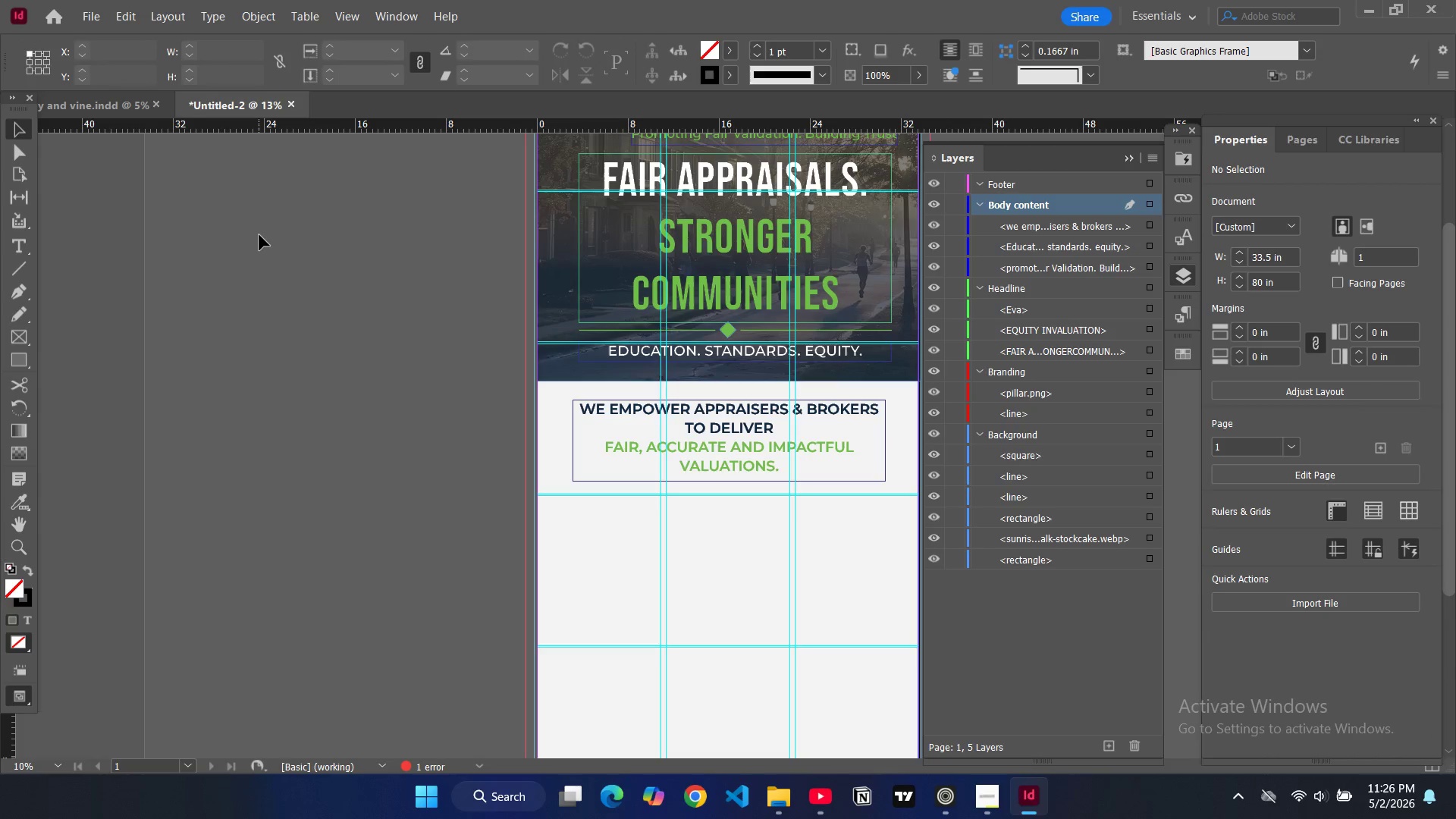 
key(W)
 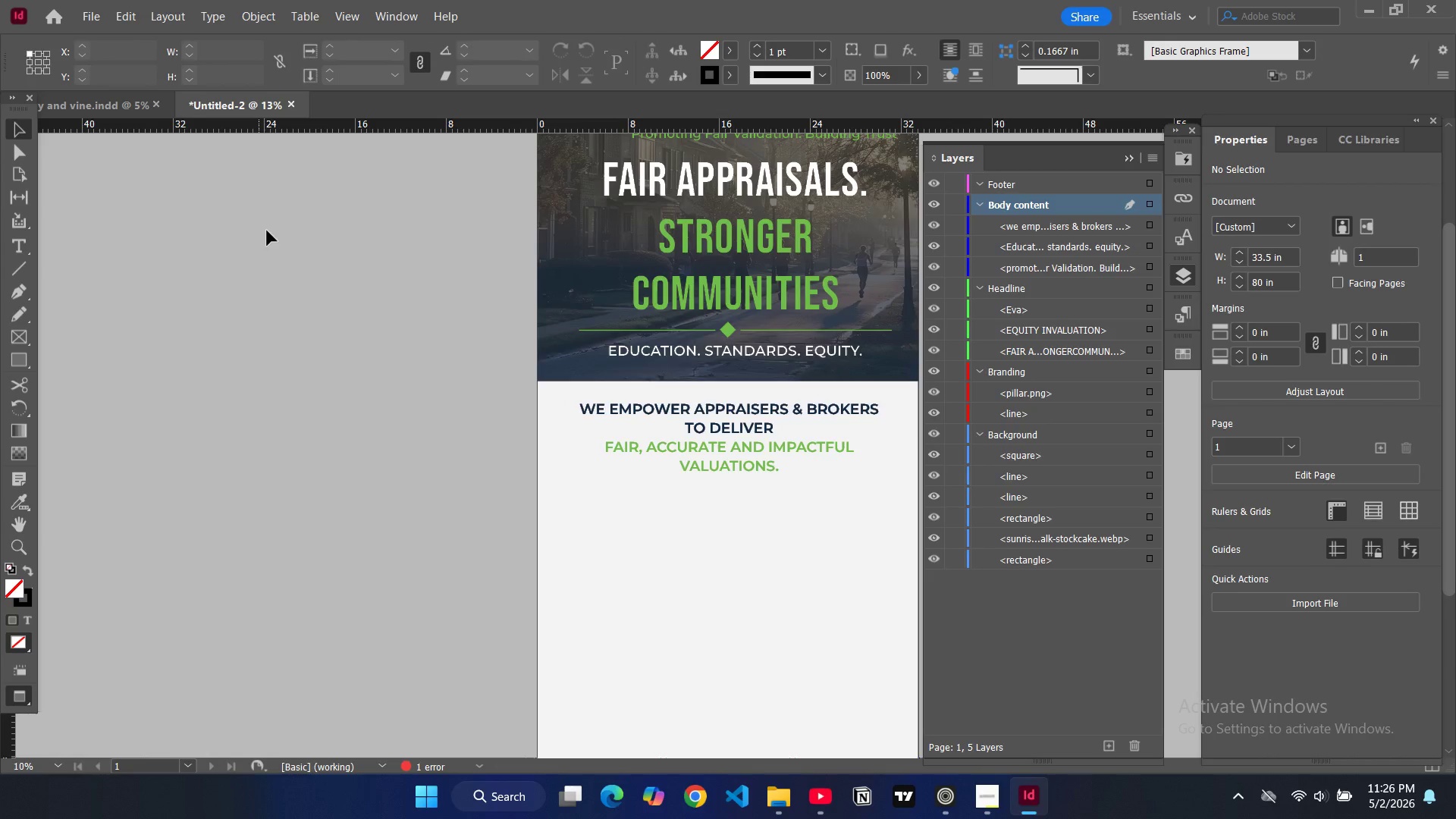 
scroll: coordinate [273, 228], scroll_direction: up, amount: 4.0
 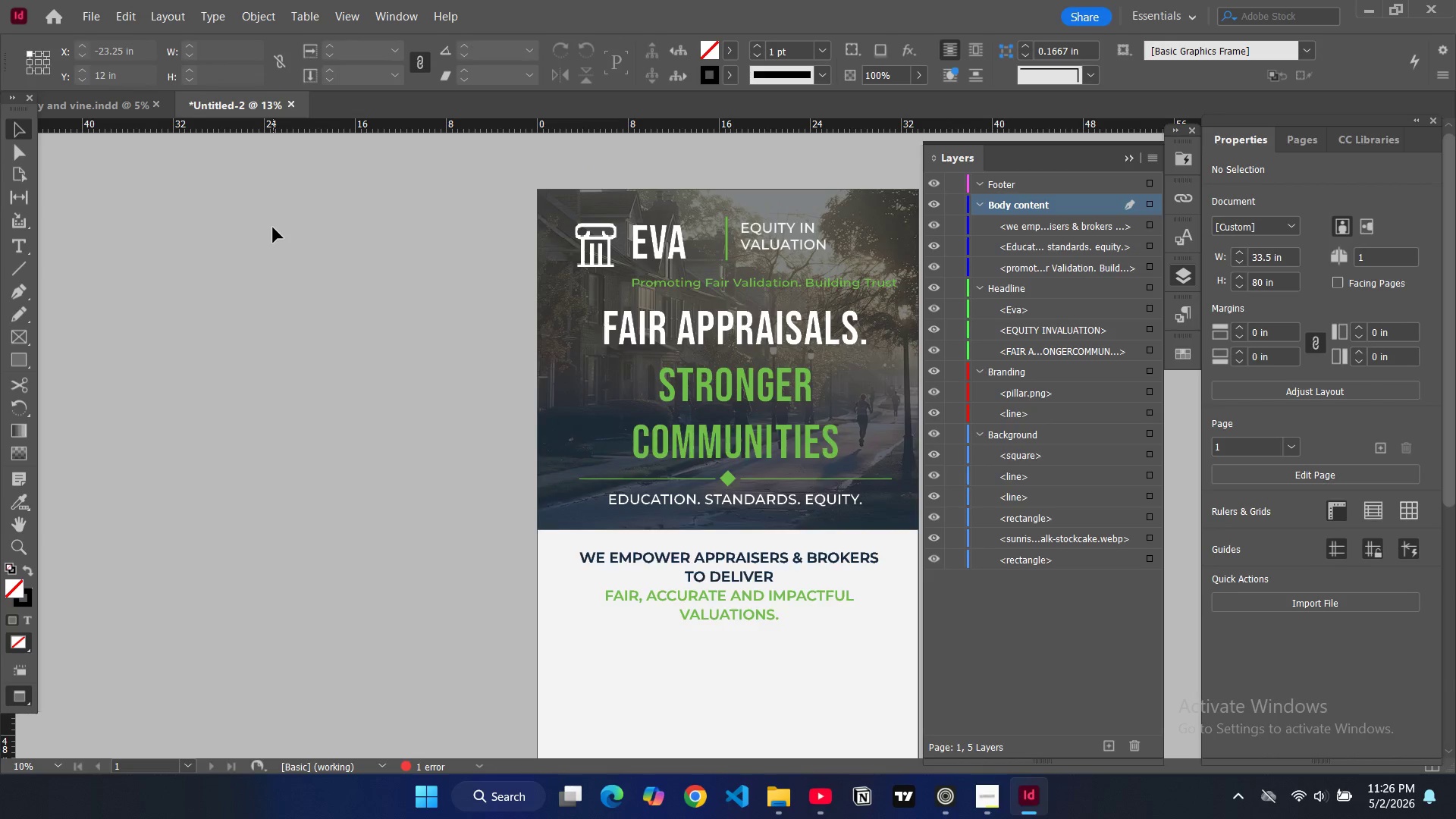 
key(W)
 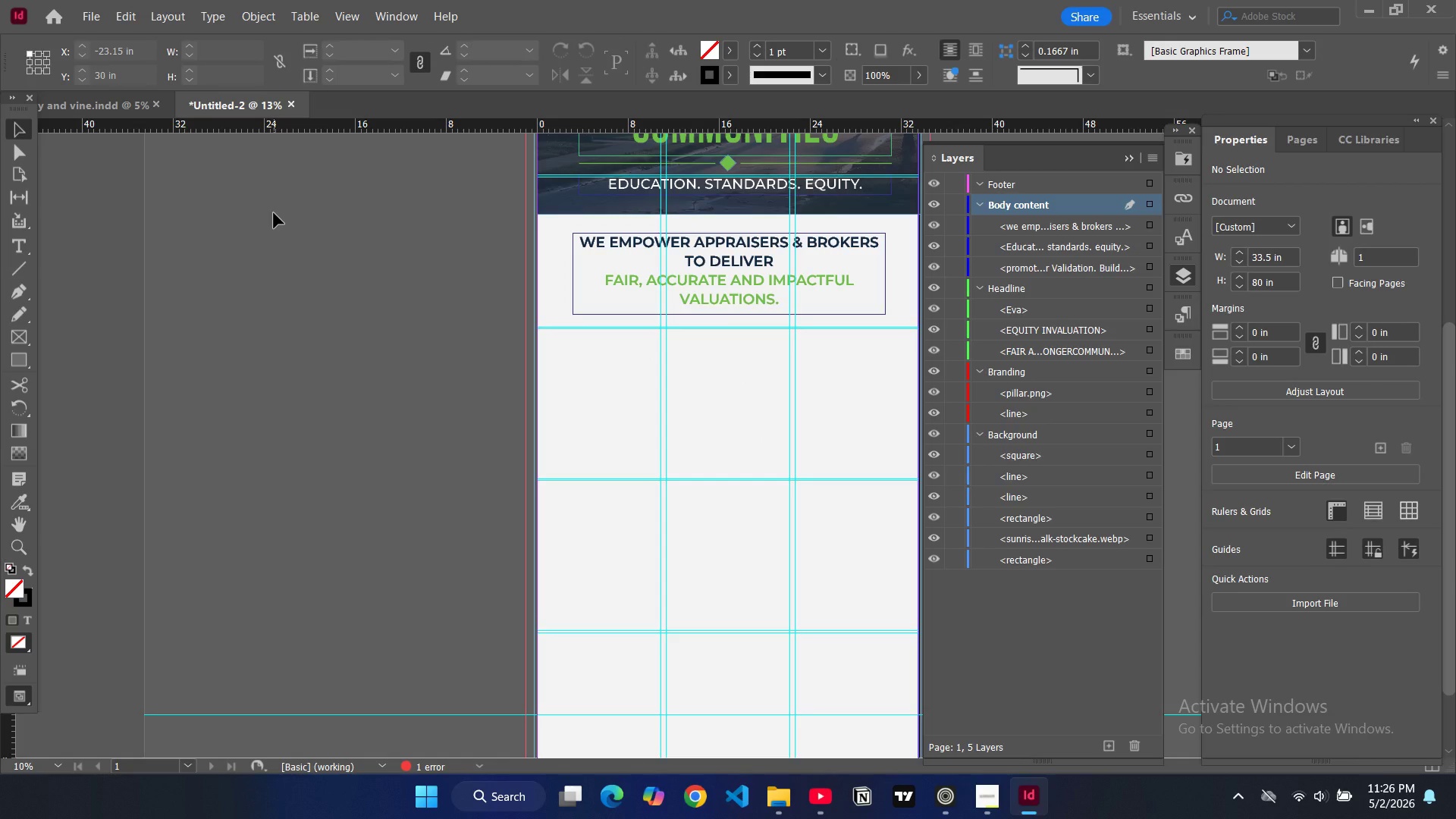 
scroll: coordinate [273, 228], scroll_direction: down, amount: 6.0
 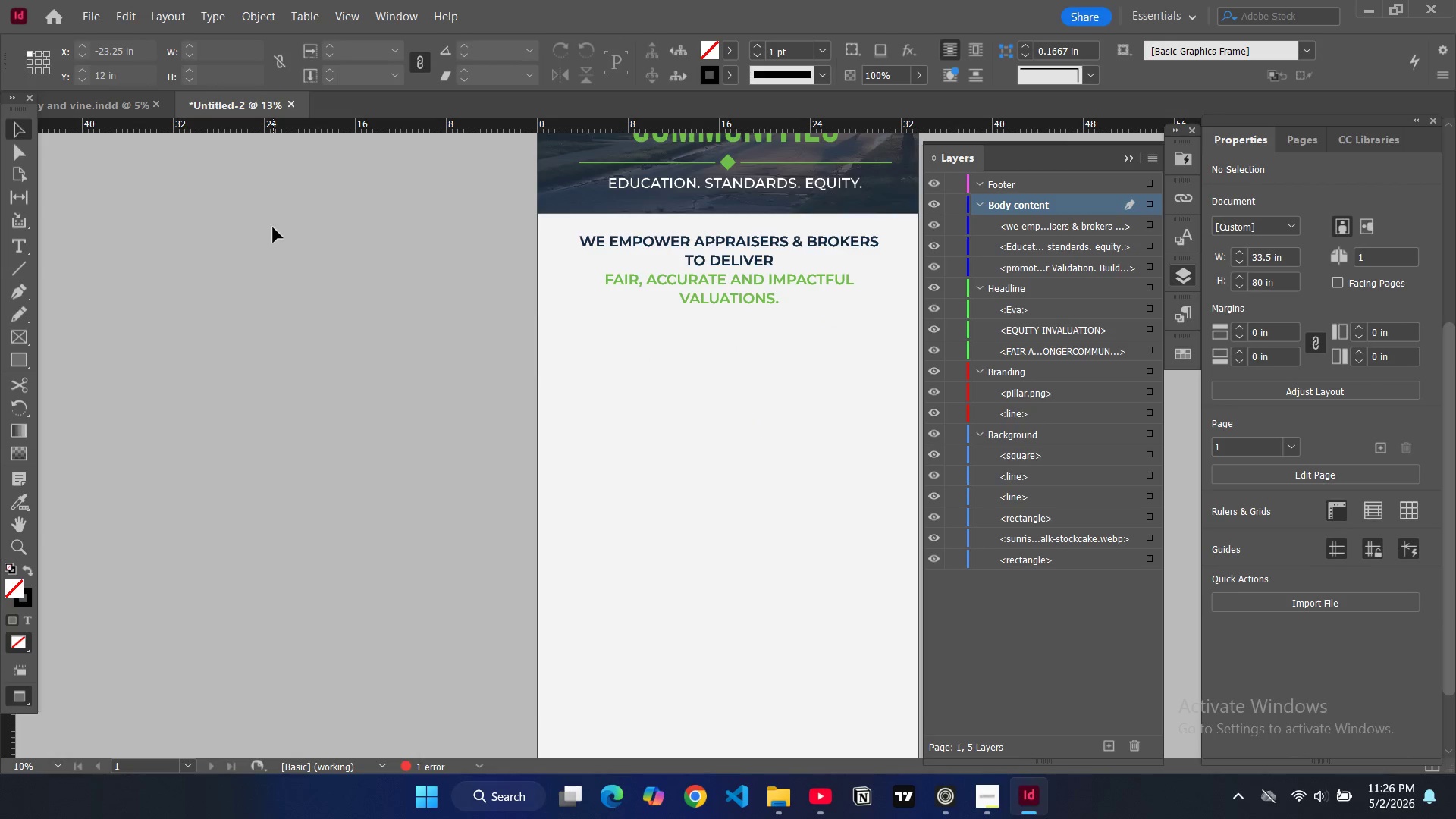 
scroll: coordinate [533, 220], scroll_direction: up, amount: 2.0
 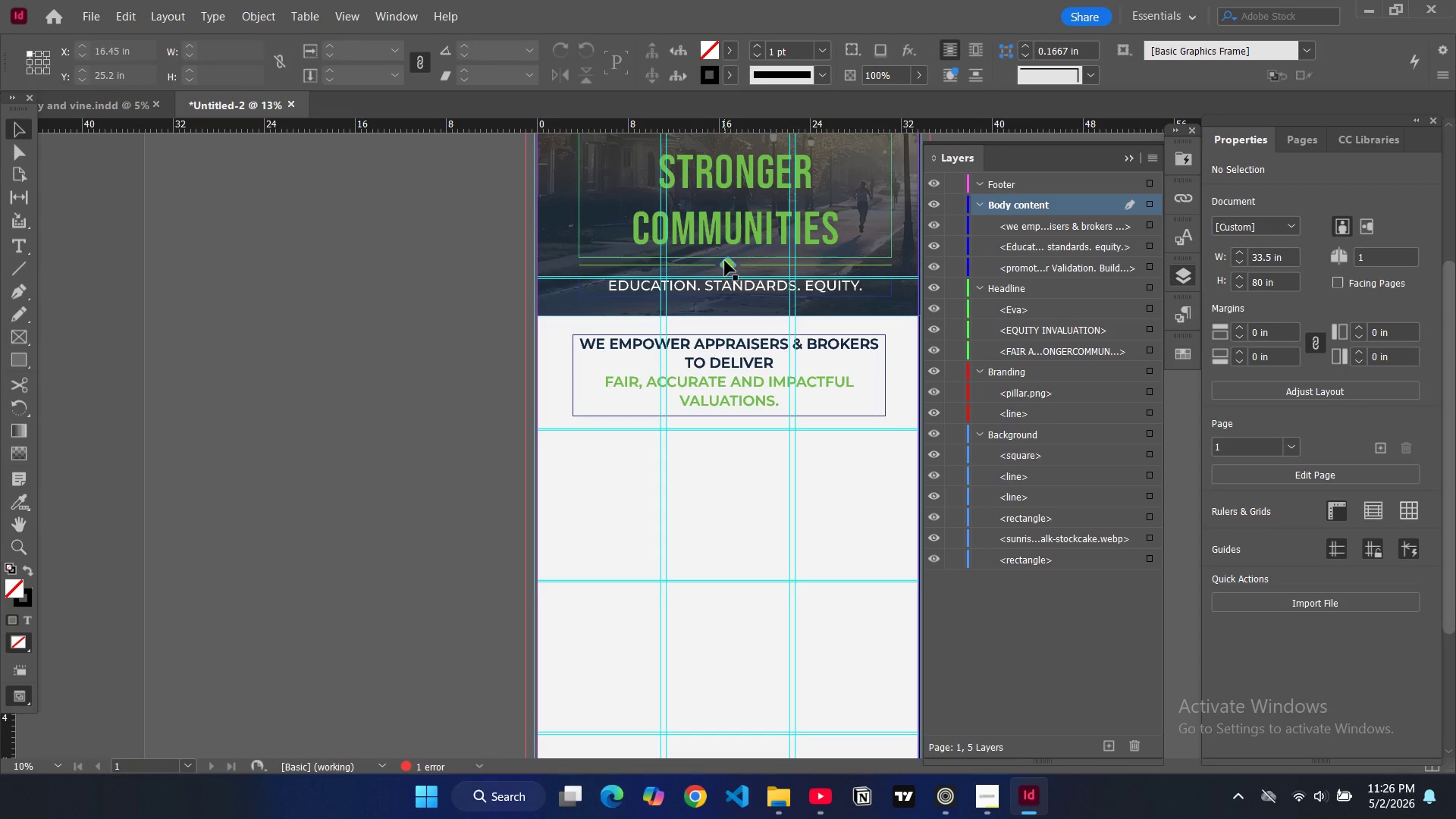 
left_click([726, 261])
 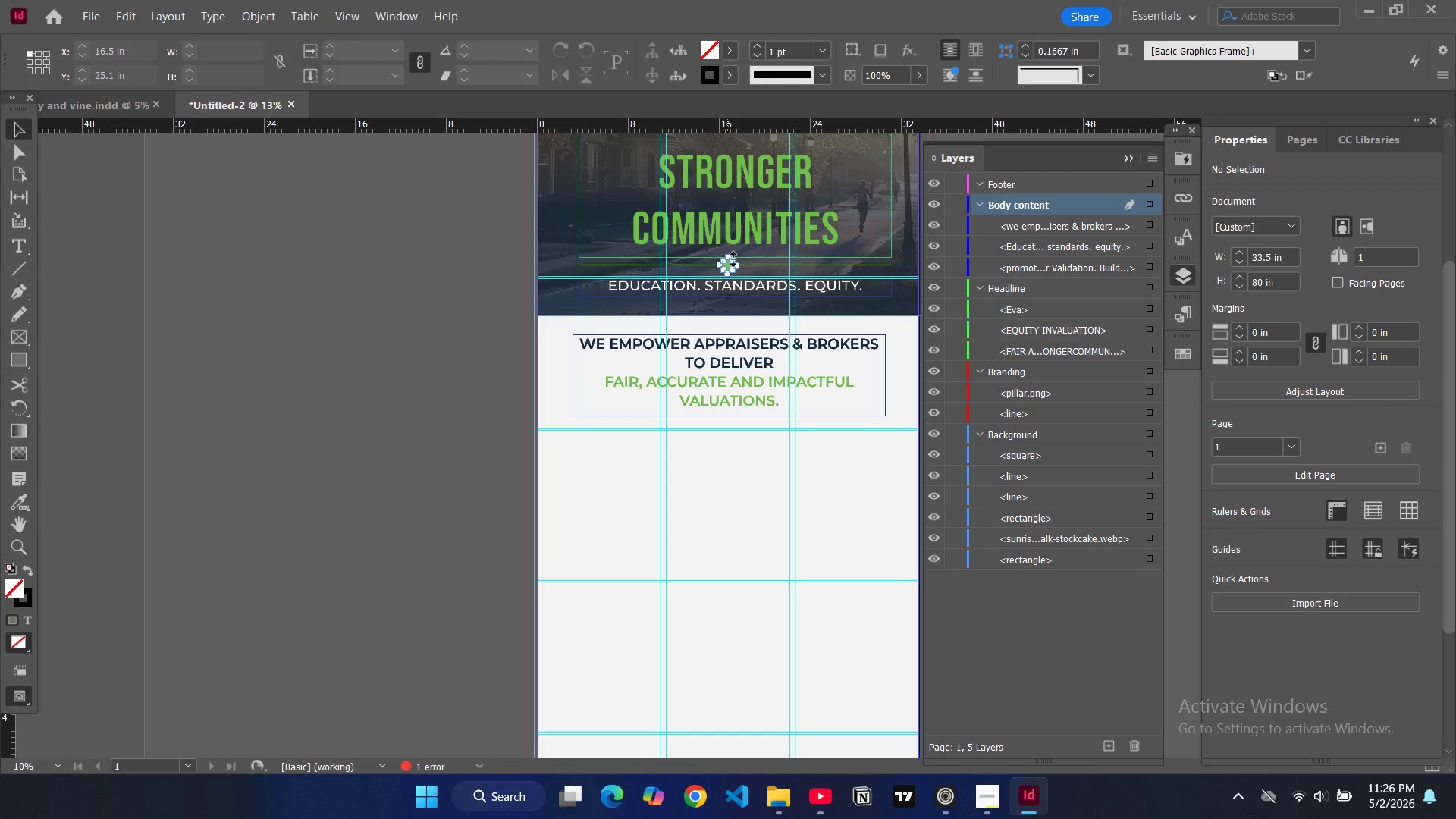 
hold_key(key=ControlLeft, duration=1.5)
 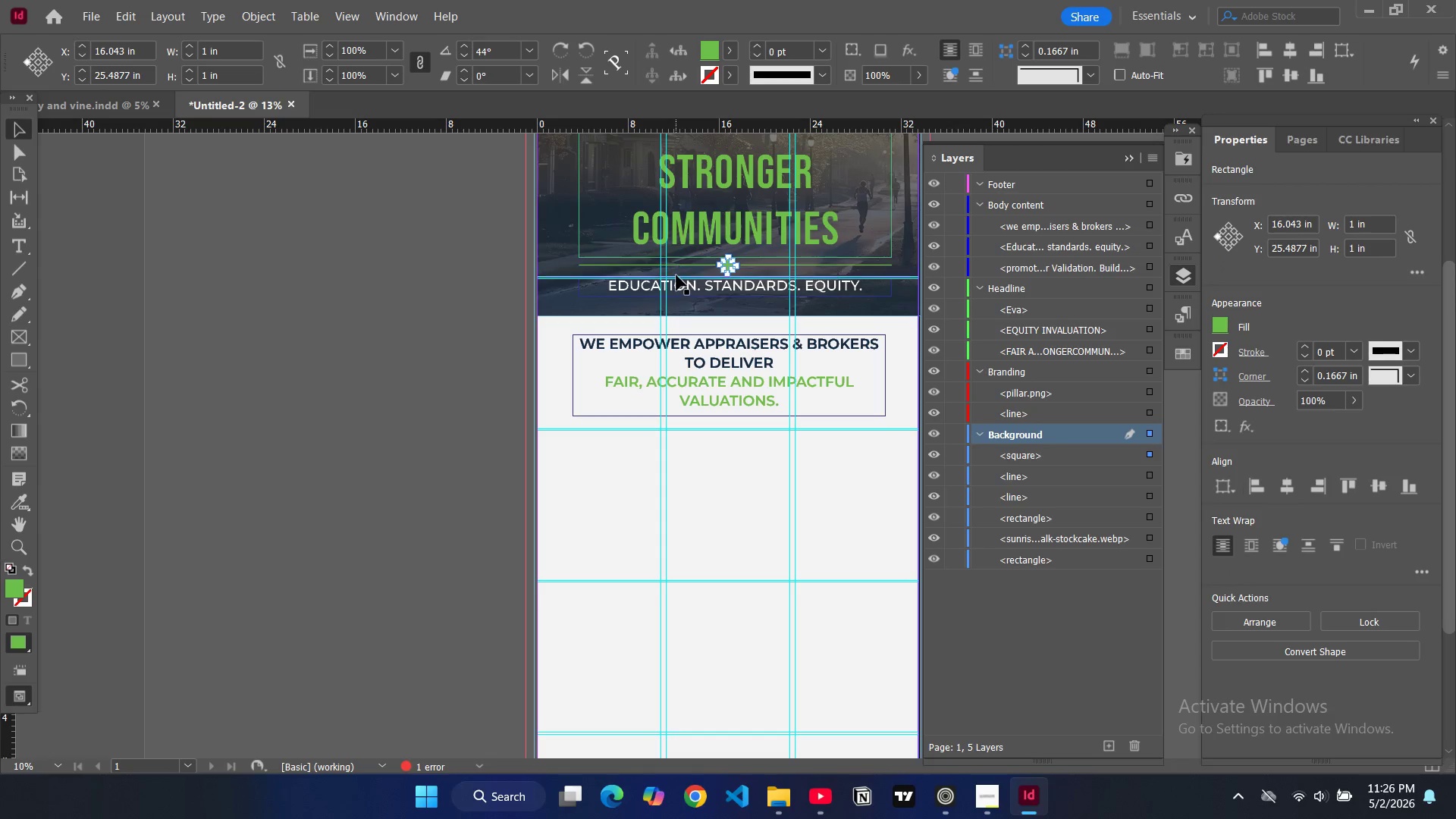 
hold_key(key=ShiftLeft, duration=1.5)
left_click([679, 263])
 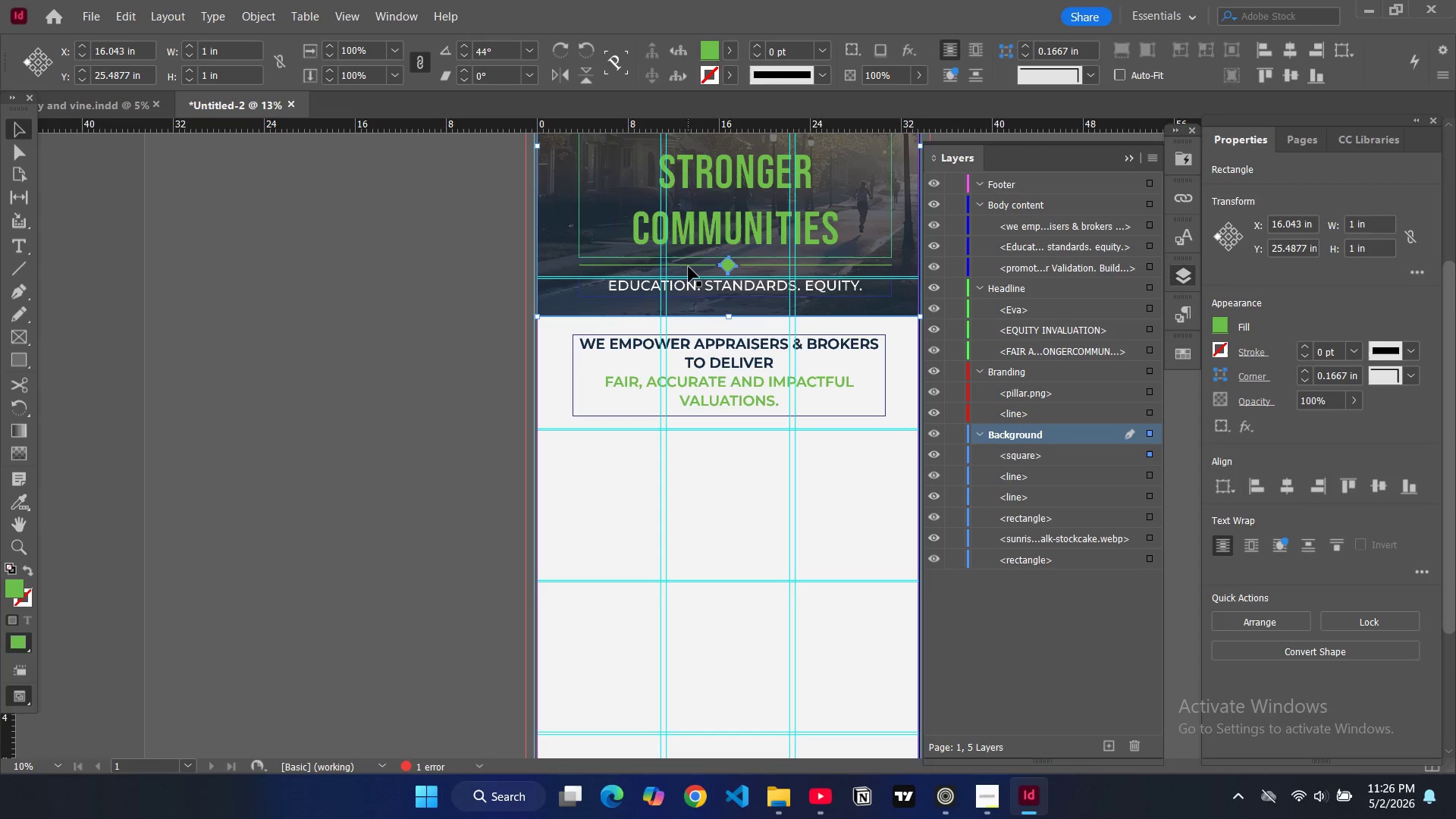 
hold_key(key=ShiftLeft, duration=1.5)
double_click([689, 267])
 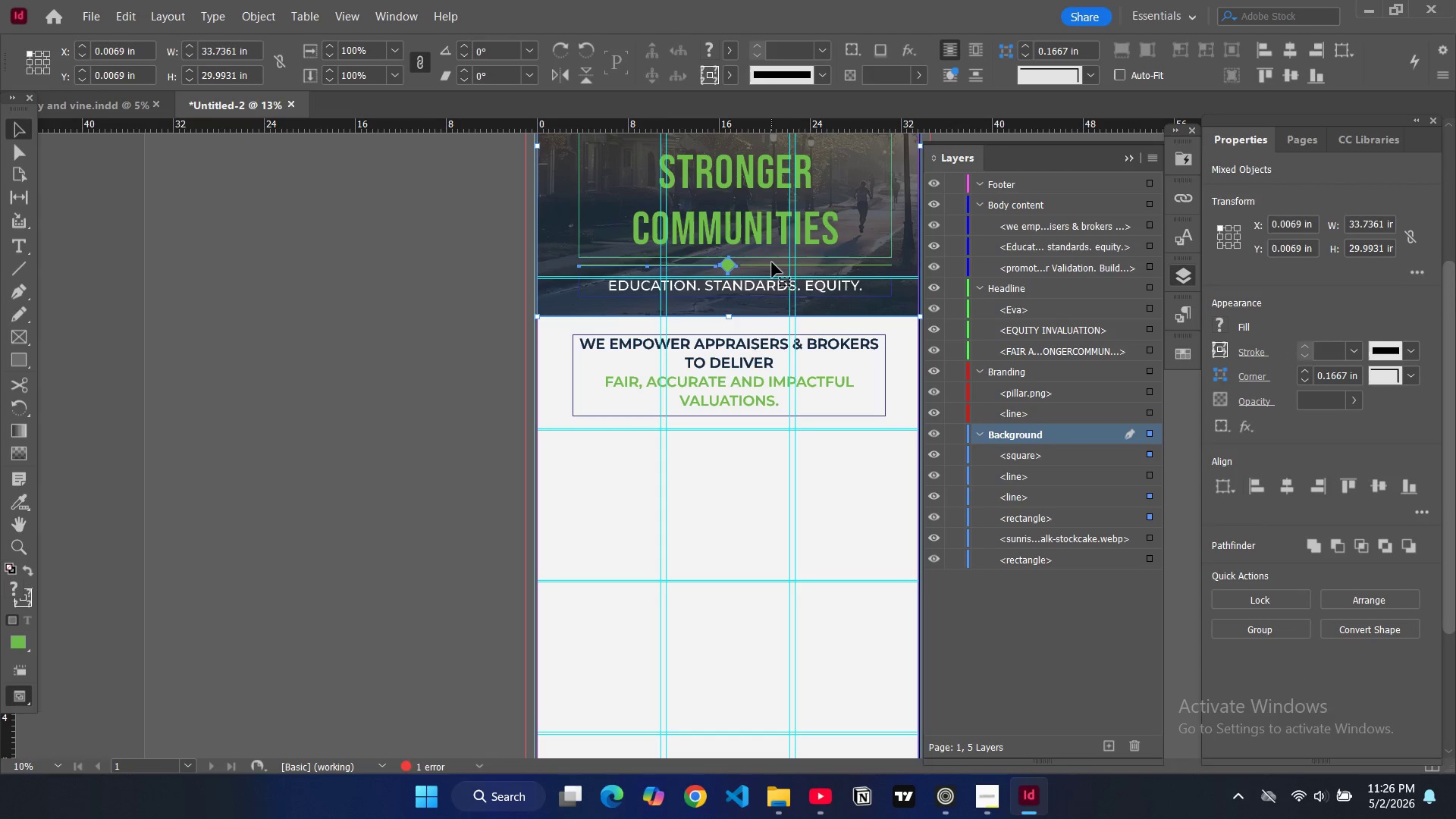 
hold_key(key=ShiftLeft, duration=1.26)
left_click([772, 264])
 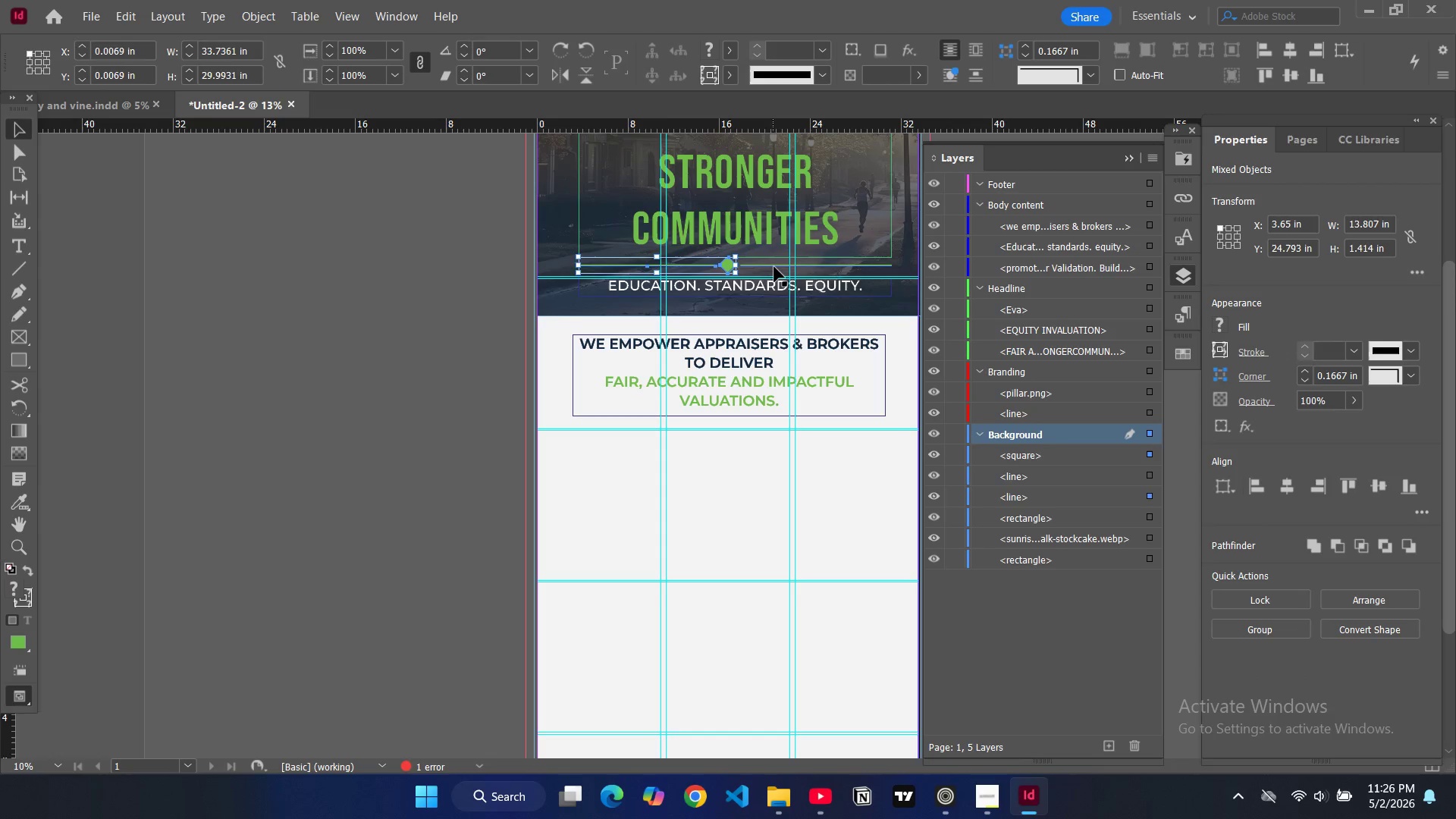 
left_click([774, 267])
 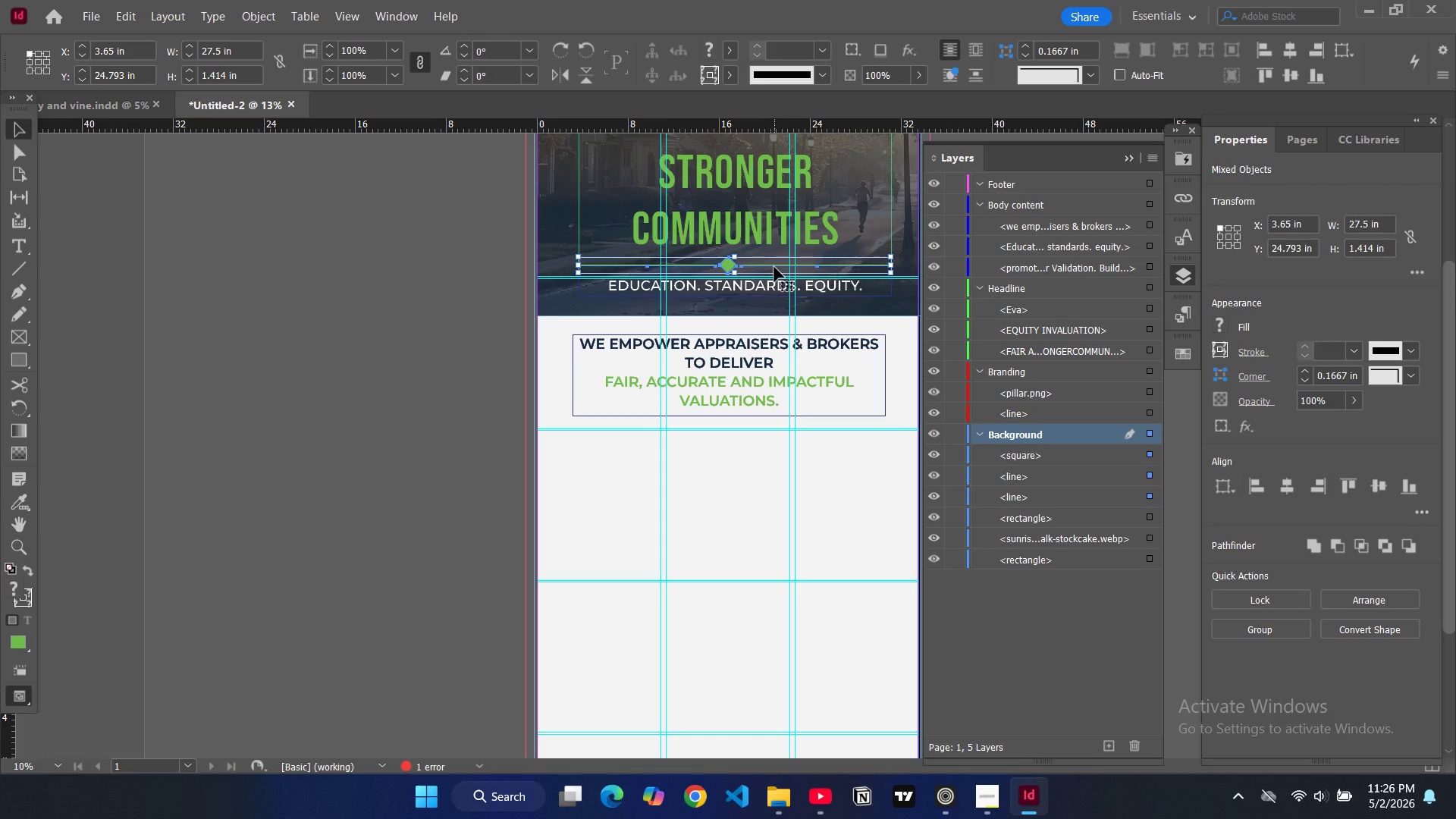 
key(Control+G)
 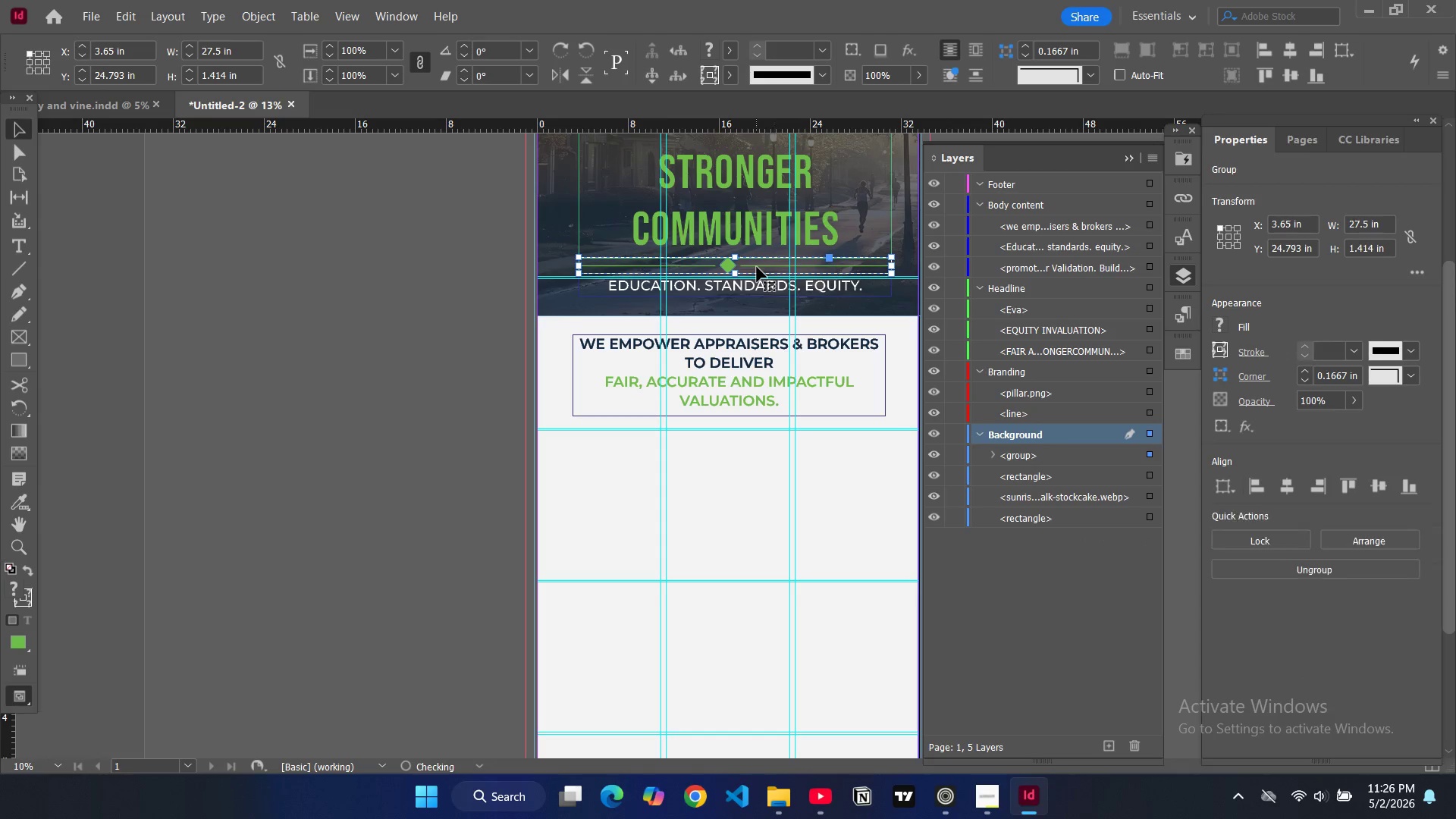 
key(Control+C)
 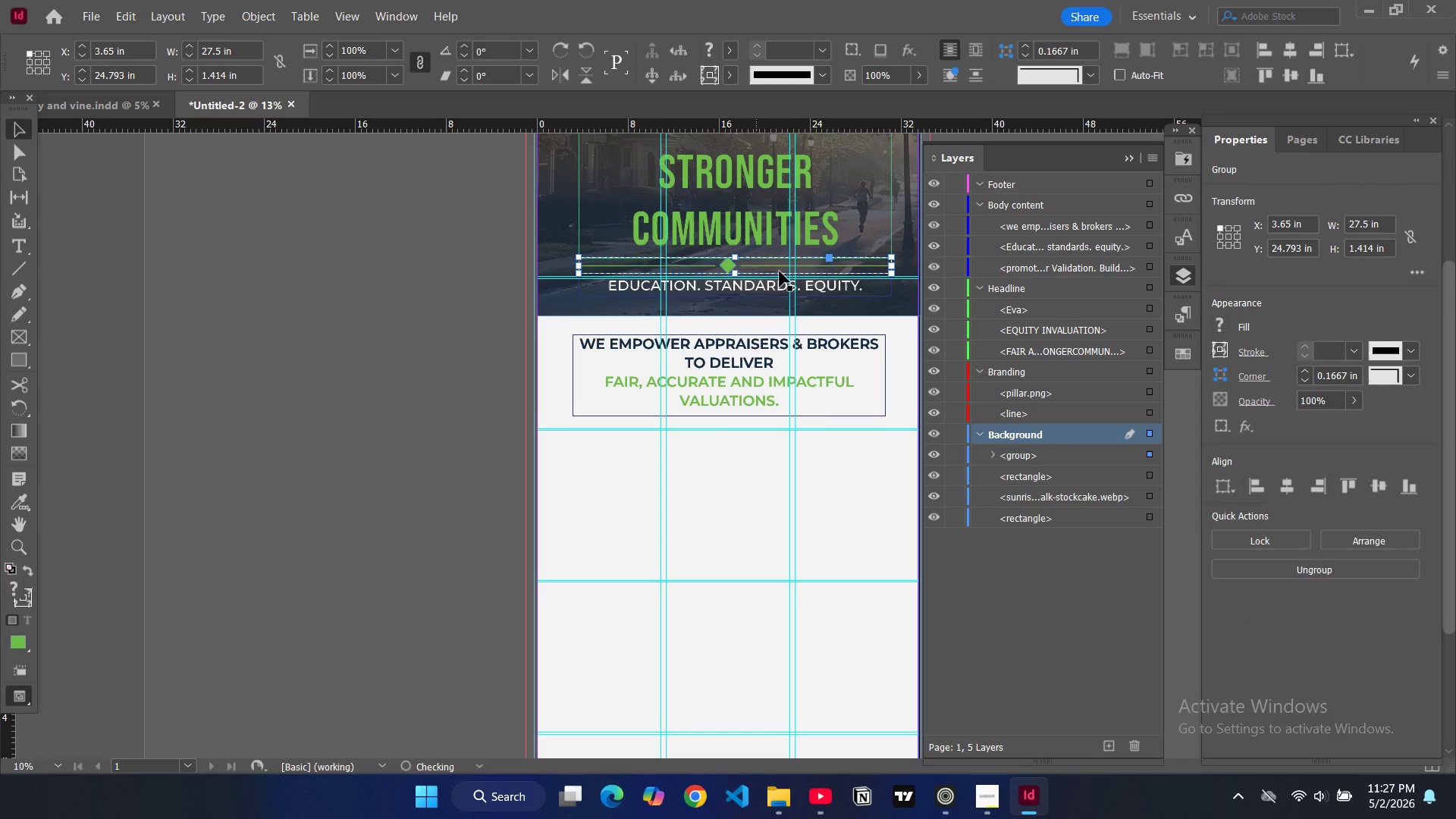 
key(Control+V)
 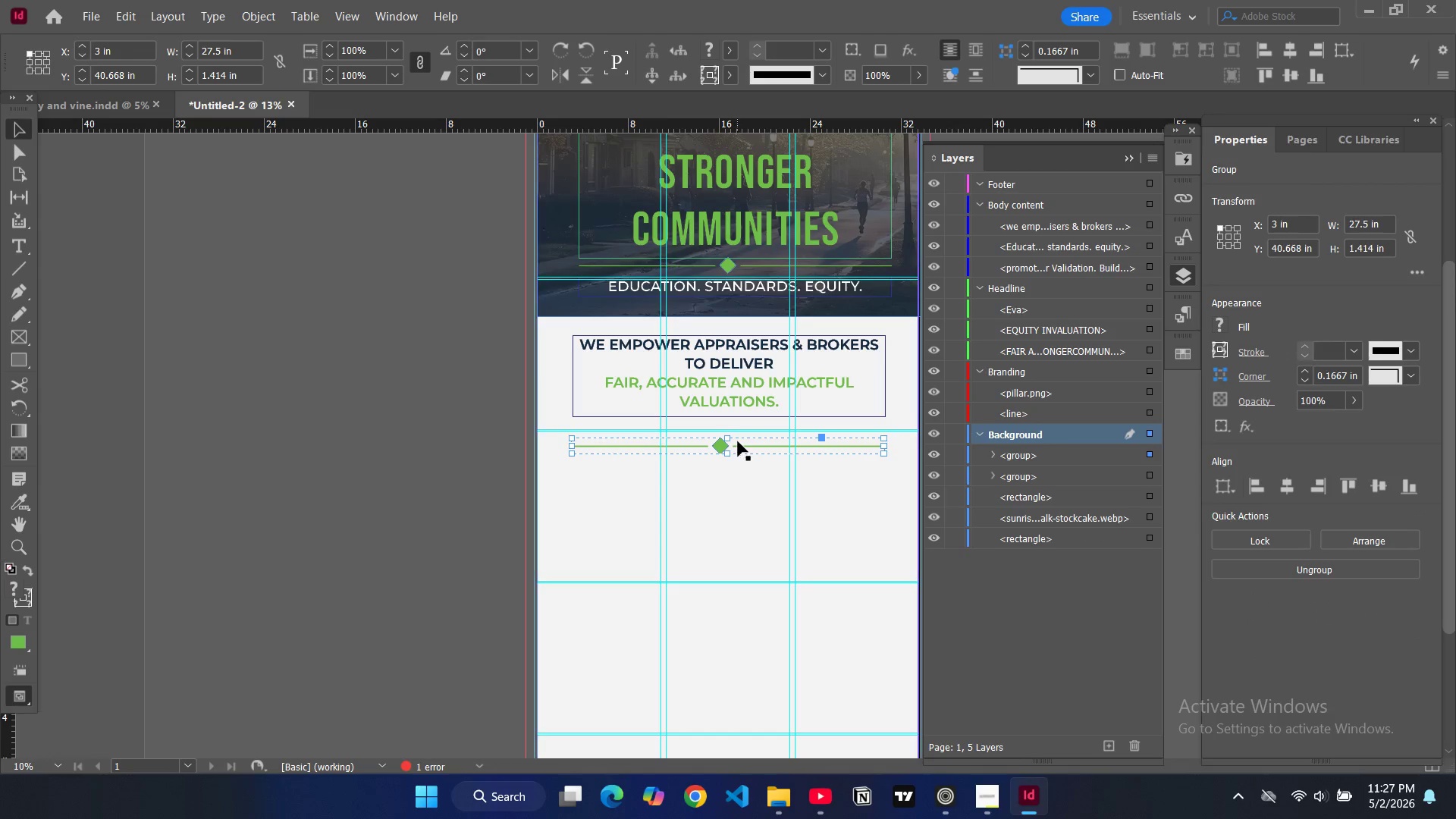 
left_click_drag(start_coordinate=[738, 441], to_coordinate=[758, 425])
 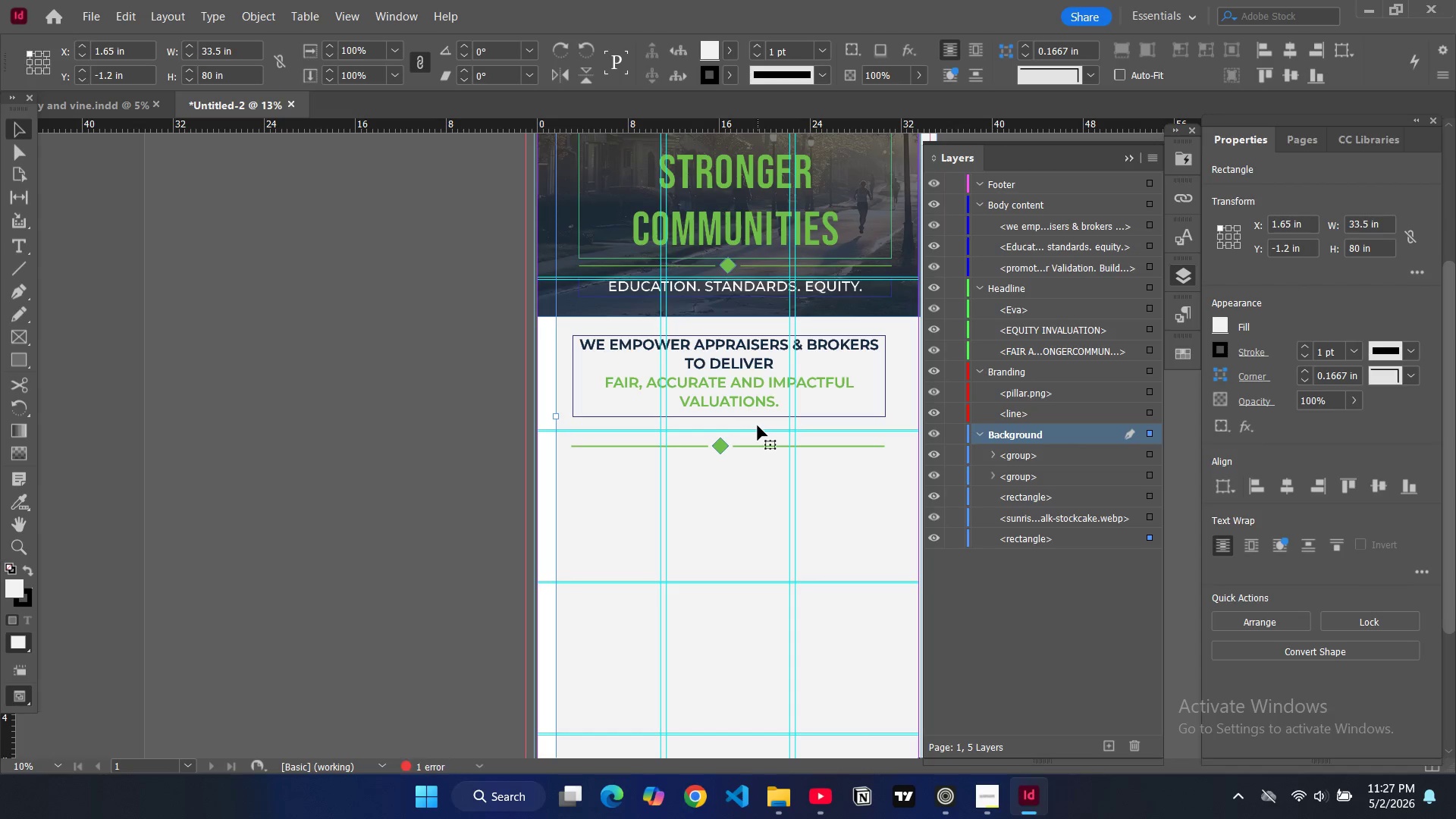 
key(Control+Z)
 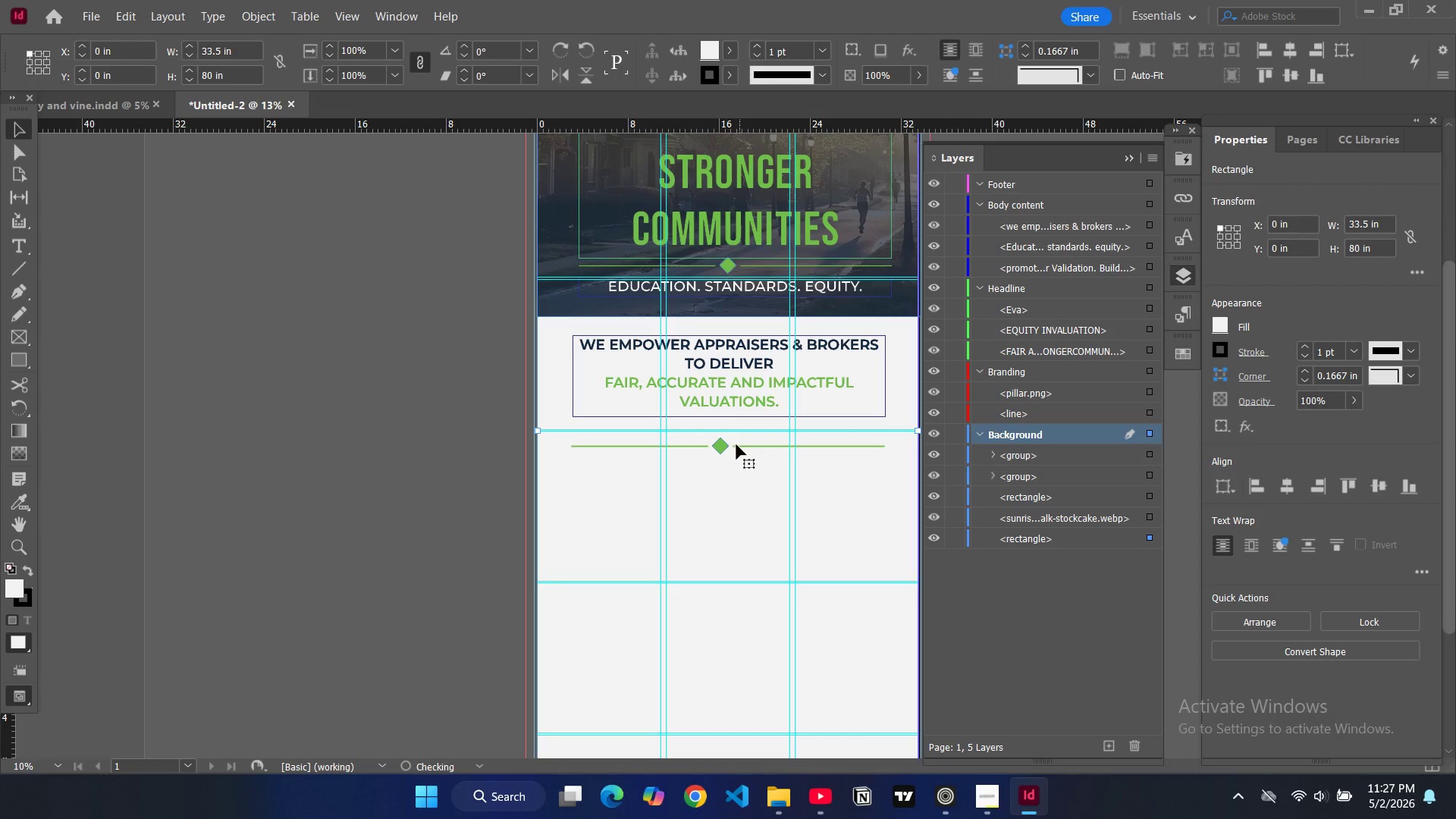 
double_click([735, 445])
 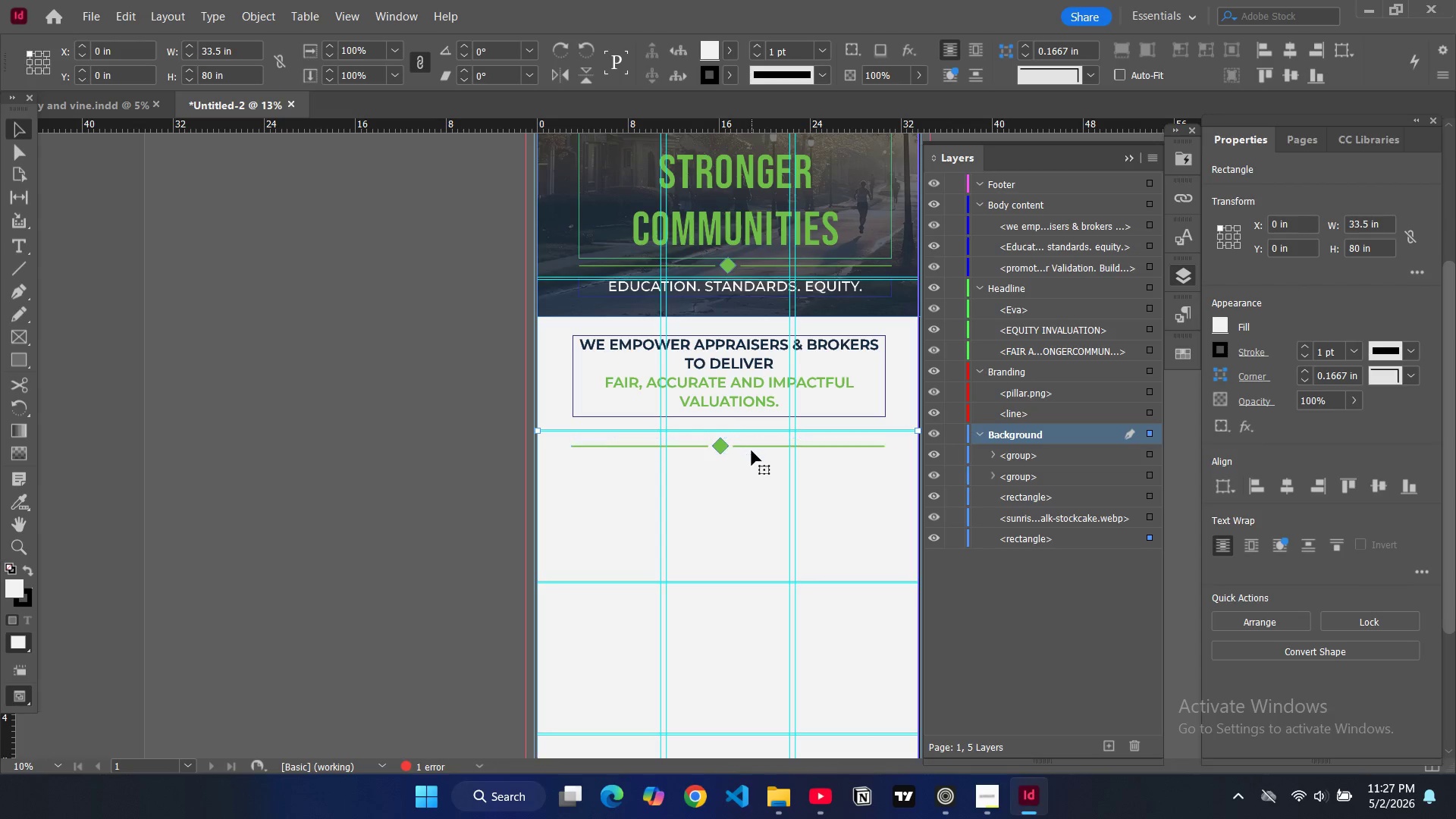 
left_click([752, 450])
 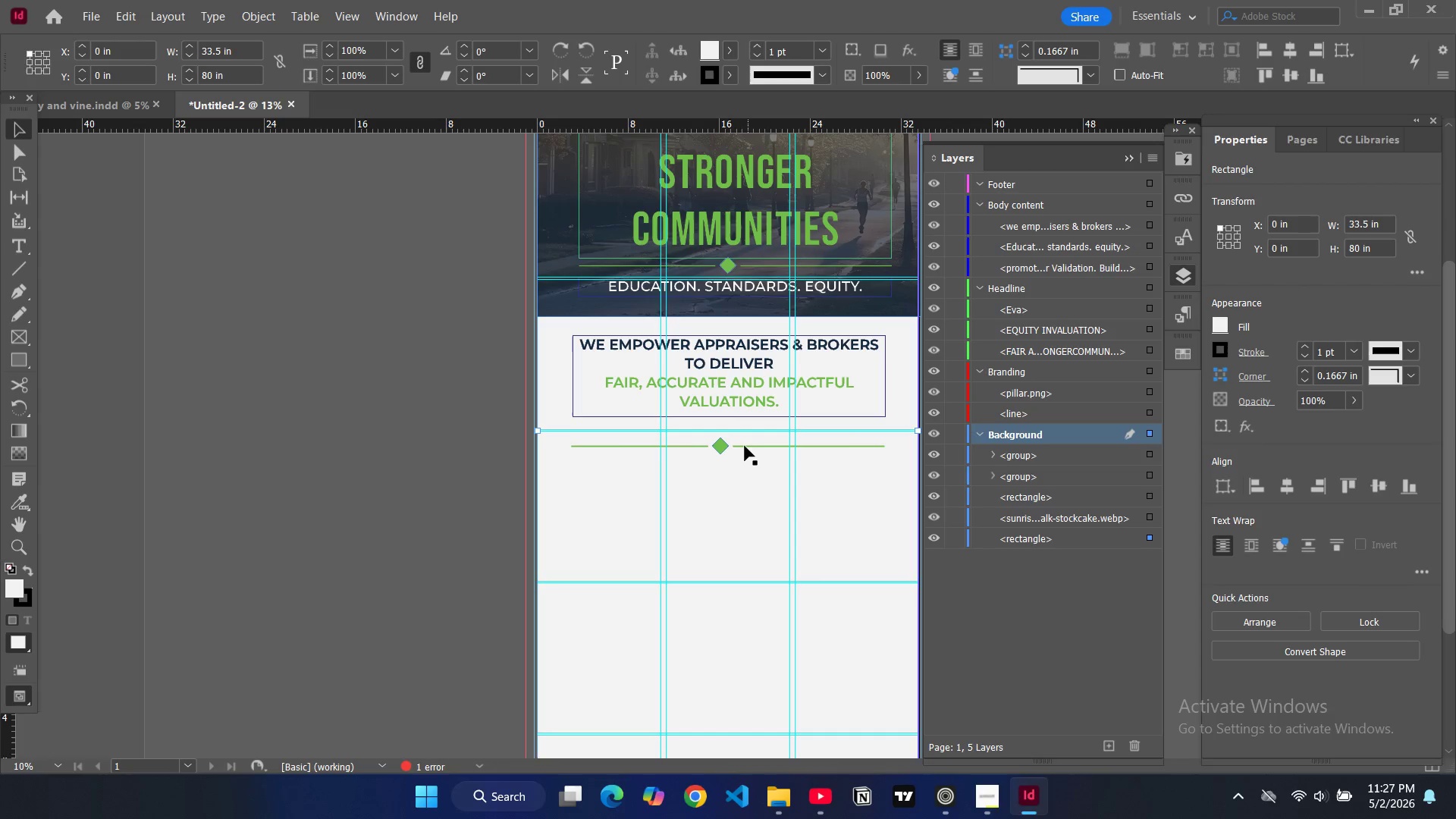 
left_click([744, 446])
 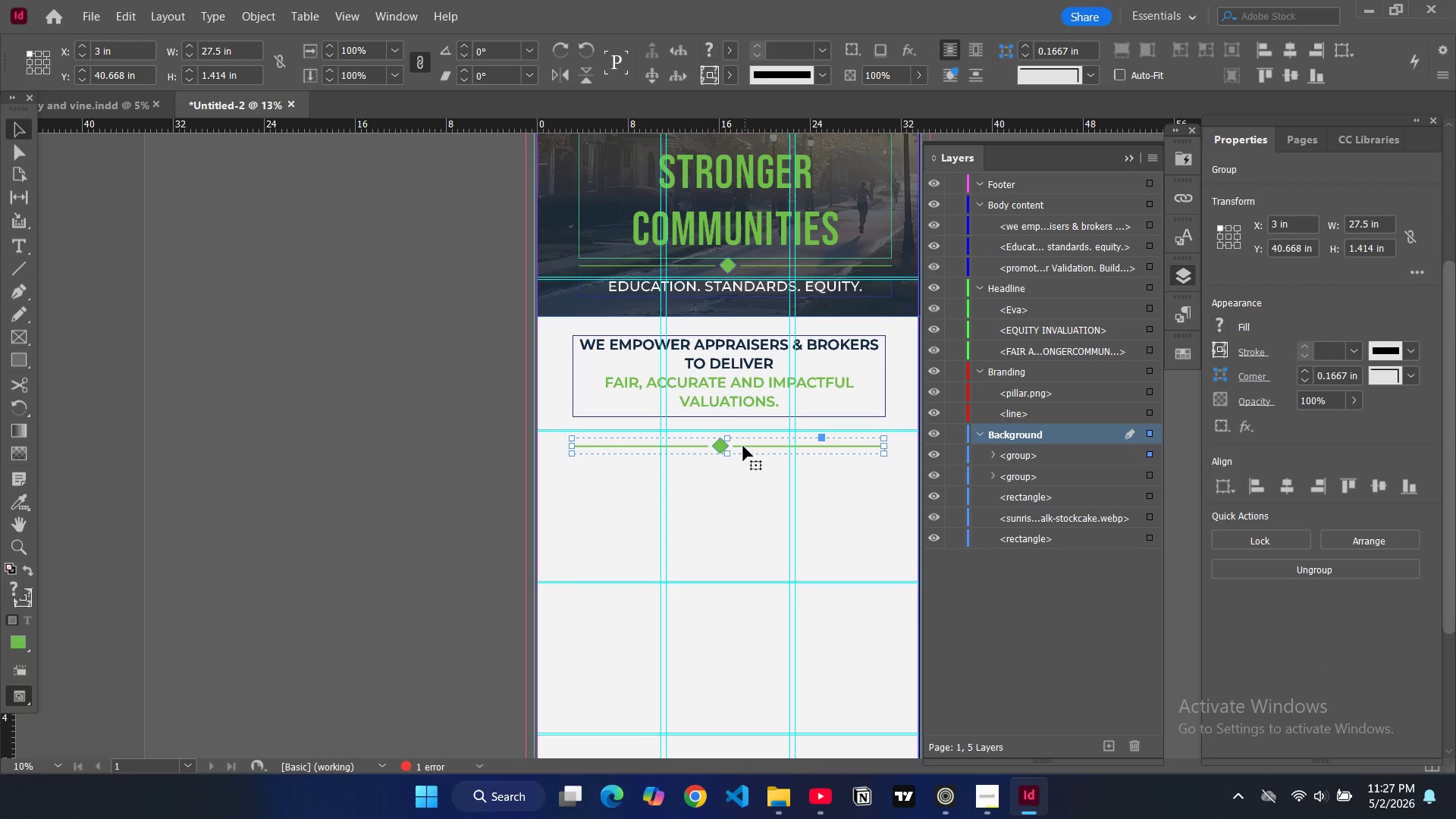 
left_click_drag(start_coordinate=[742, 444], to_coordinate=[745, 428])
 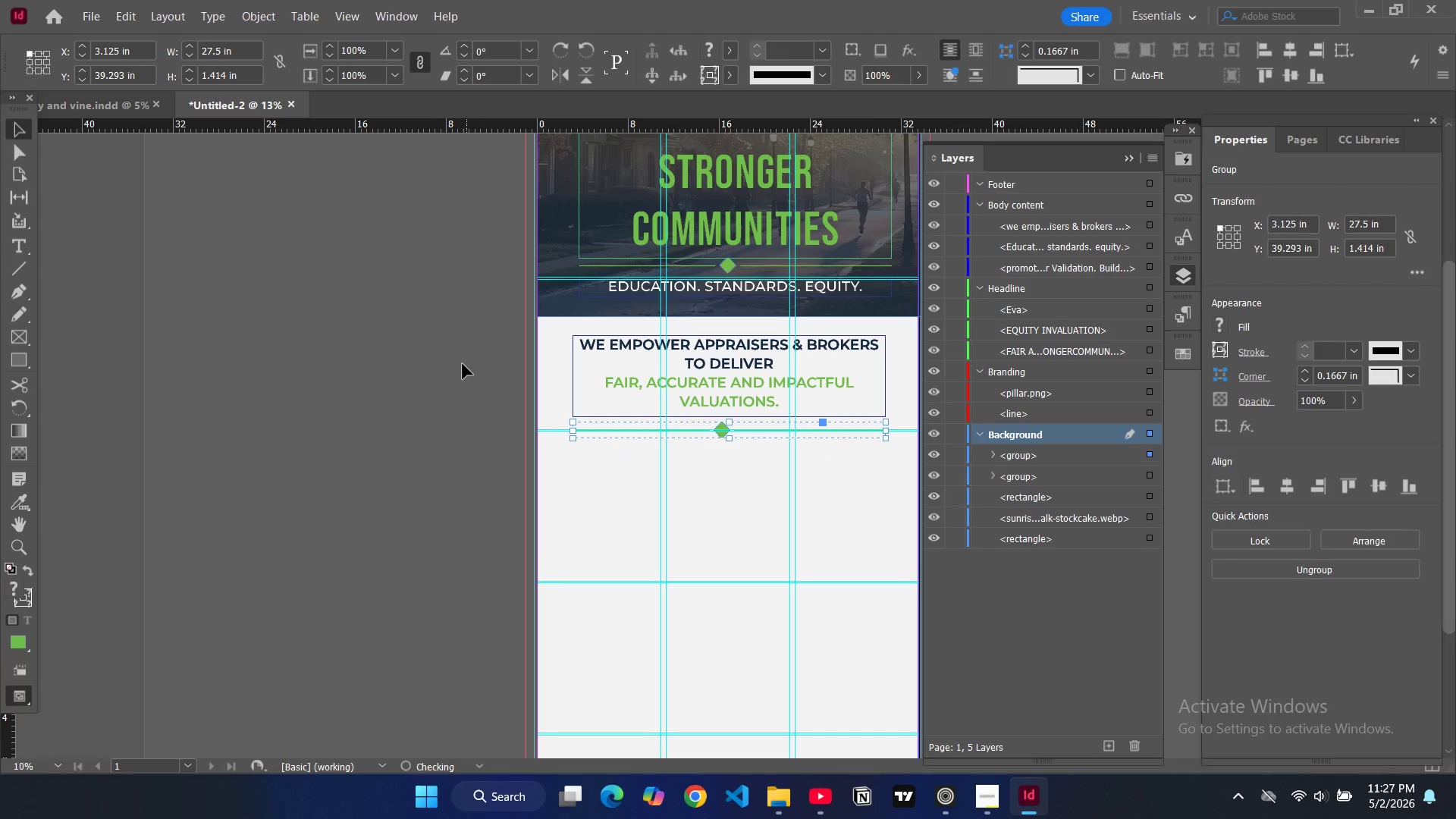 
left_click([460, 366])
 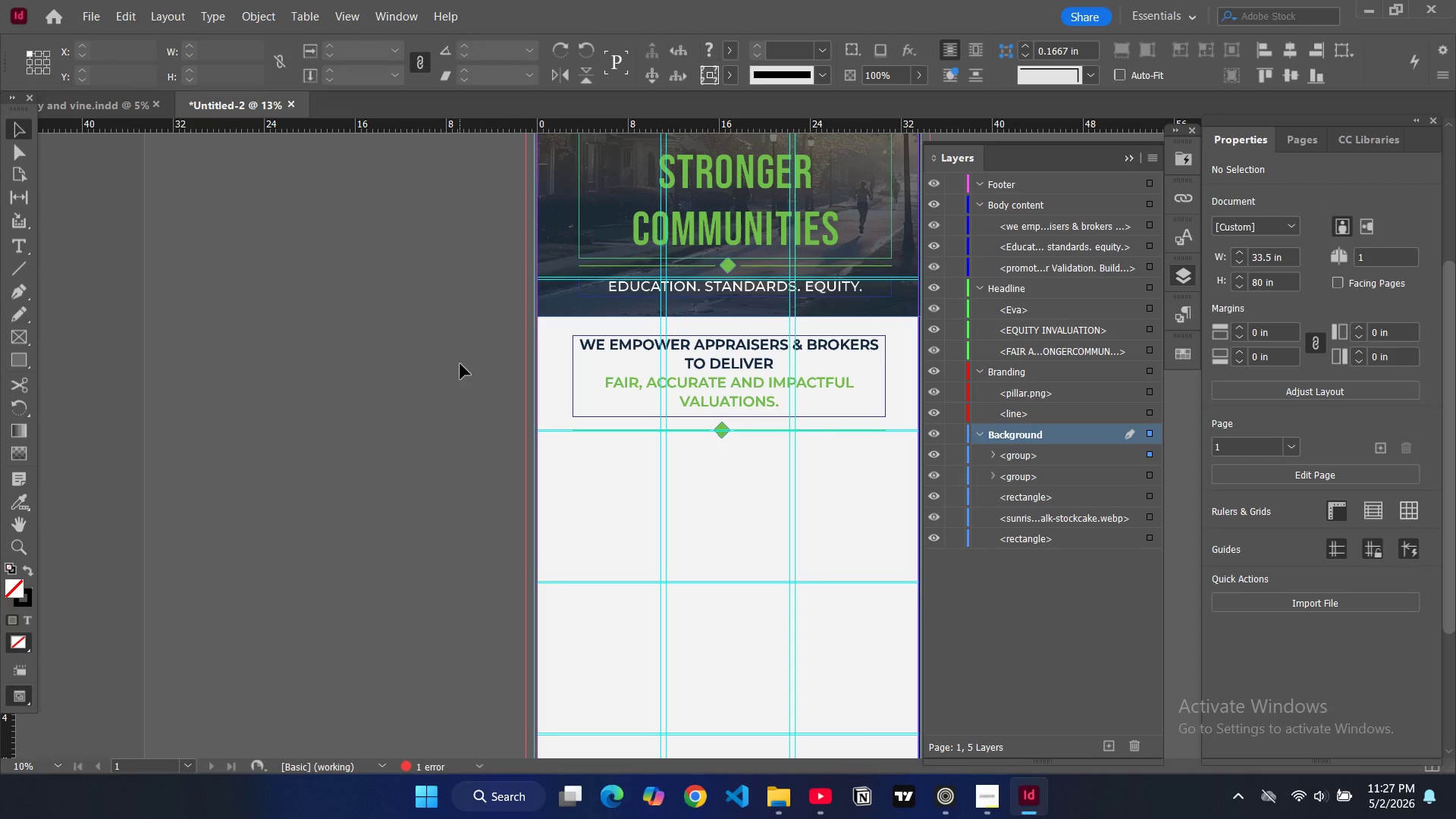 
type(ww)
 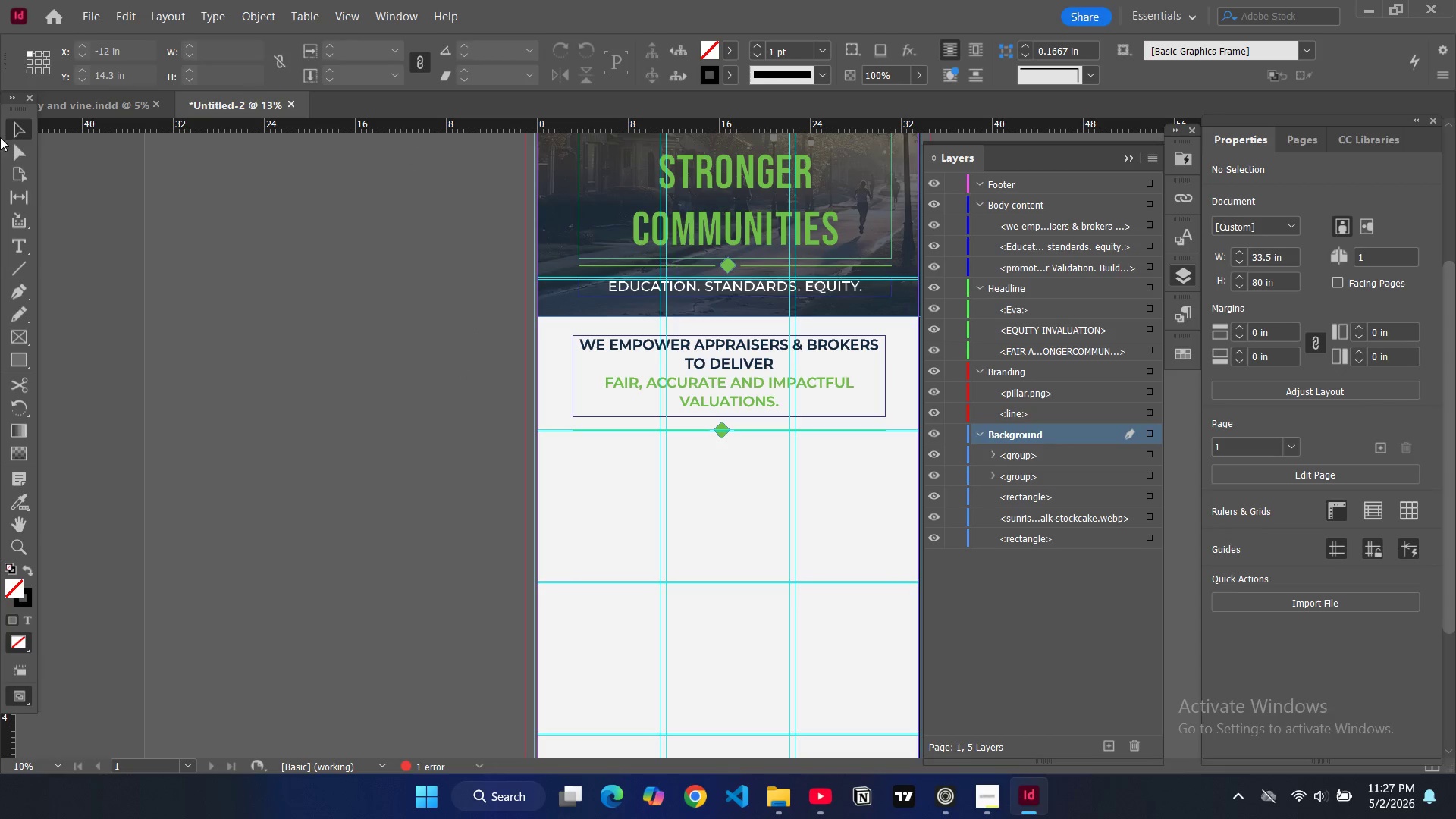 
left_click([14, 263])
 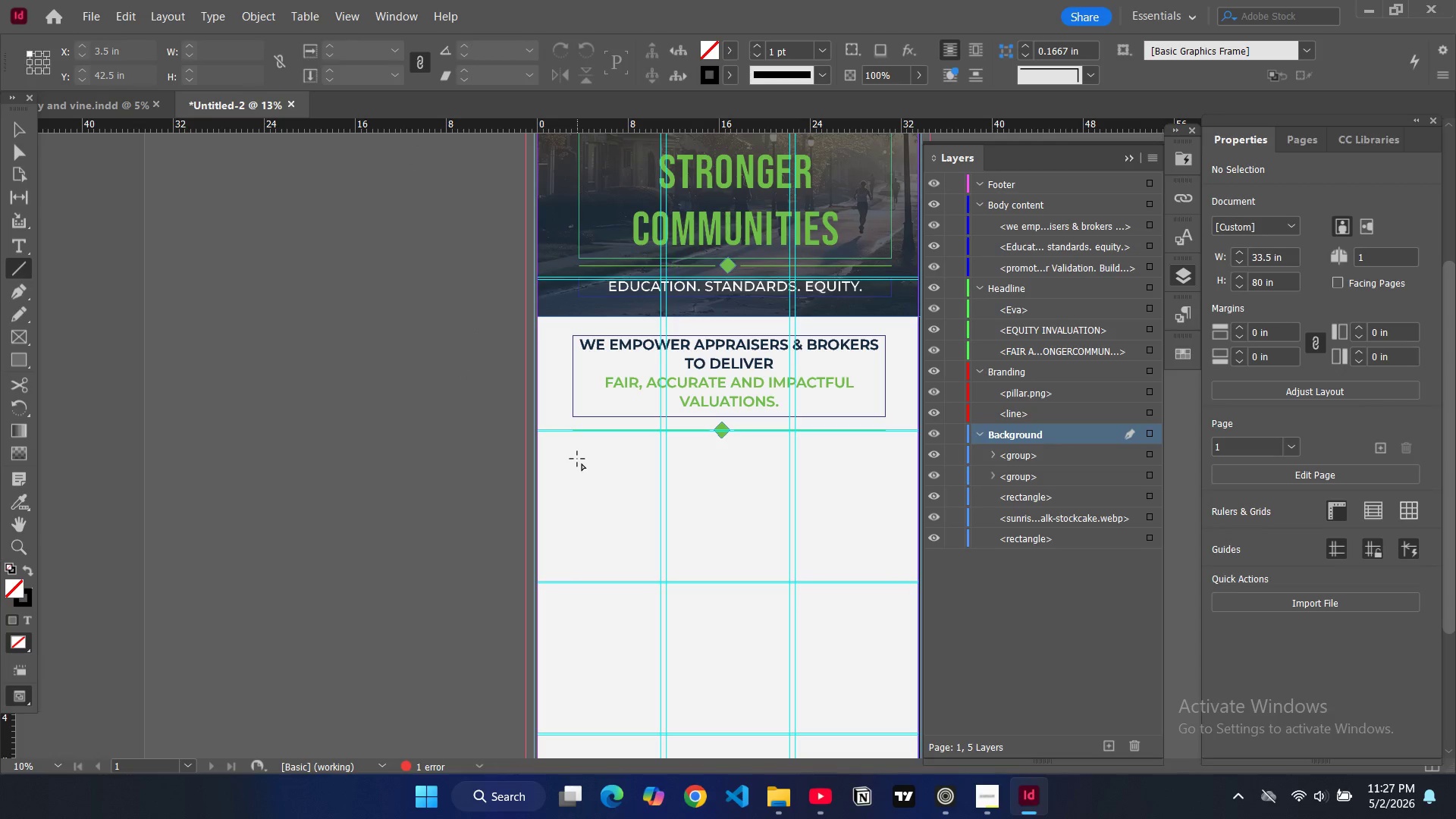 
left_click_drag(start_coordinate=[576, 459], to_coordinate=[660, 459])
 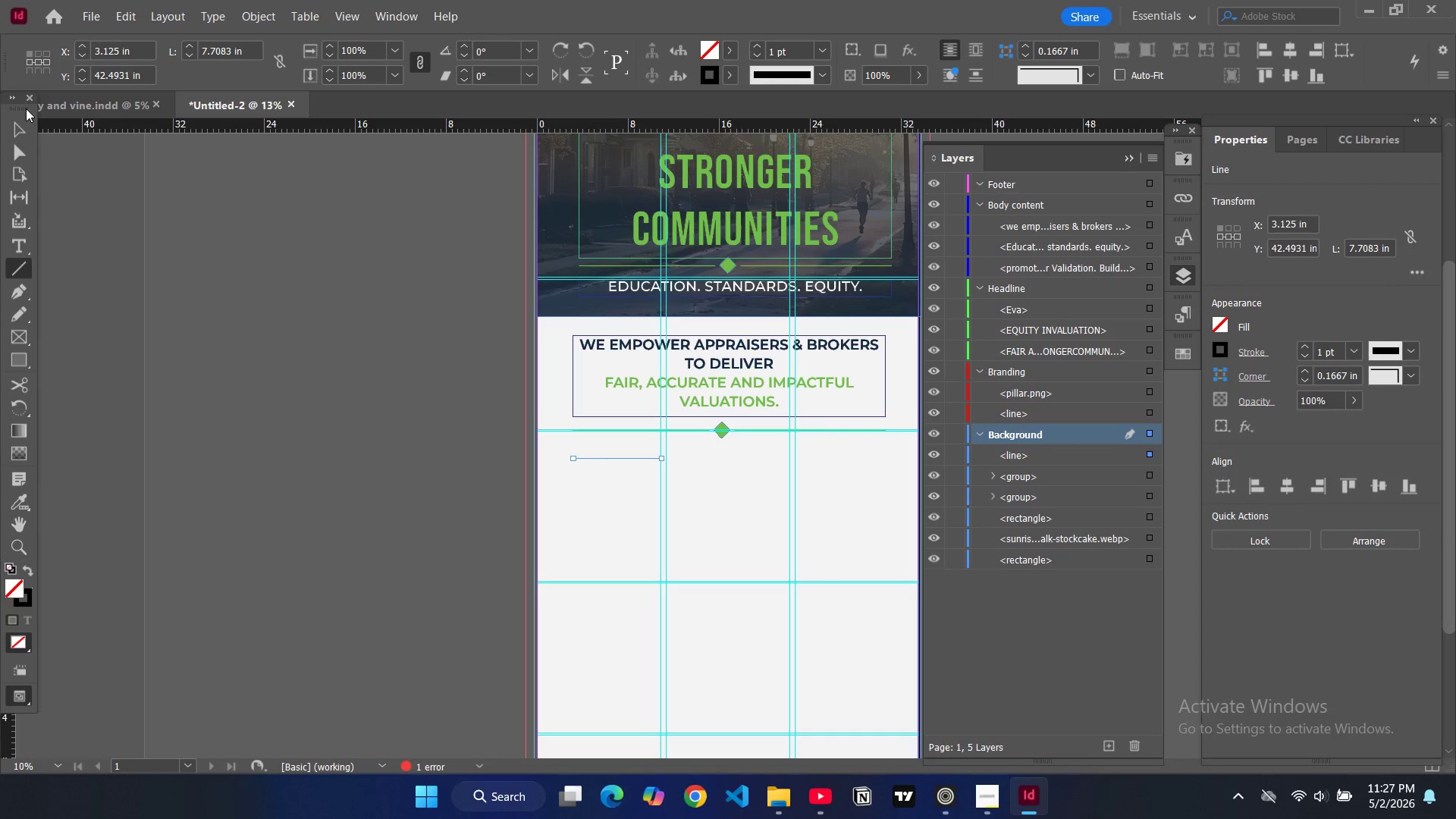 
left_click([15, 129])
 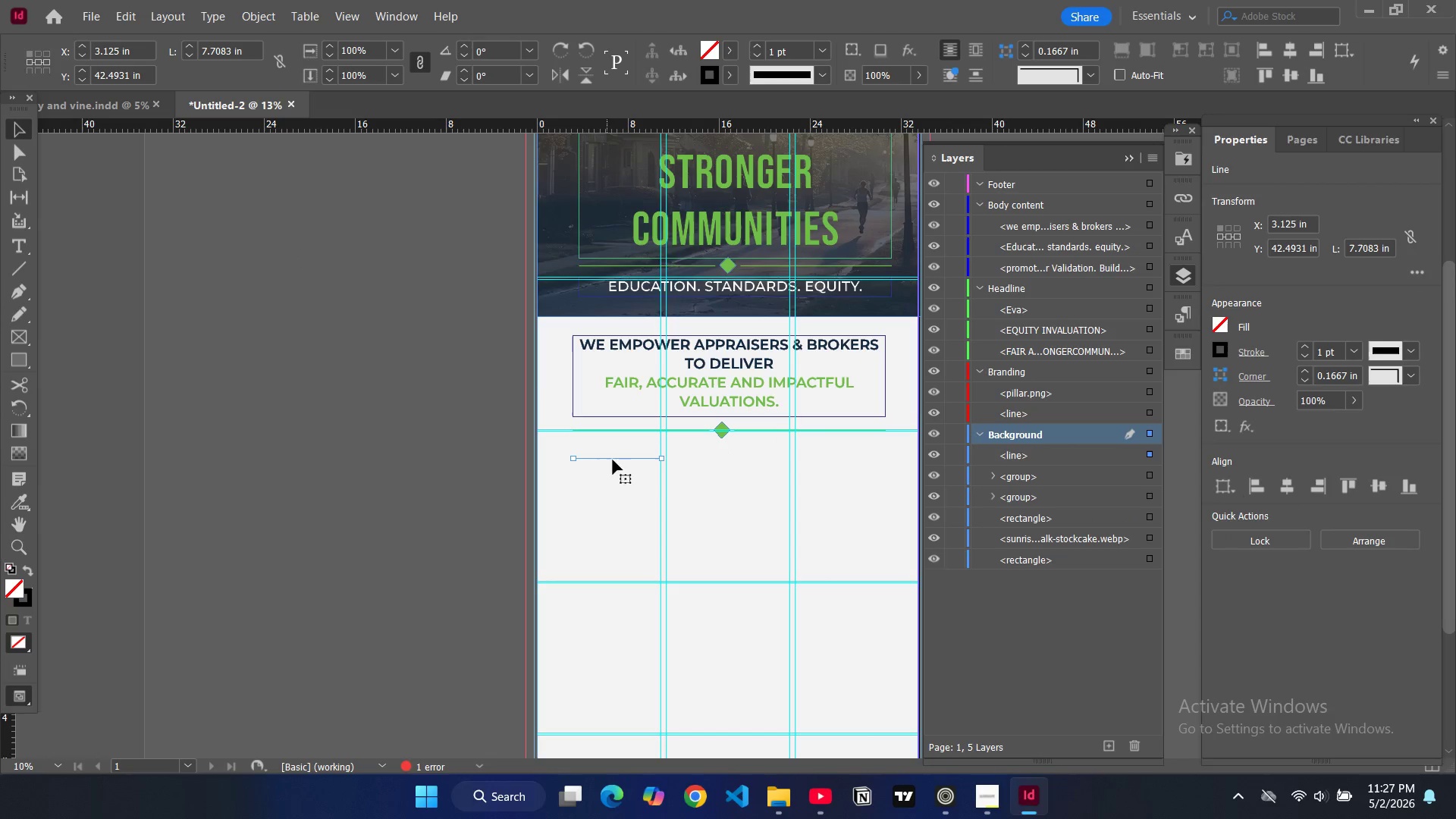 
key(Control+C)
 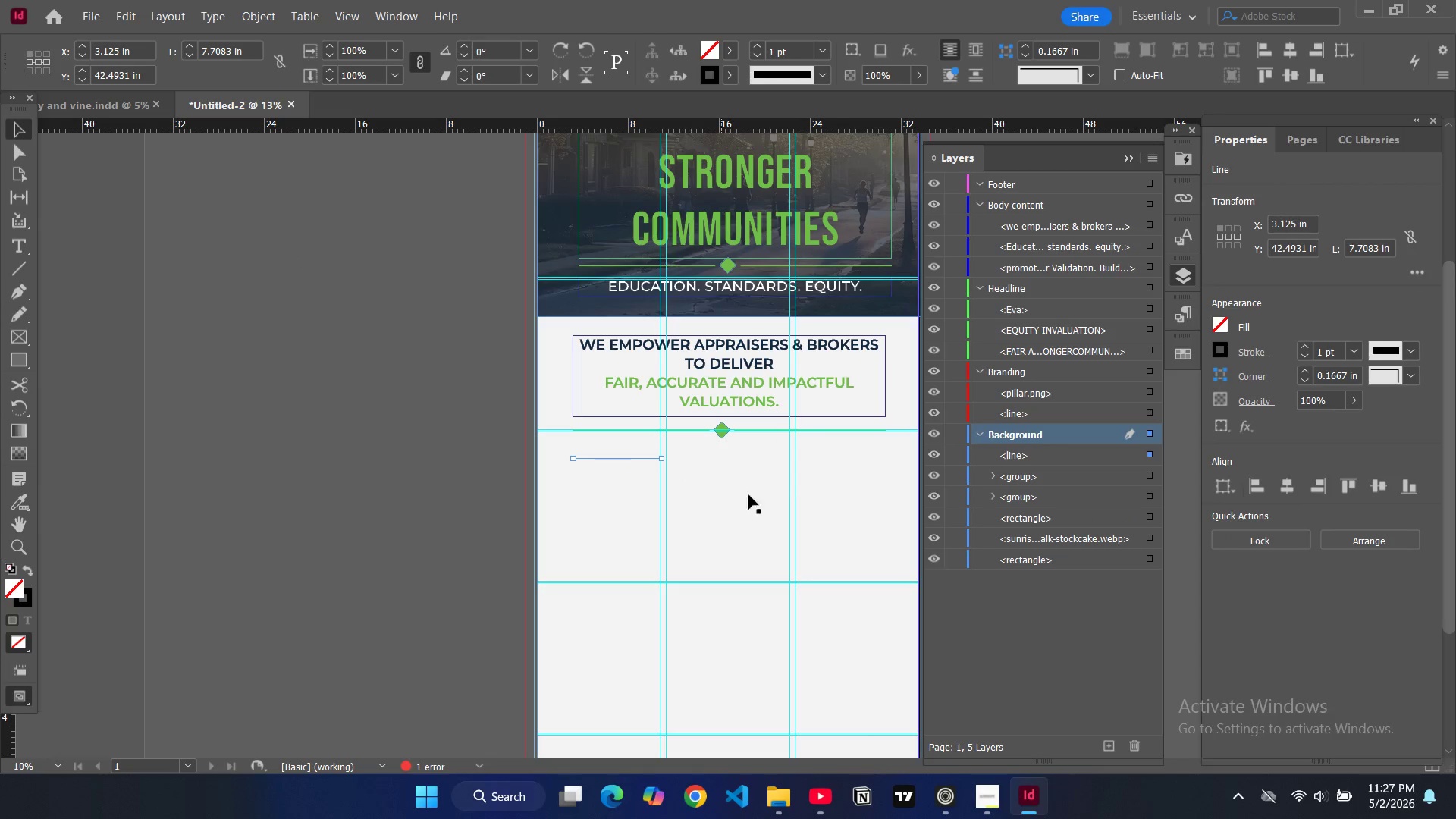 
key(Control+V)
 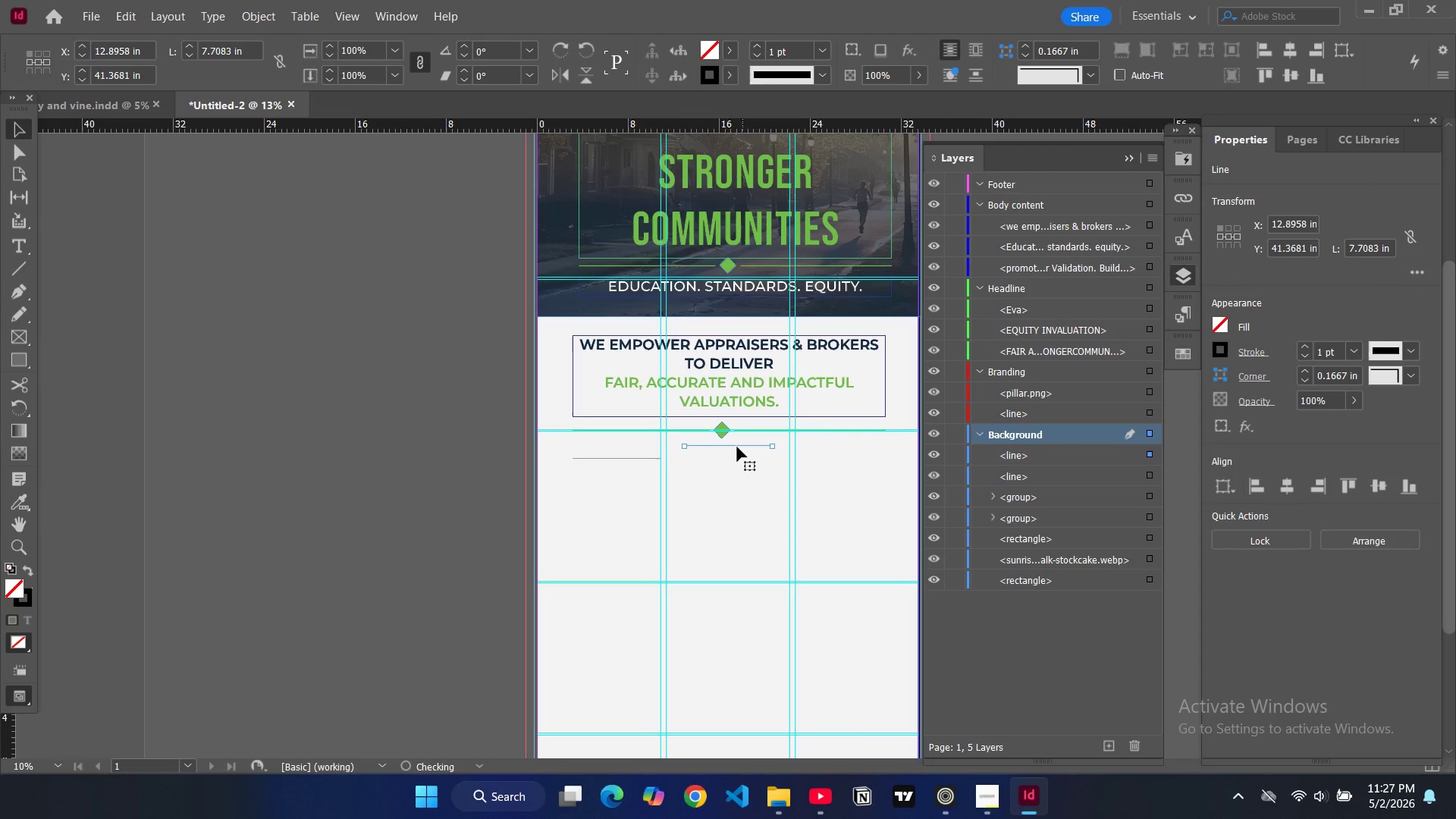 
left_click_drag(start_coordinate=[736, 447], to_coordinate=[853, 459])
 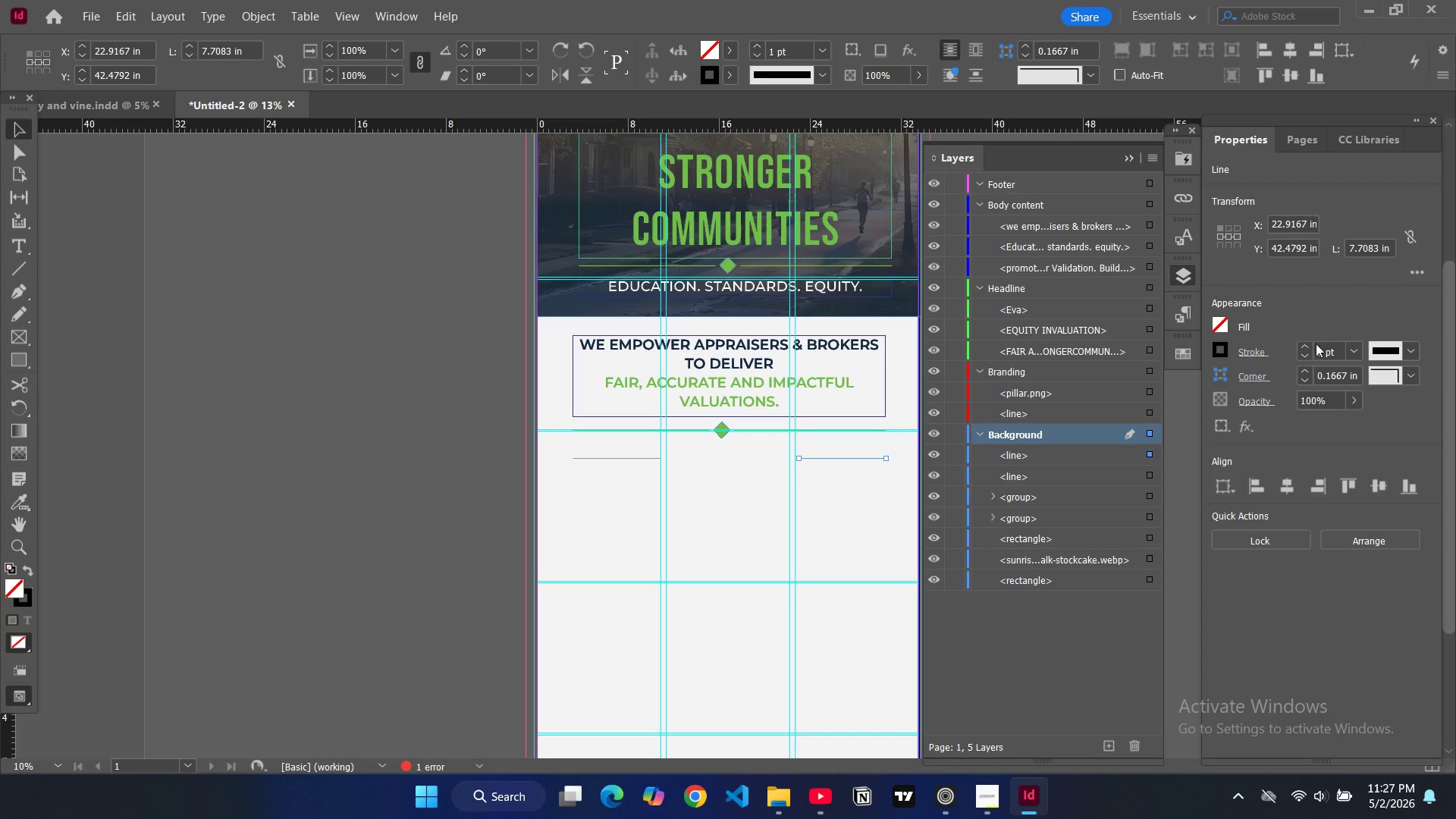 
double_click([1311, 348])
 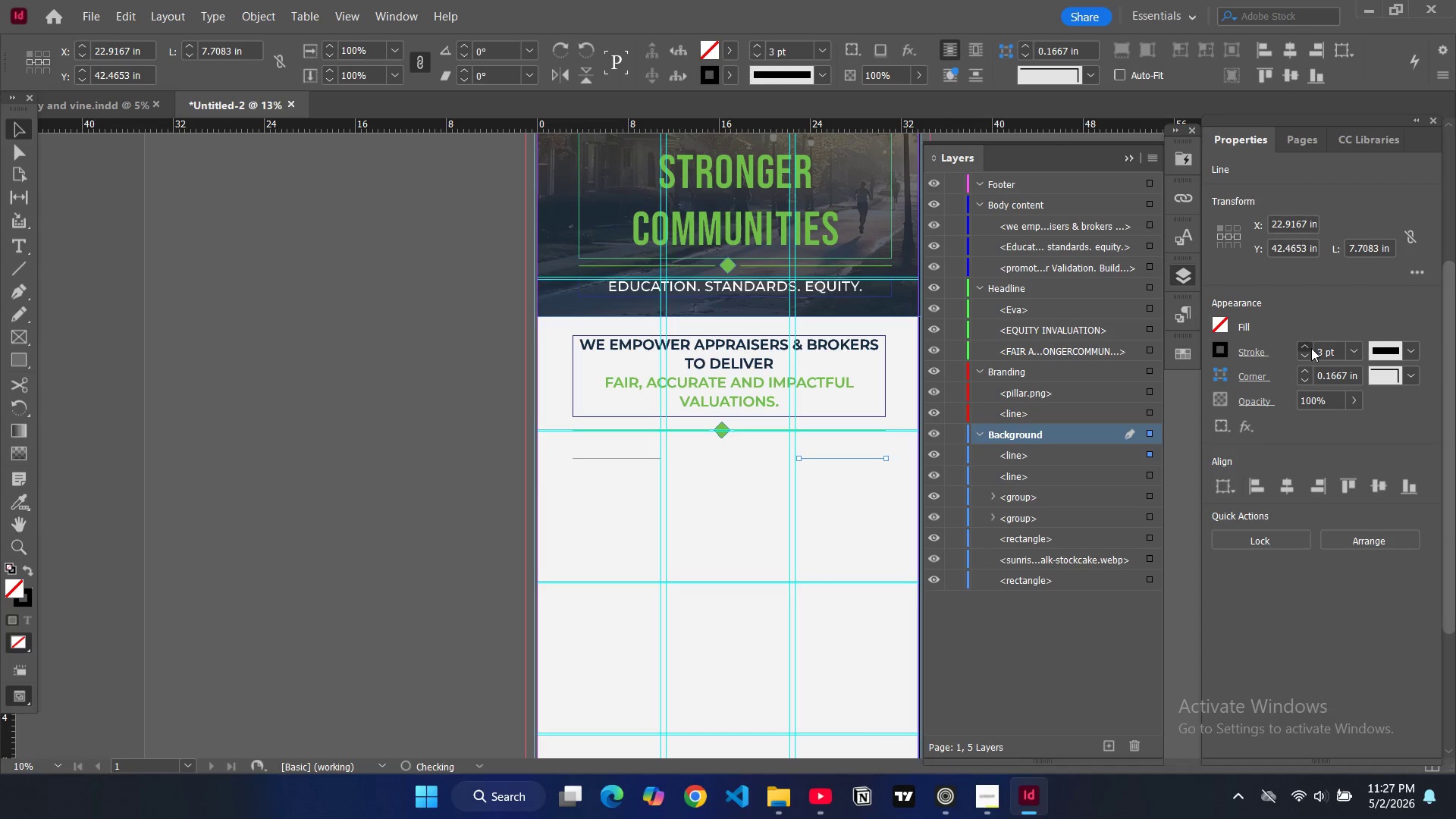 
triple_click([1311, 348])
 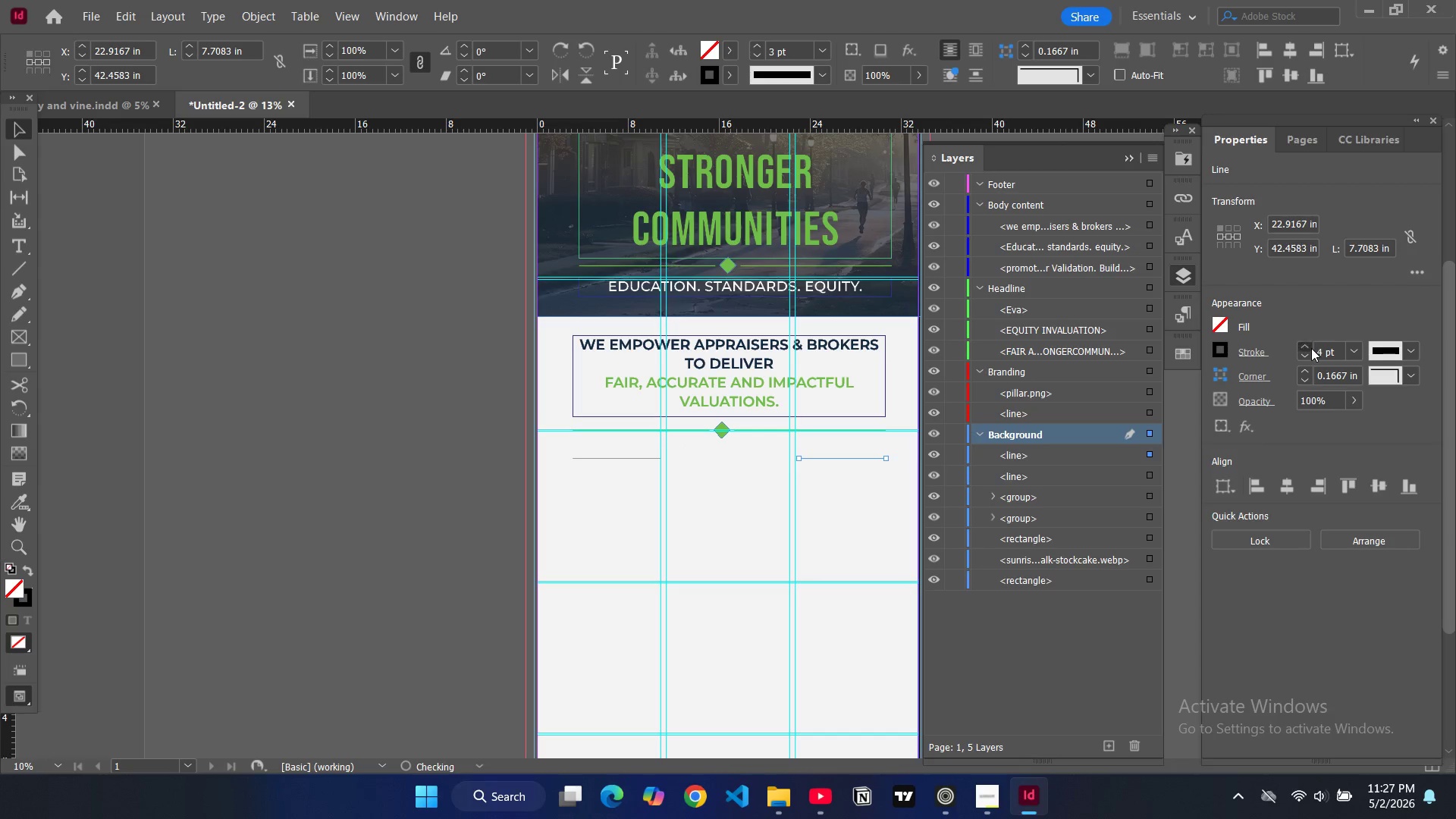 
triple_click([1311, 348])
 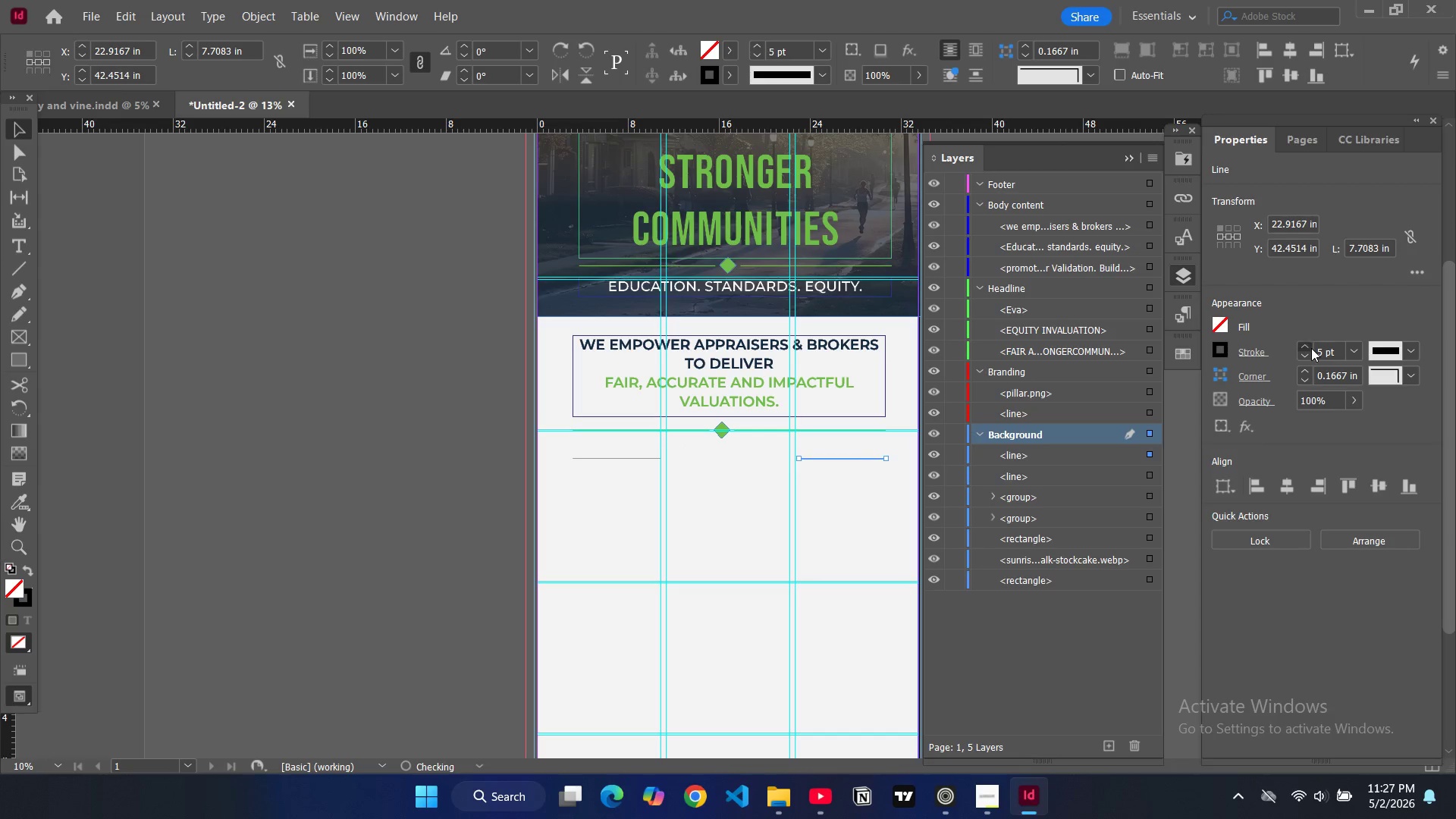 
triple_click([1311, 348])
 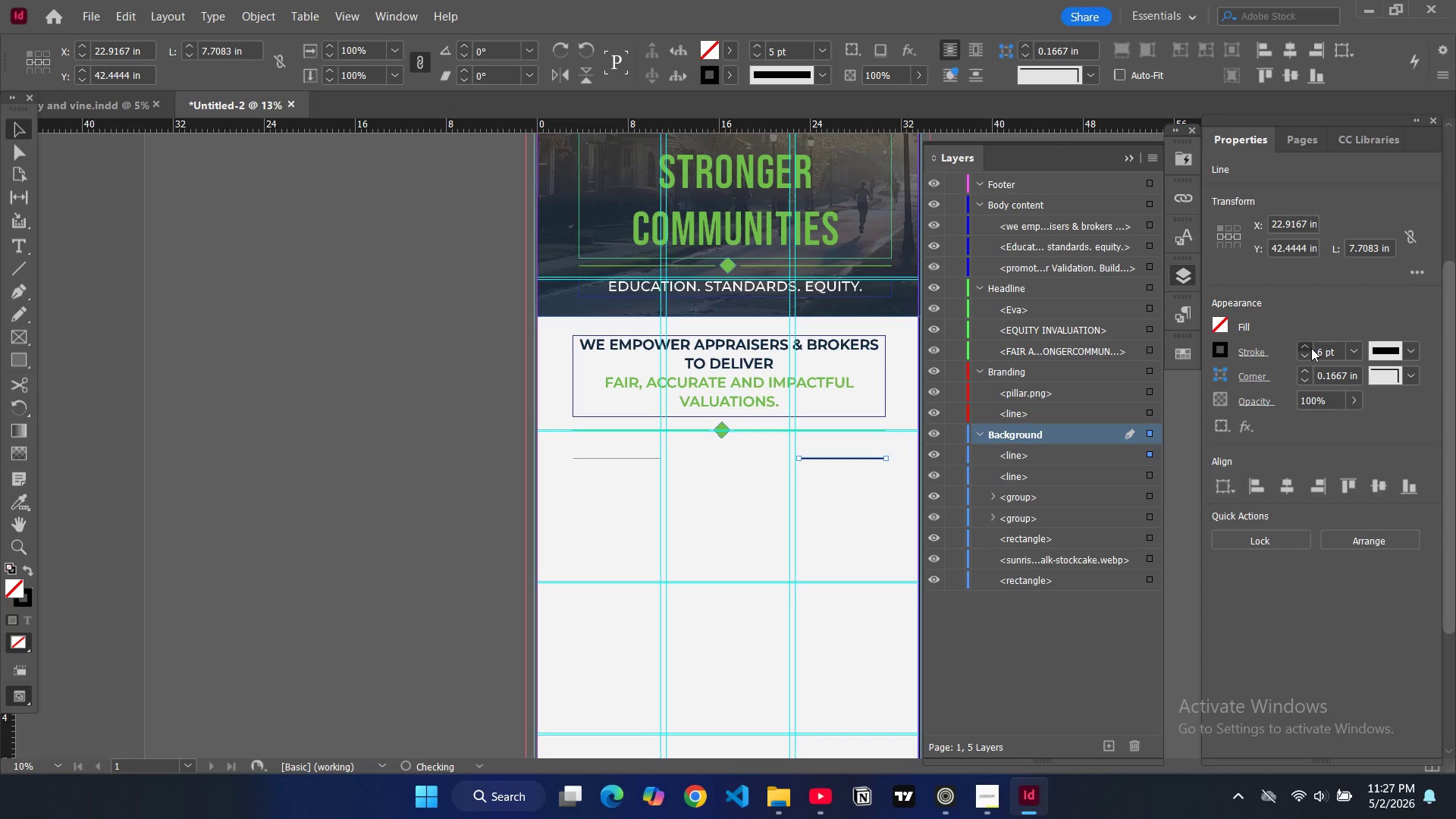 
triple_click([1311, 348])
 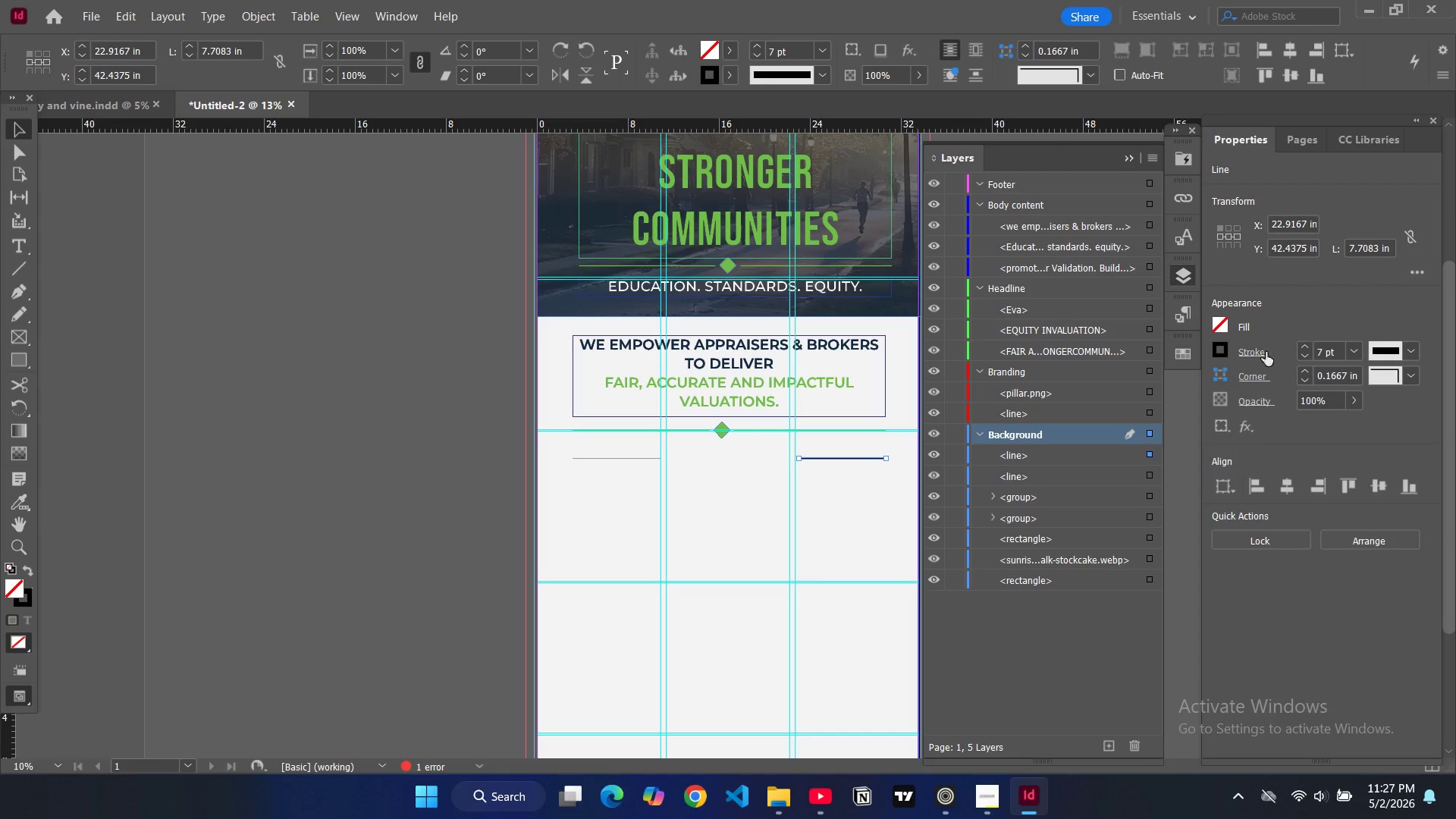 
left_click([1222, 356])
 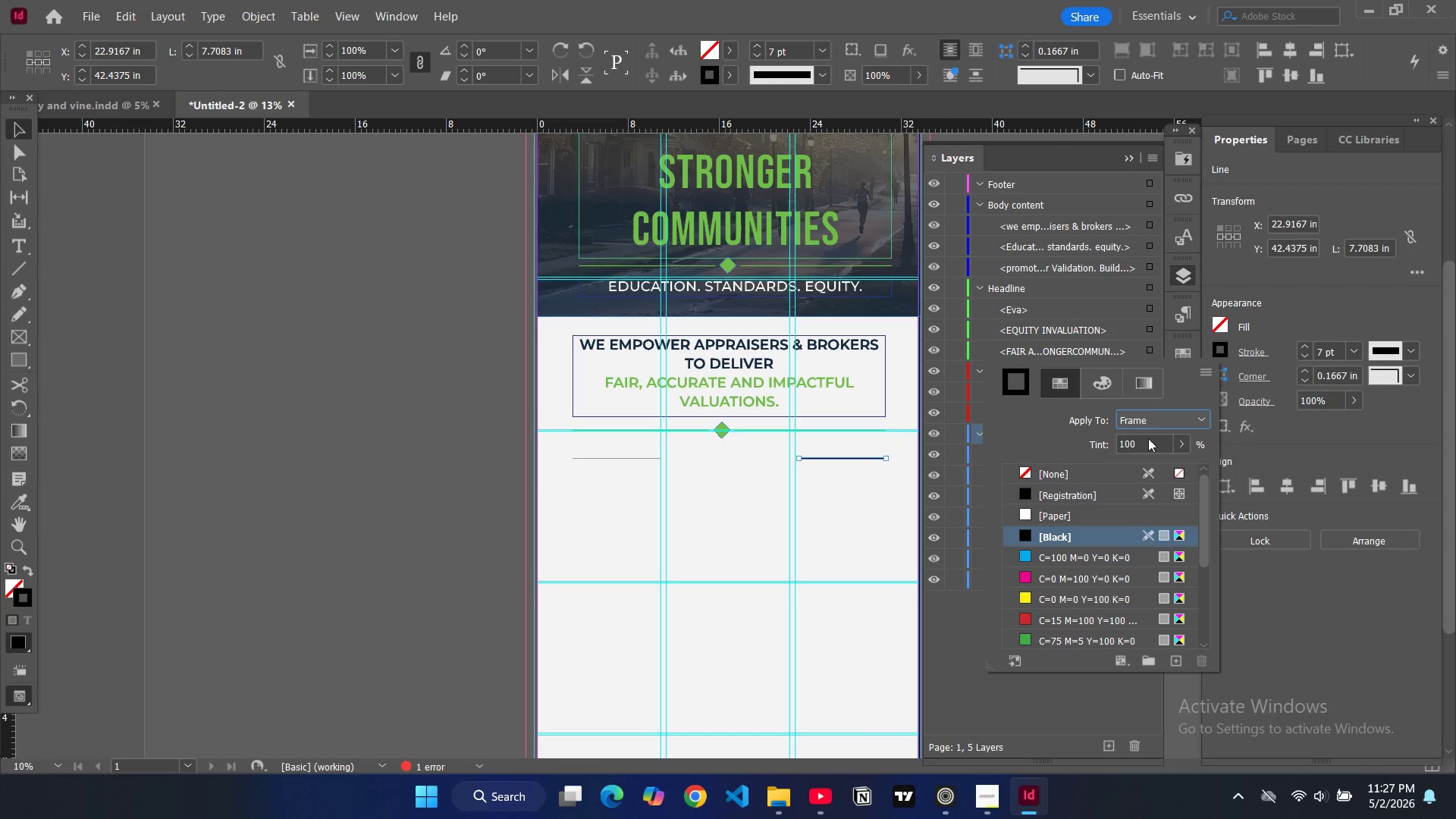 
scroll: coordinate [1032, 588], scroll_direction: down, amount: 7.0
 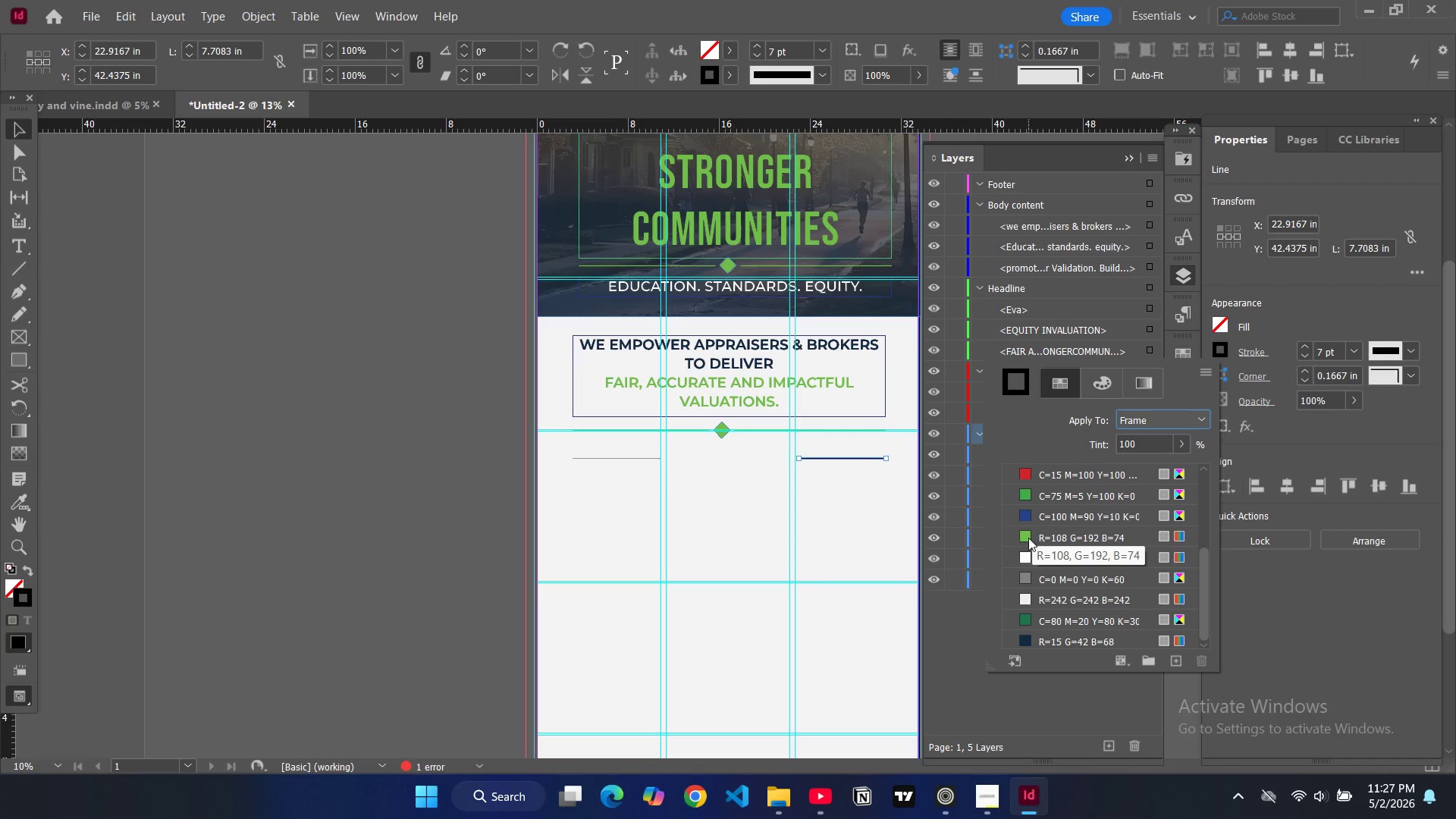 
left_click([1028, 538])
 